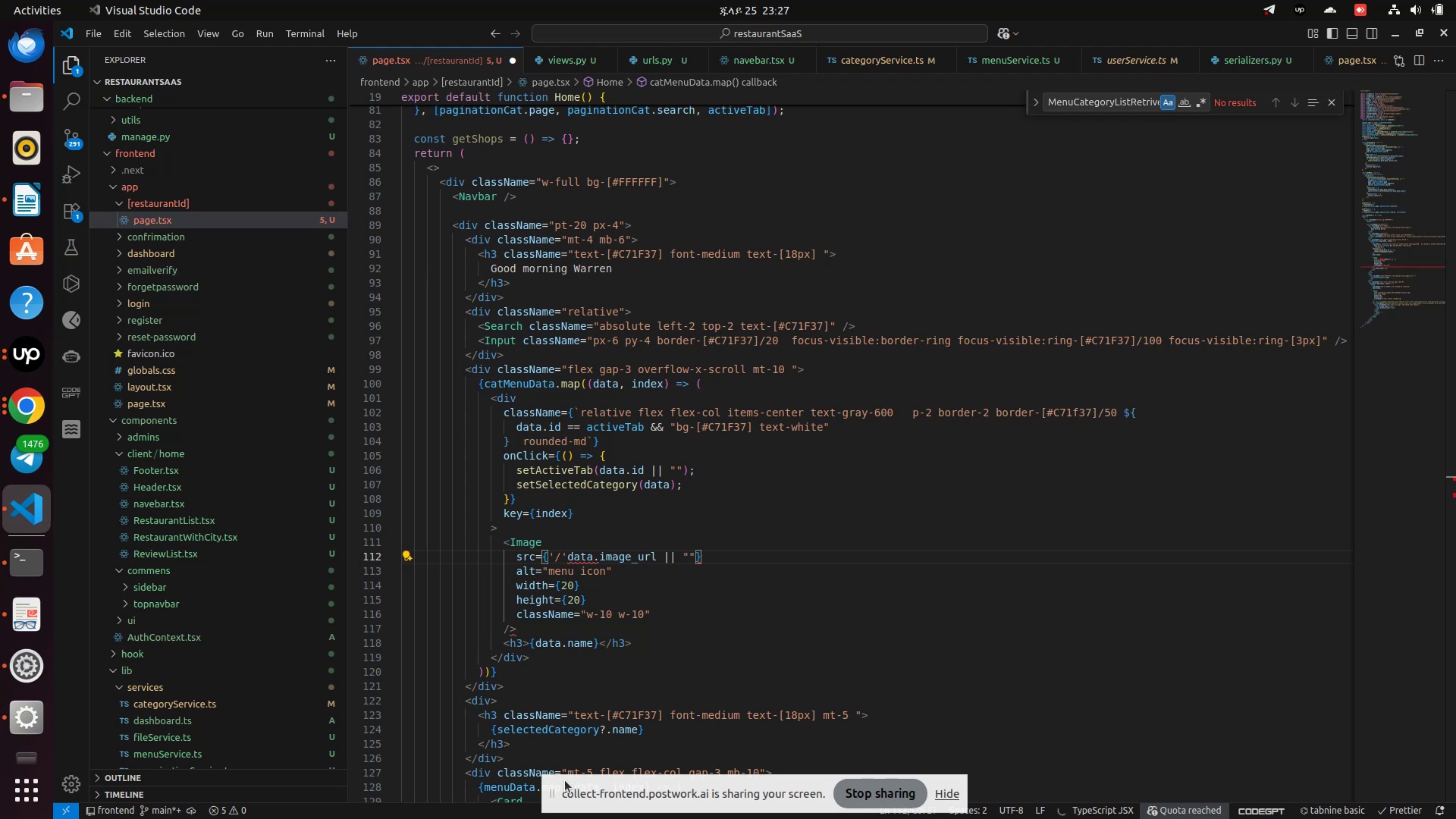 
wait(5.53)
 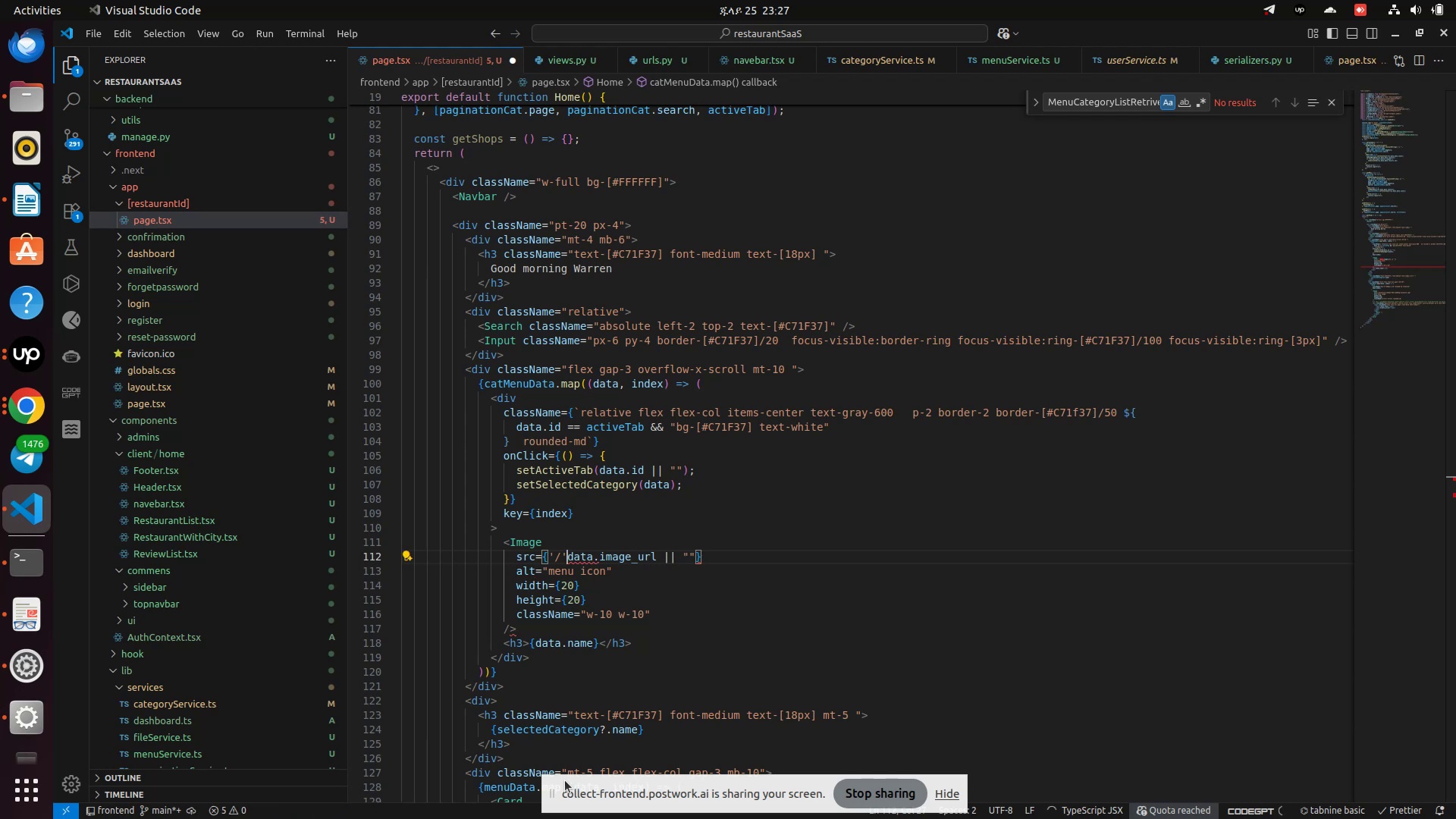 
key(Shift+Equal)
 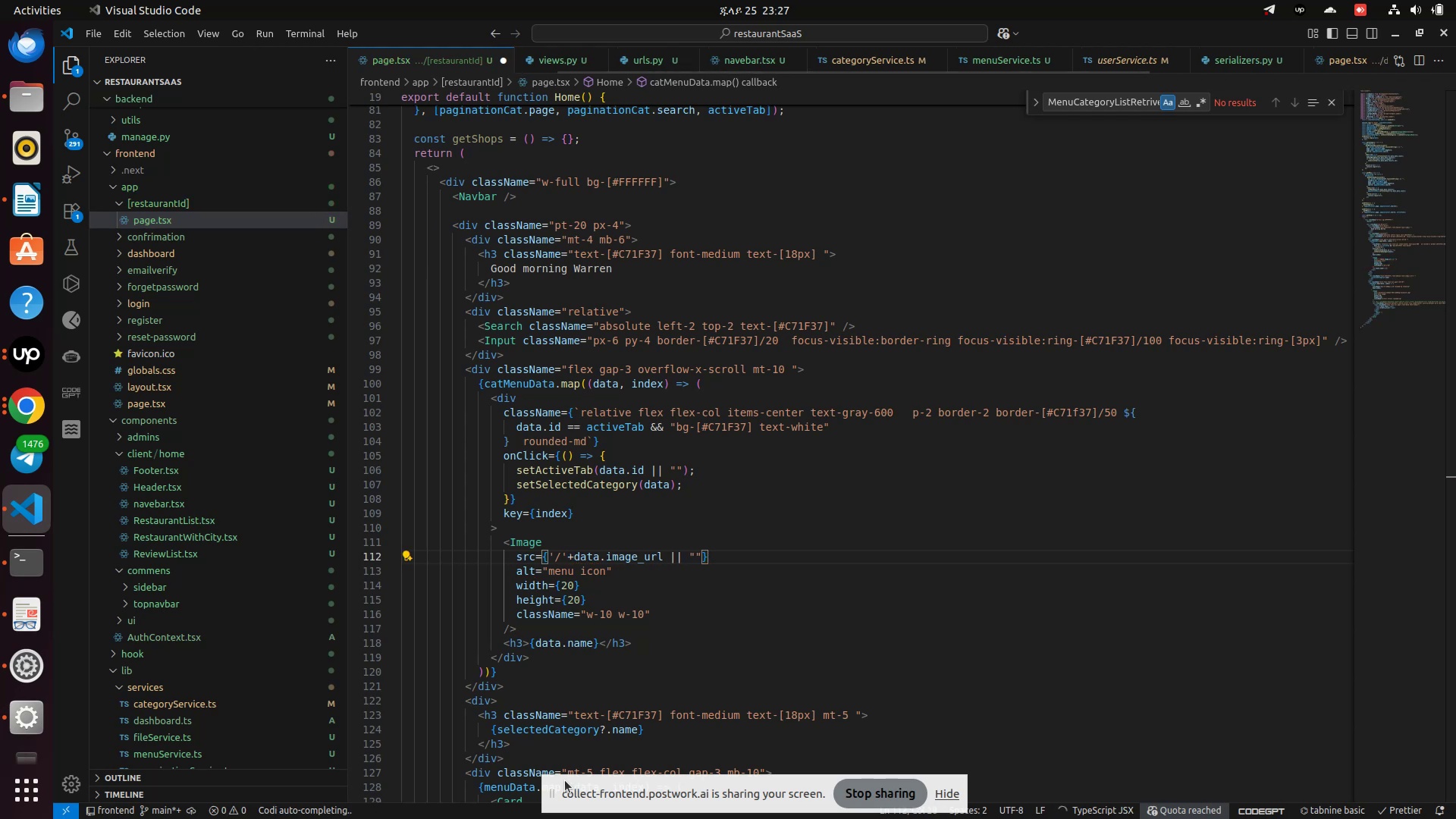 
key(Control+S)
 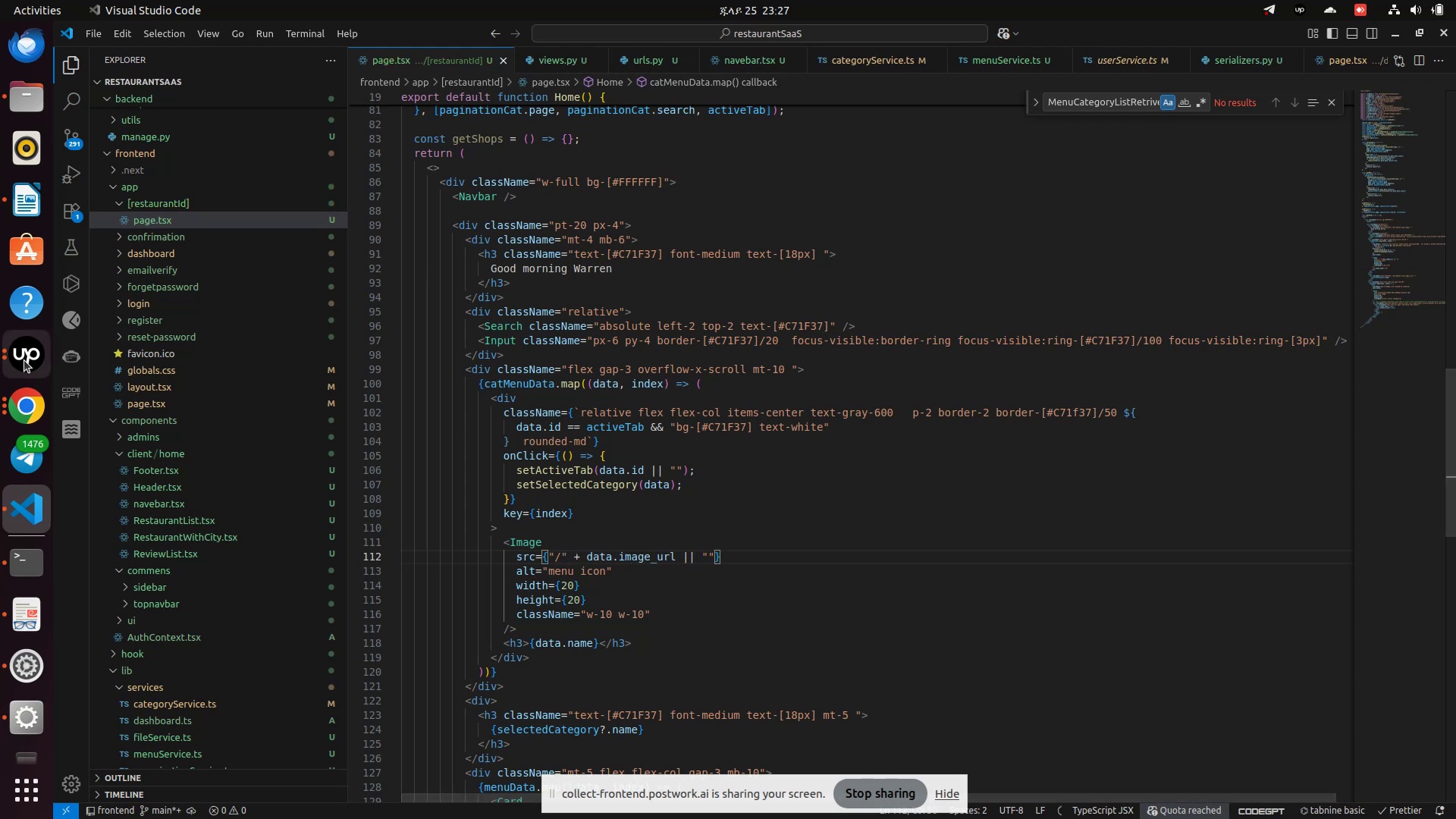 
left_click([25, 428])
 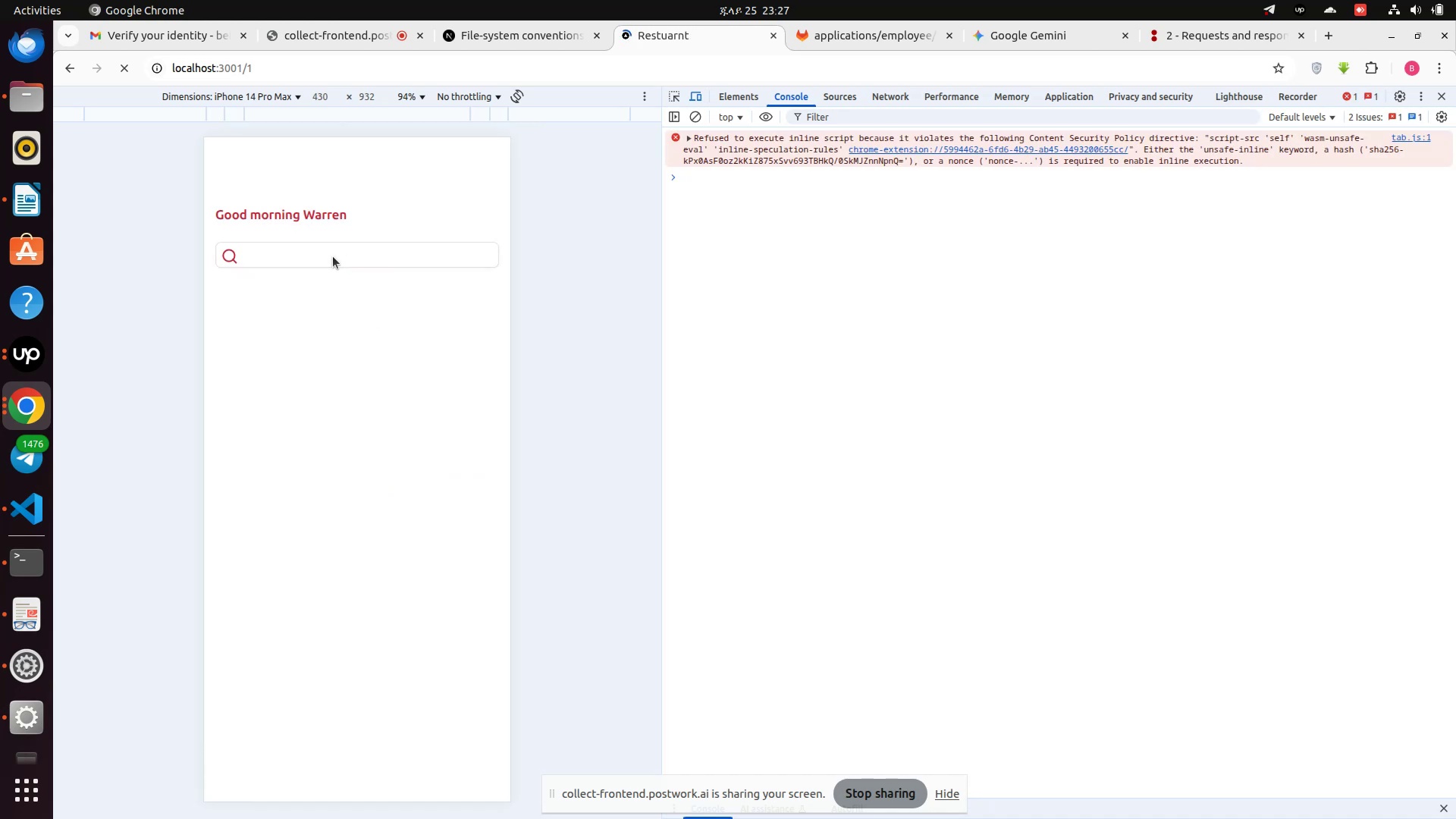 
scroll: coordinate [312, 287], scroll_direction: up, amount: 1.0
 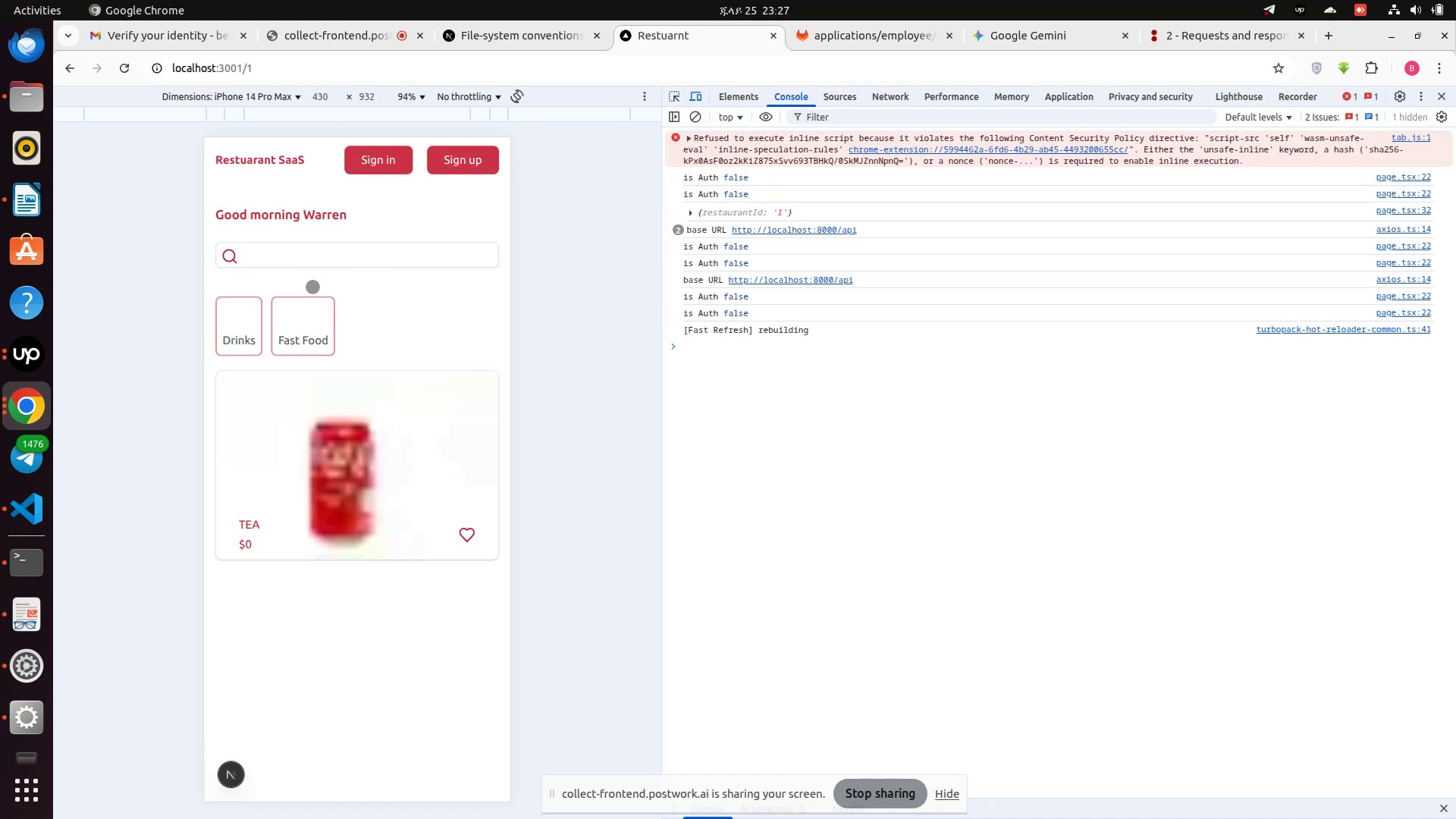 
scroll: coordinate [312, 287], scroll_direction: down, amount: 1.0
 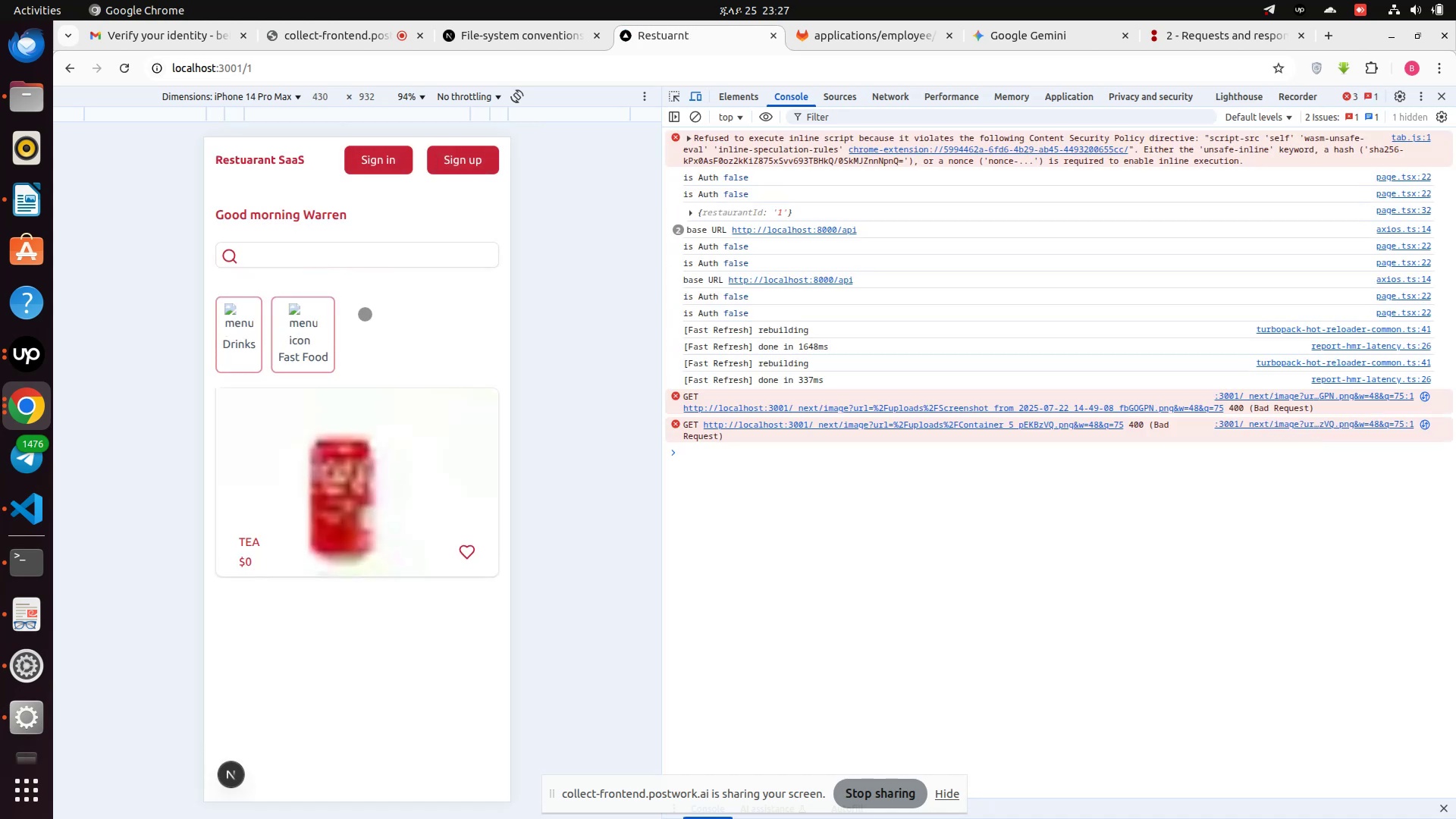 
wait(5.48)
 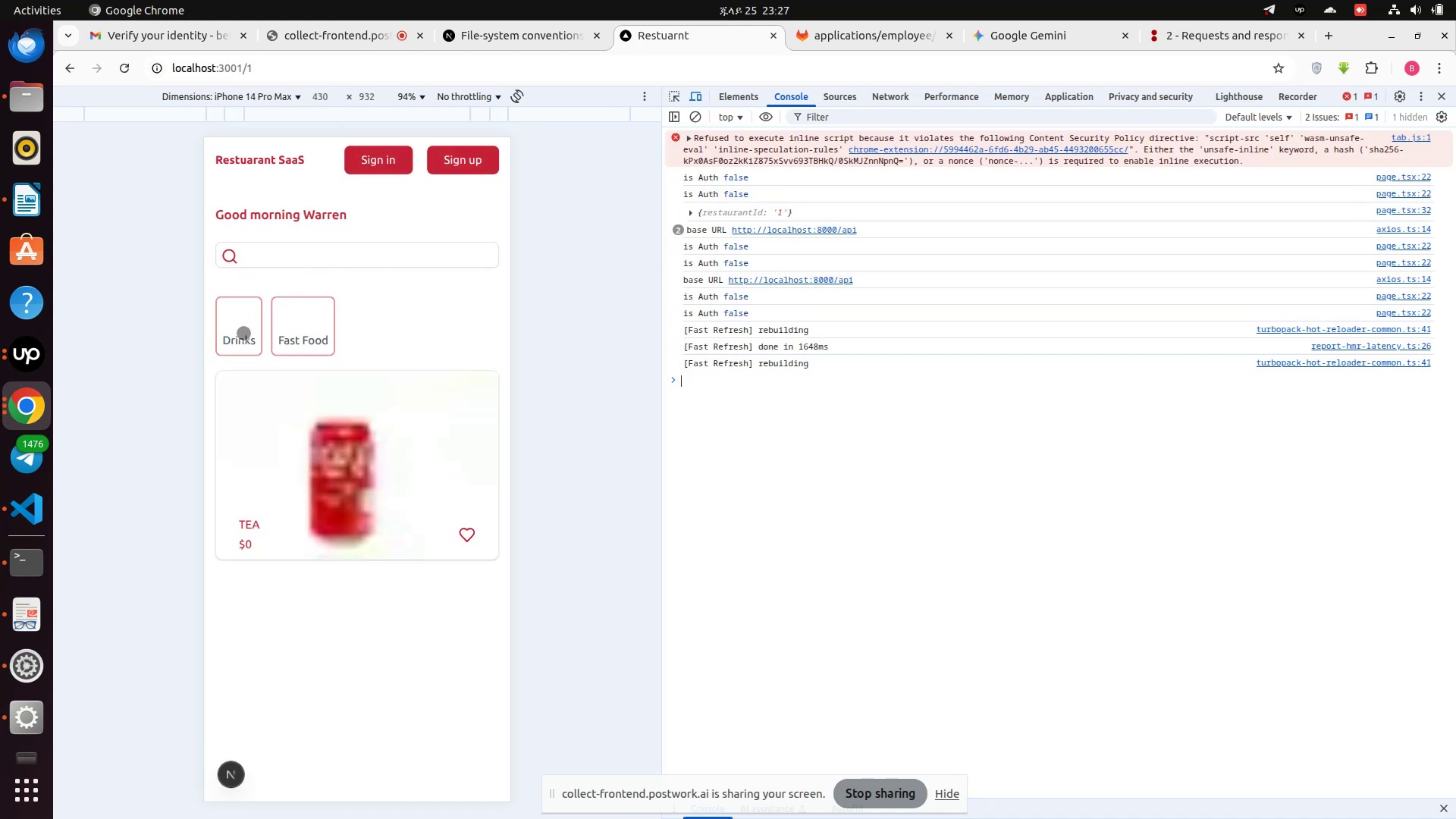 
left_click([297, 330])
 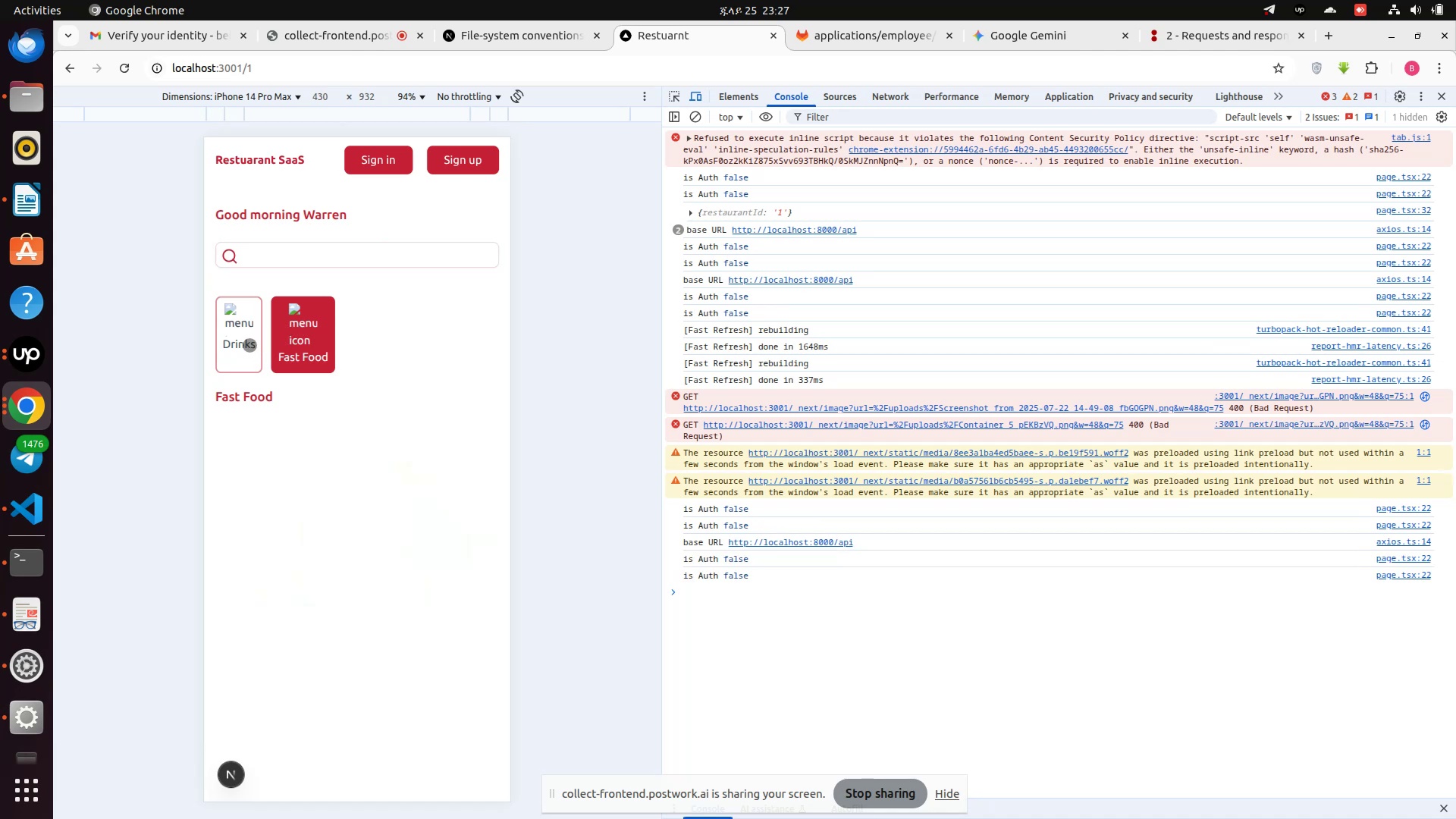 
left_click([238, 347])
 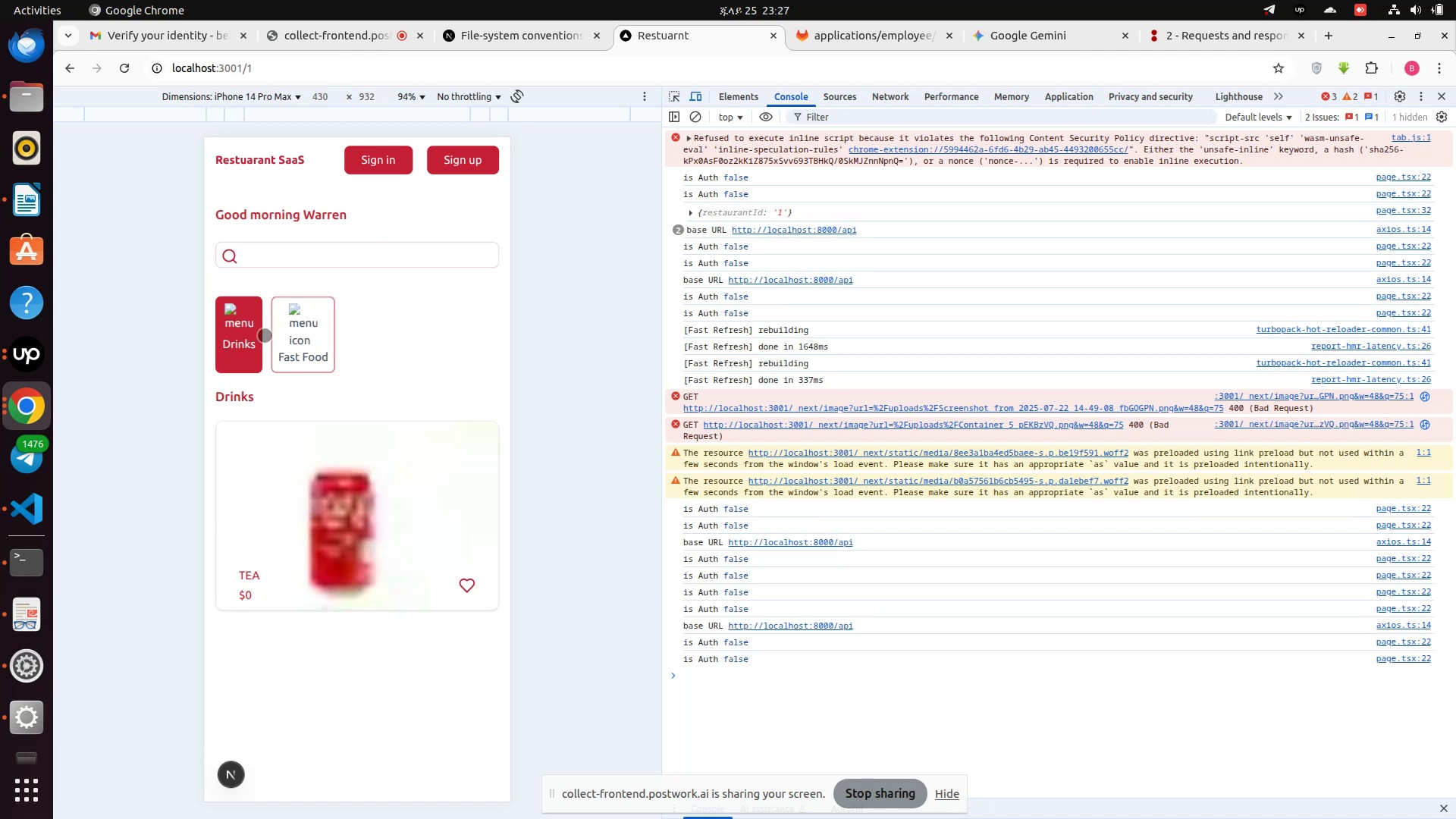 
left_click([291, 322])
 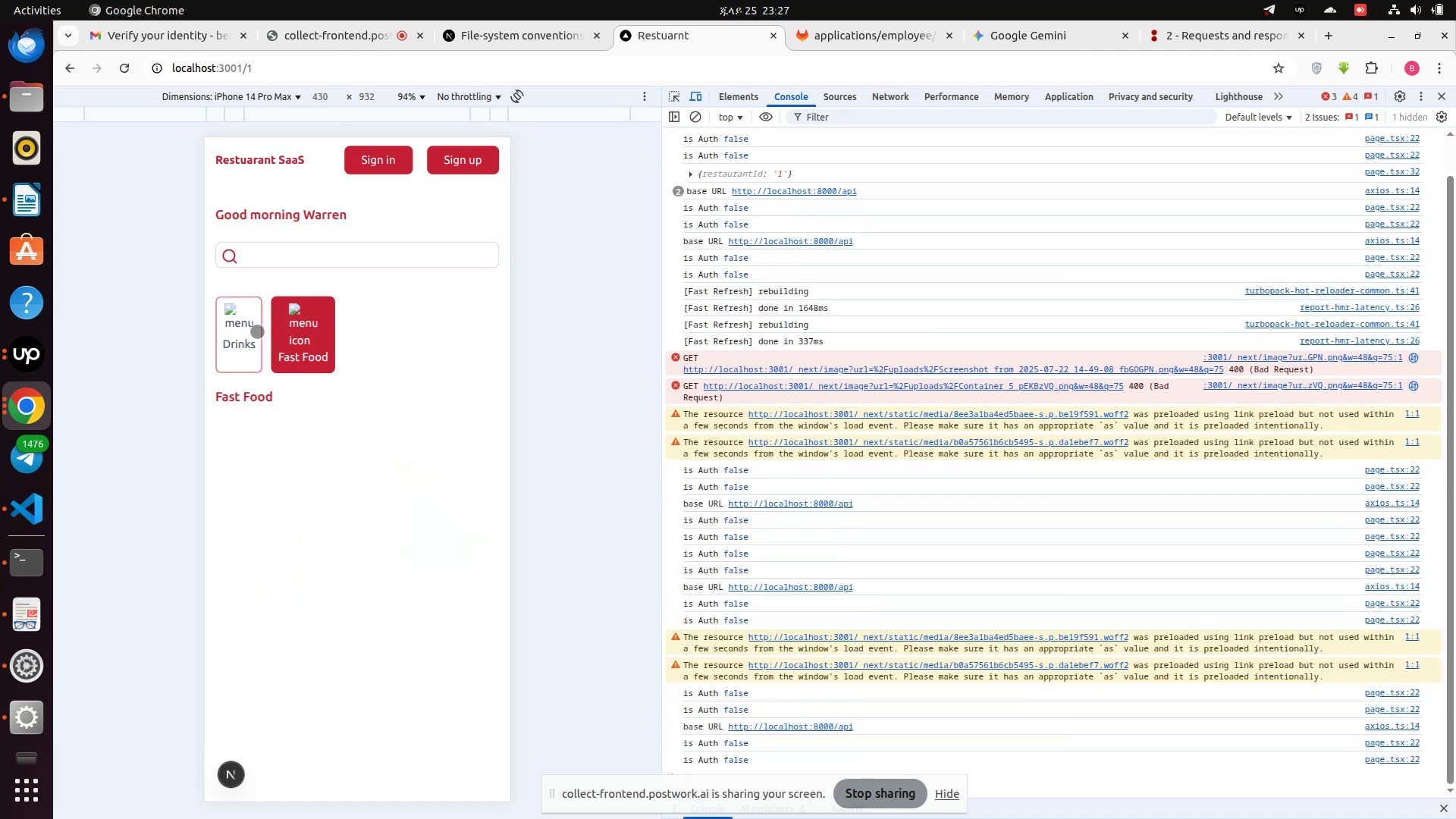 
left_click([243, 336])
 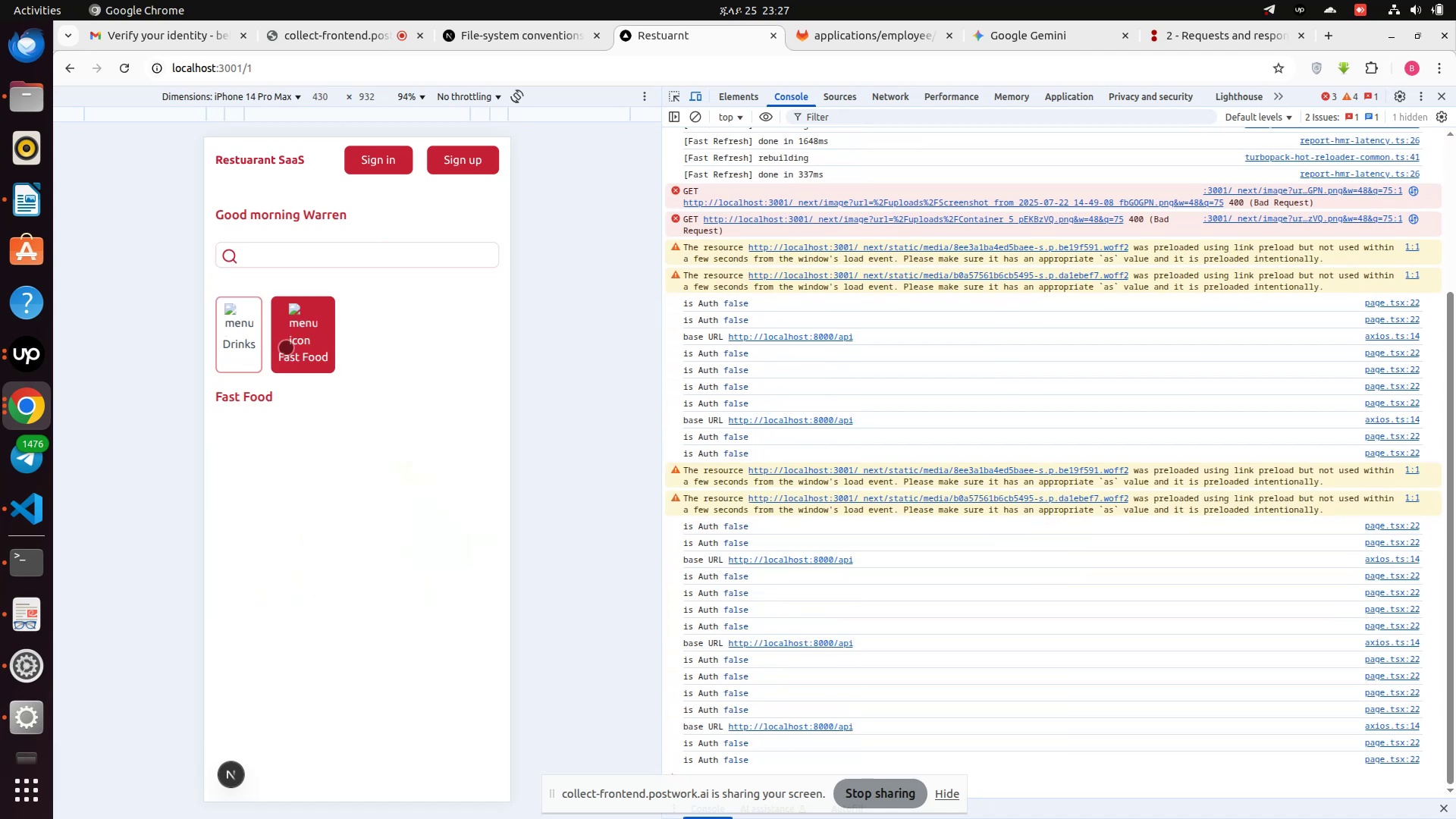 
left_click([245, 353])
 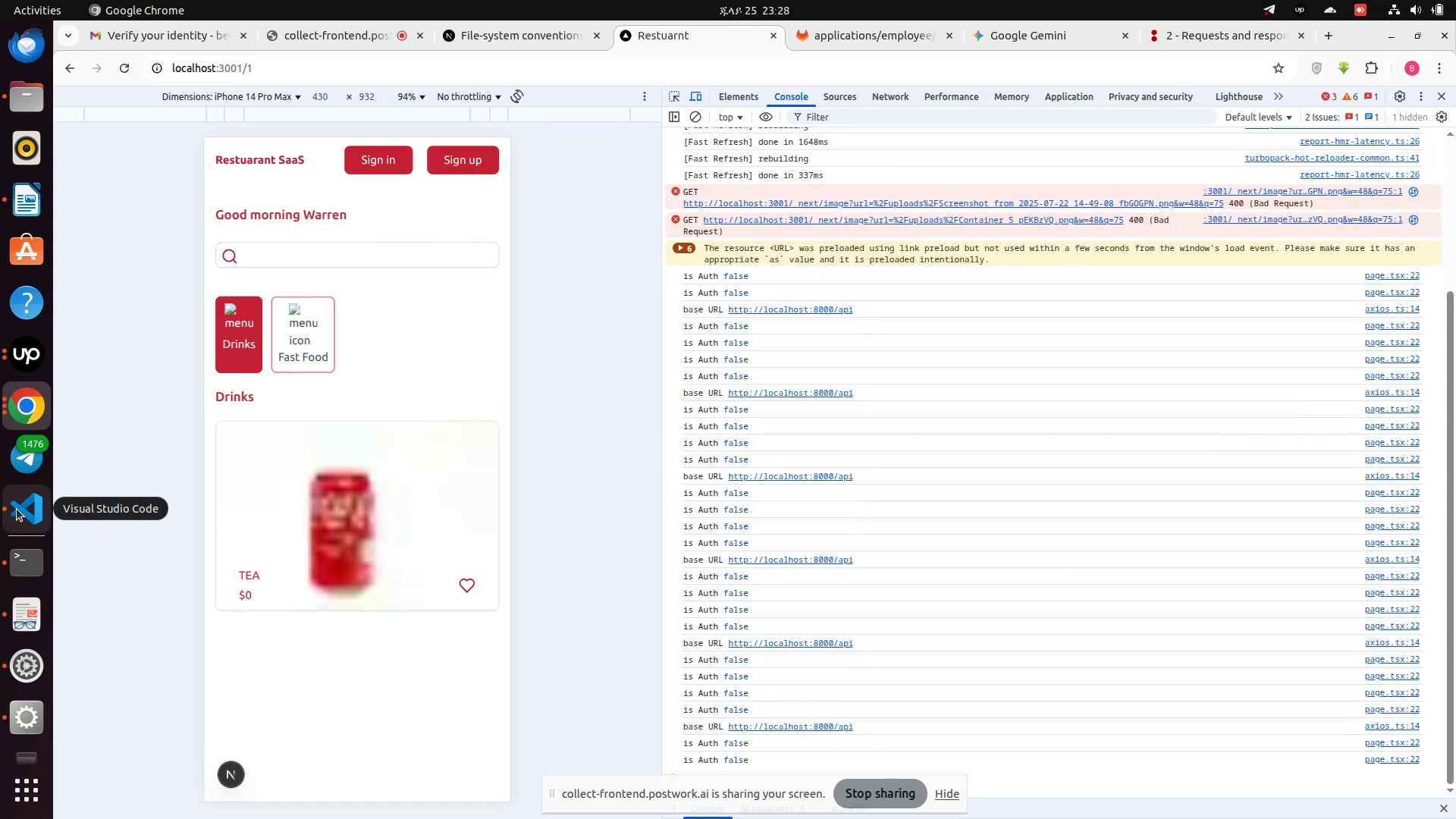 
wait(5.9)
 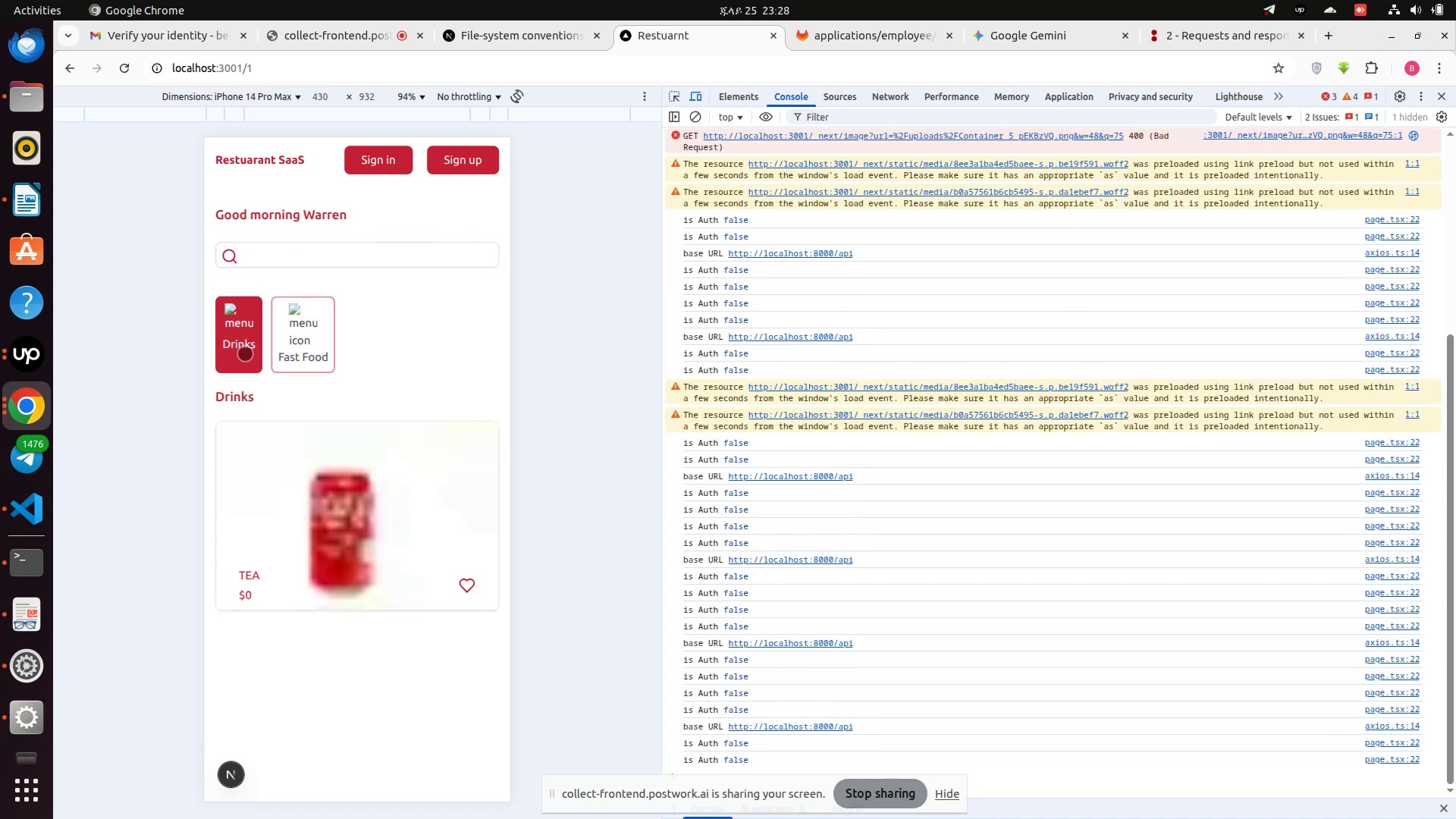 
left_click([17, 509])
 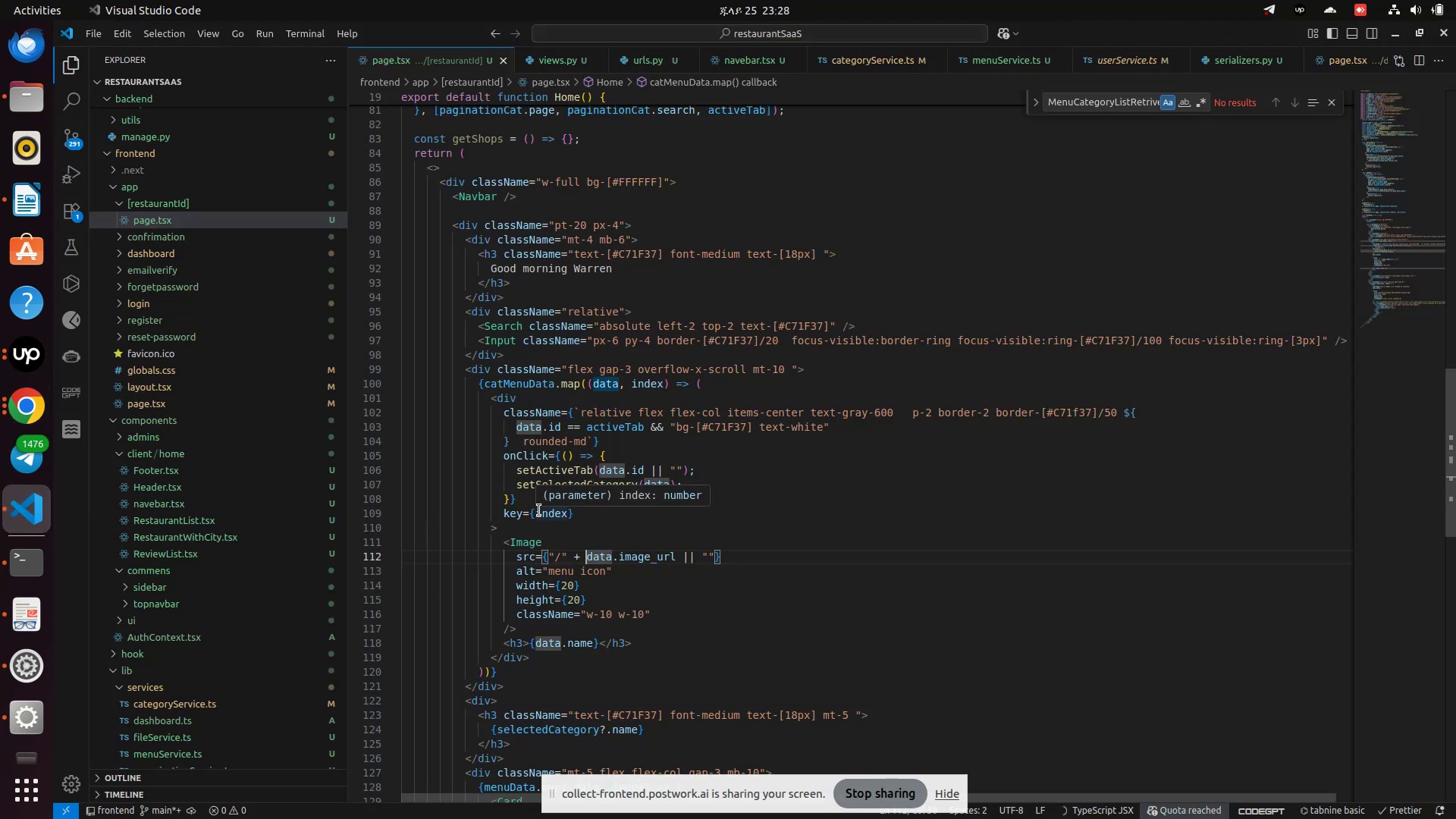 
left_click([635, 518])
 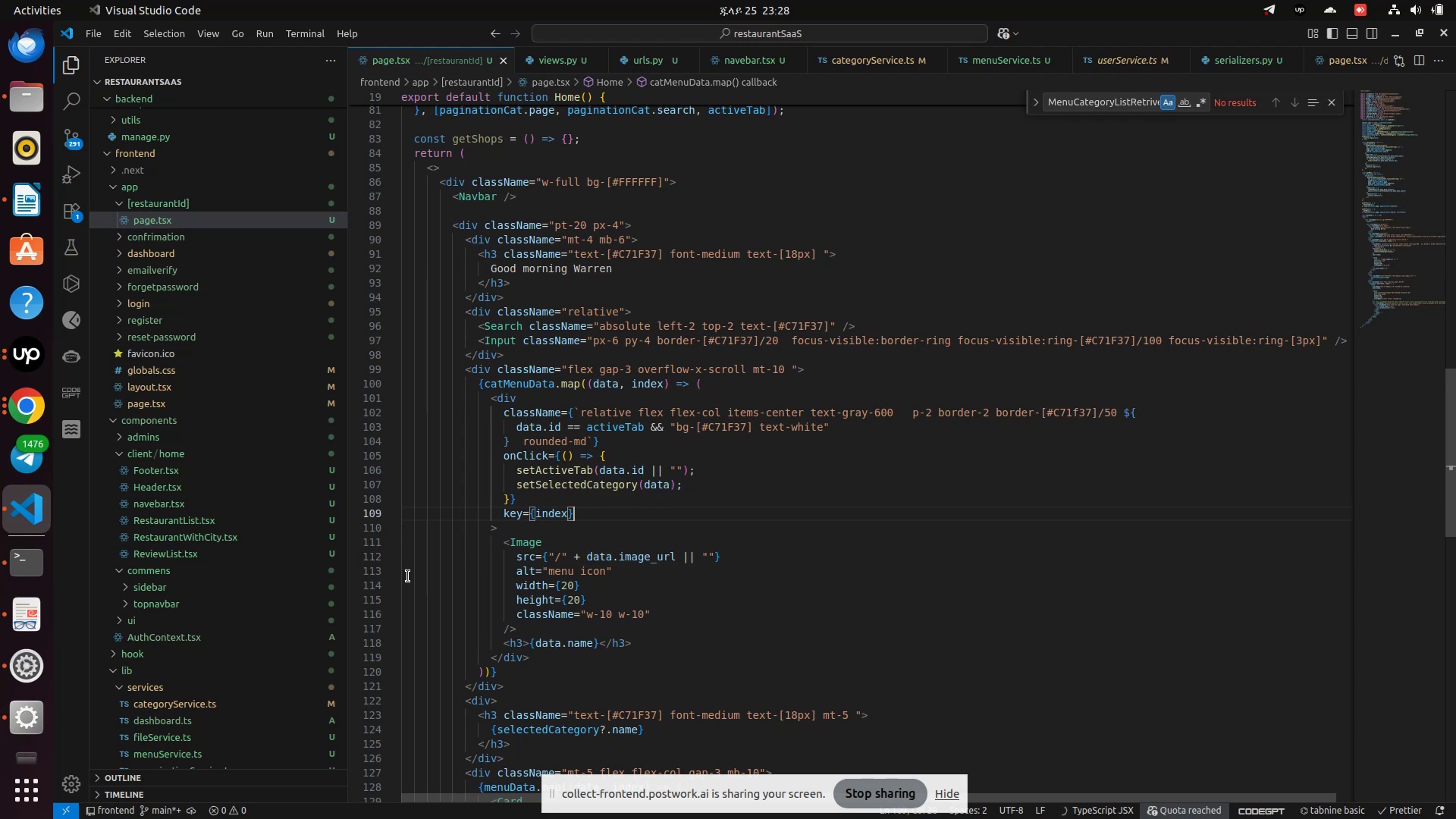 
wait(13.89)
 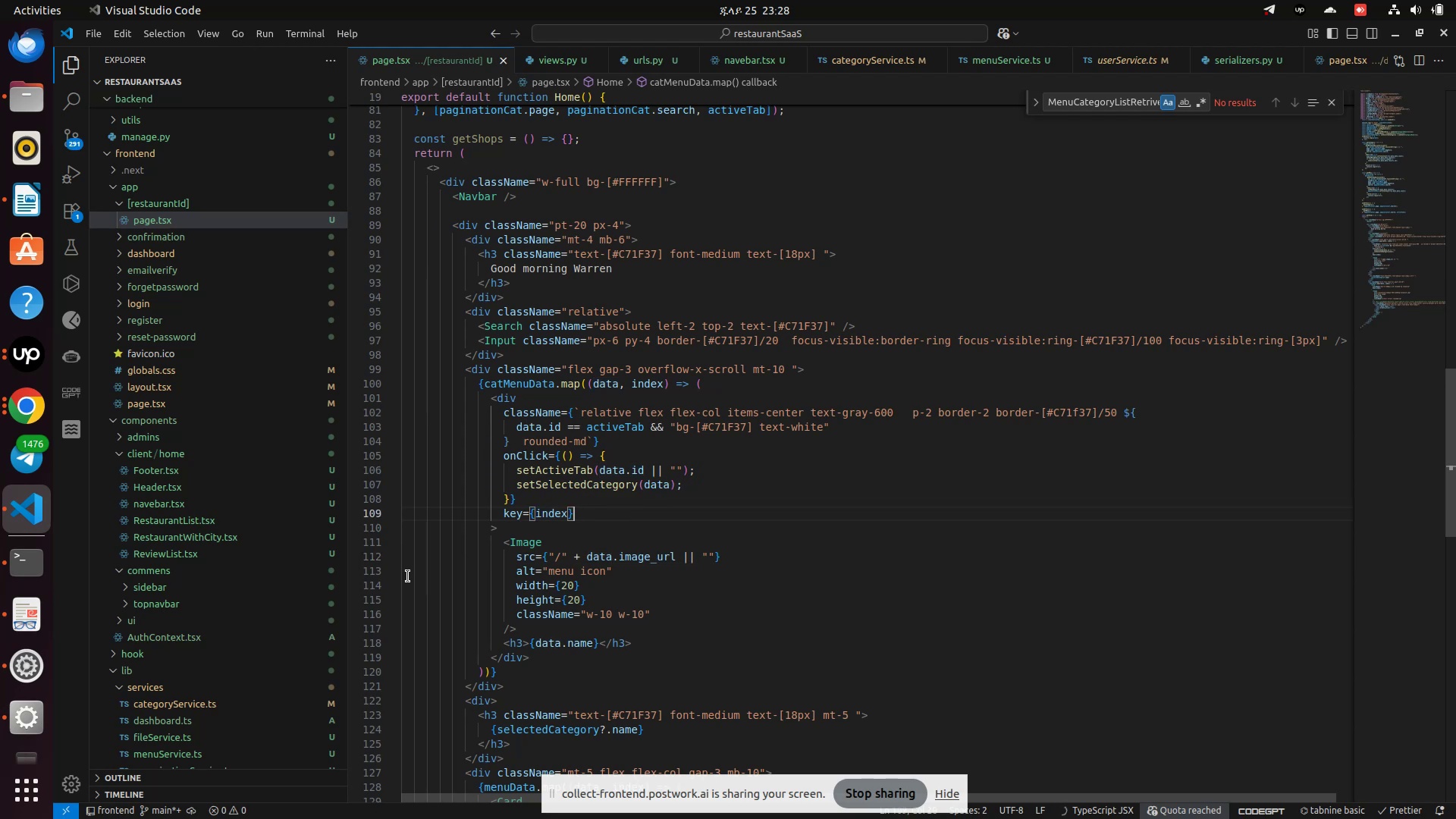 
left_click([899, 414])
 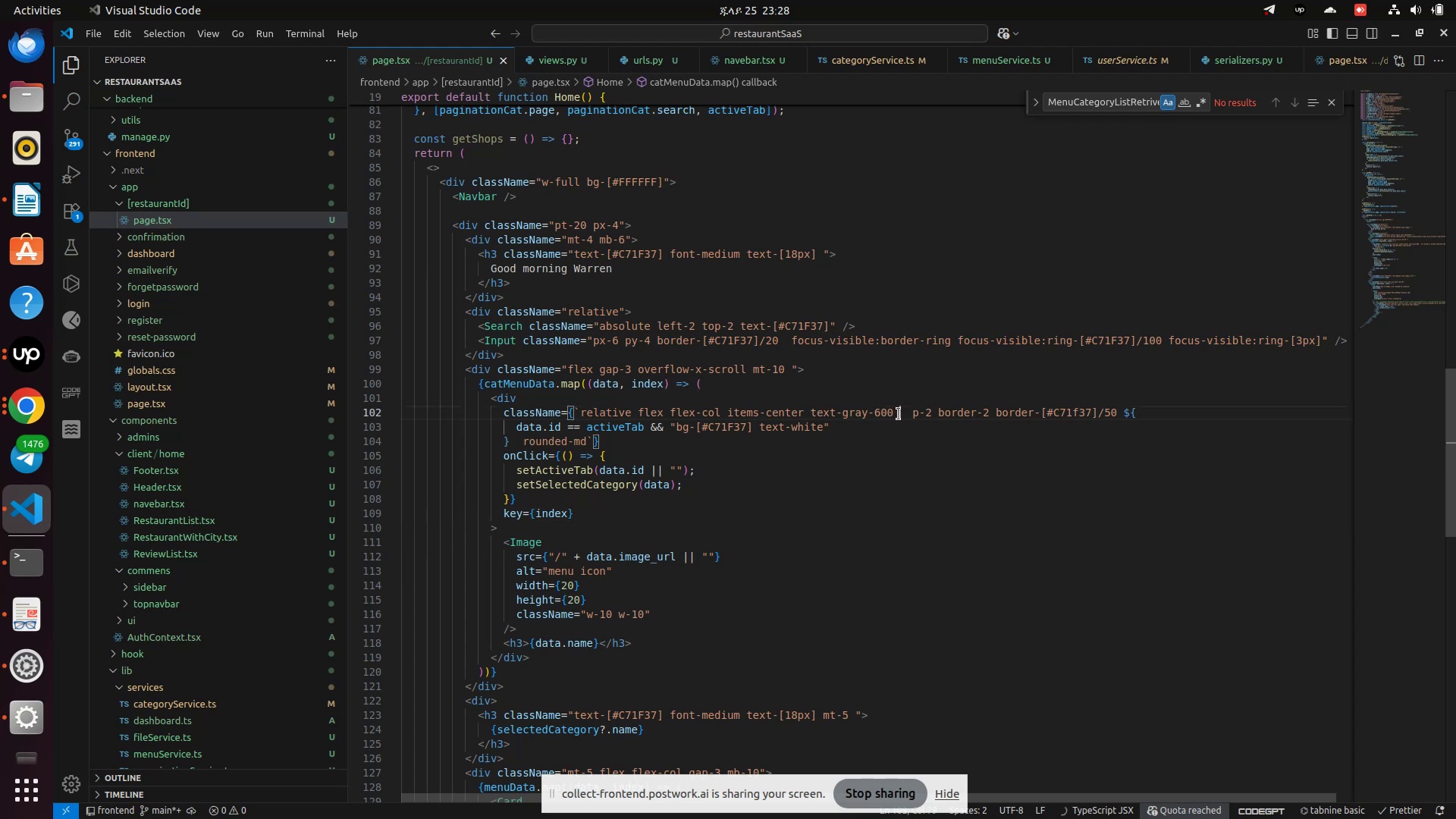 
key(ArrowLeft)
 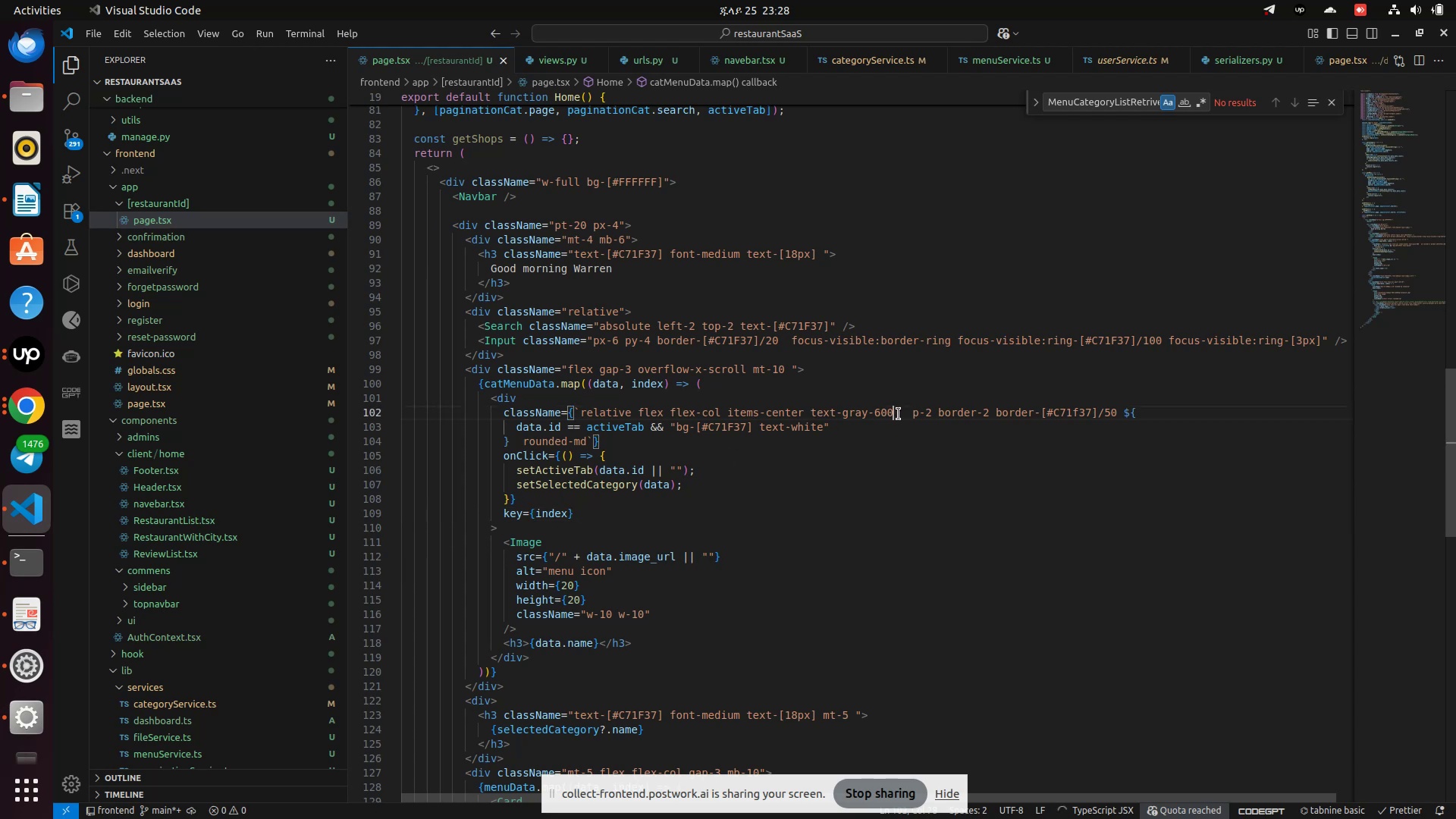 
type( w-16)
 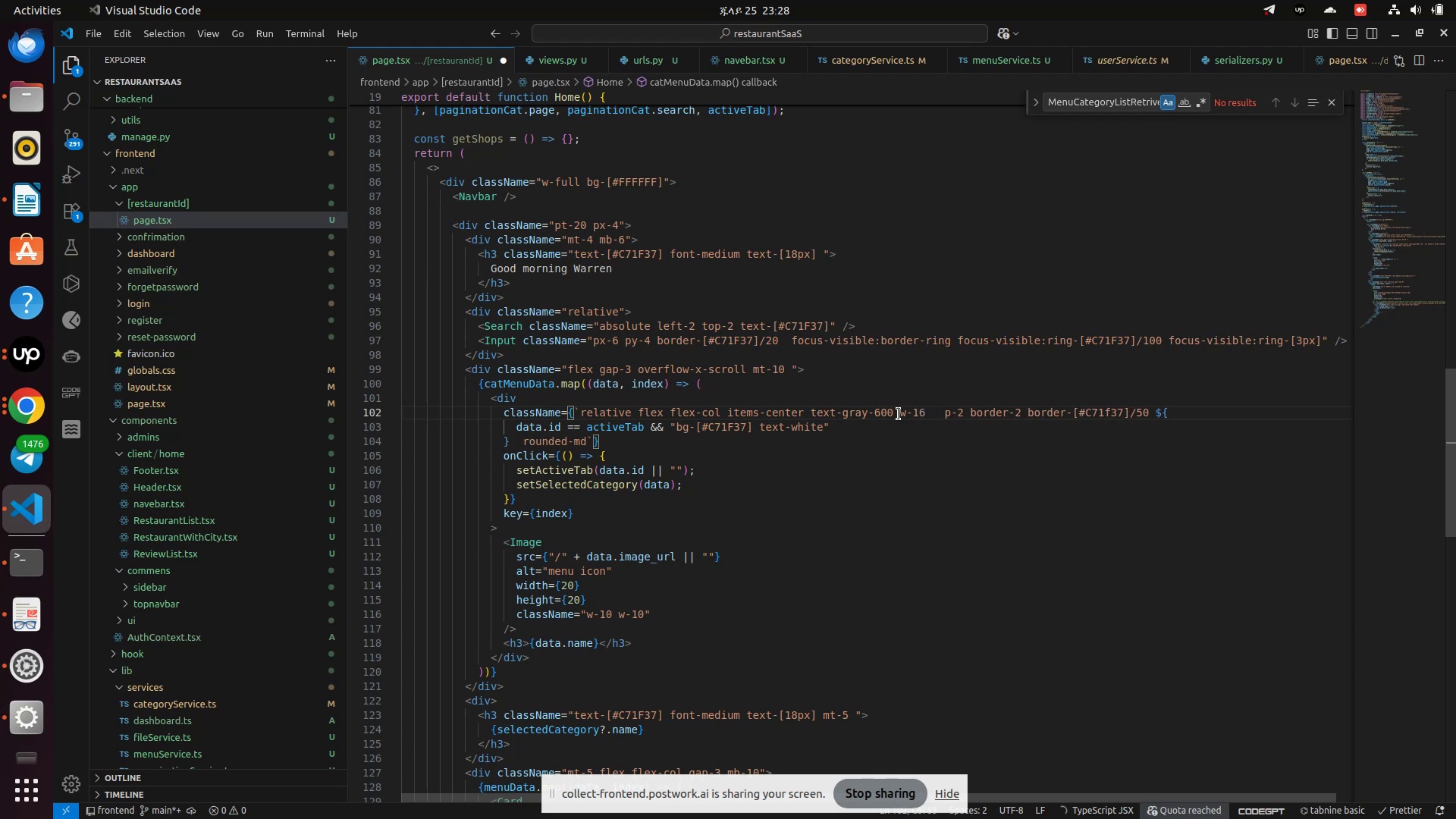 
key(Control+S)
 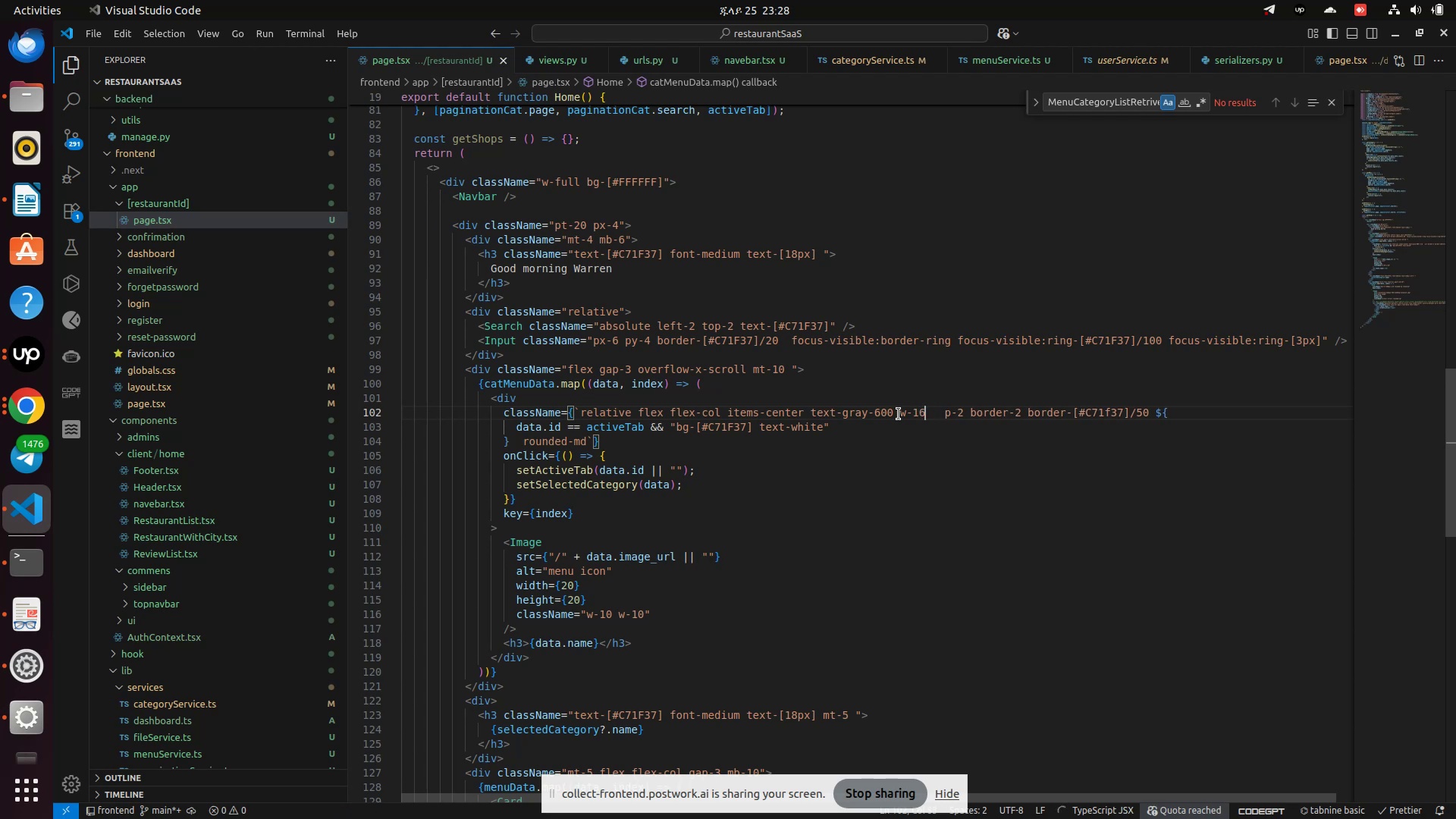 
key(Control+S)
 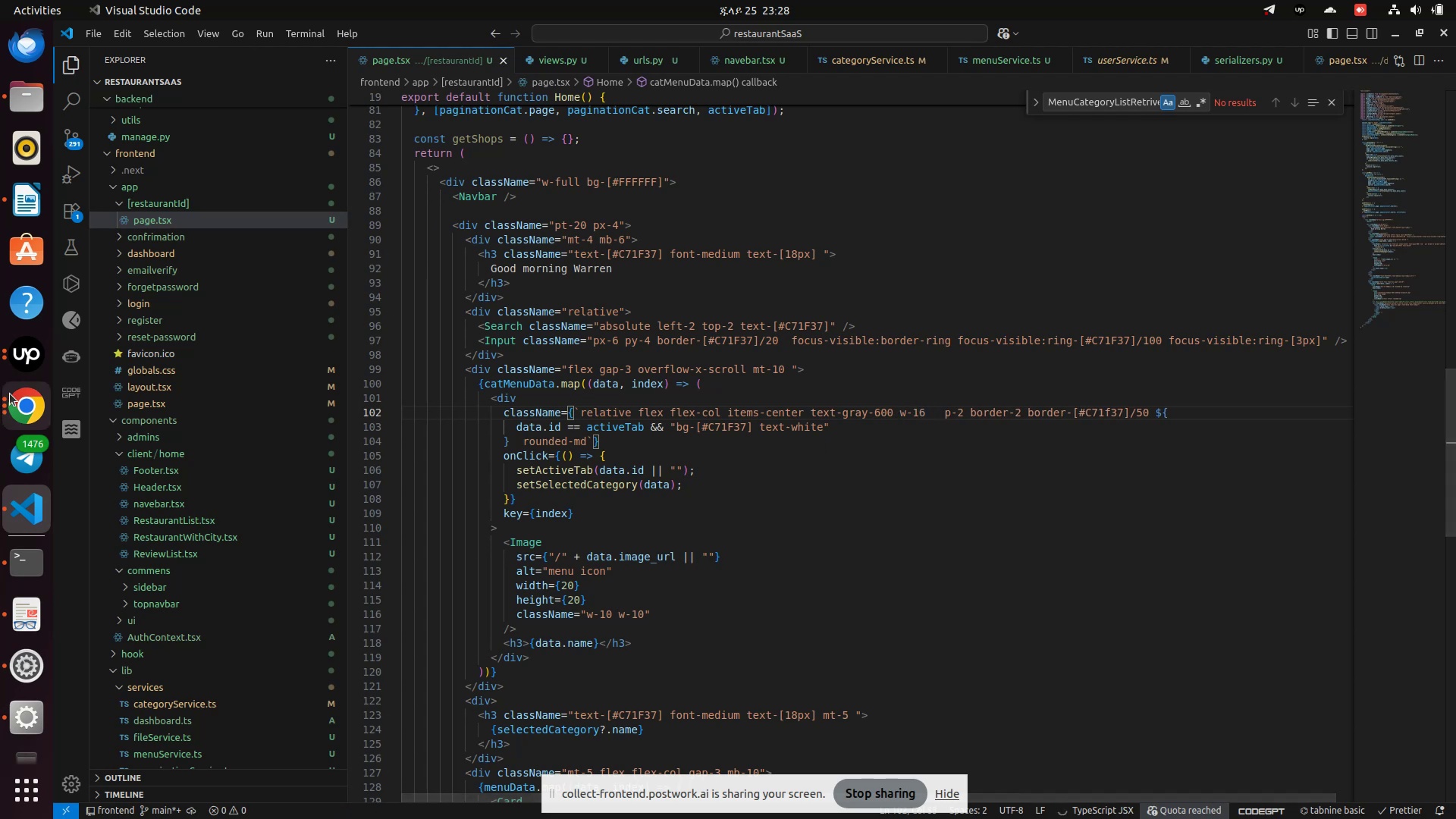 
left_click([19, 404])
 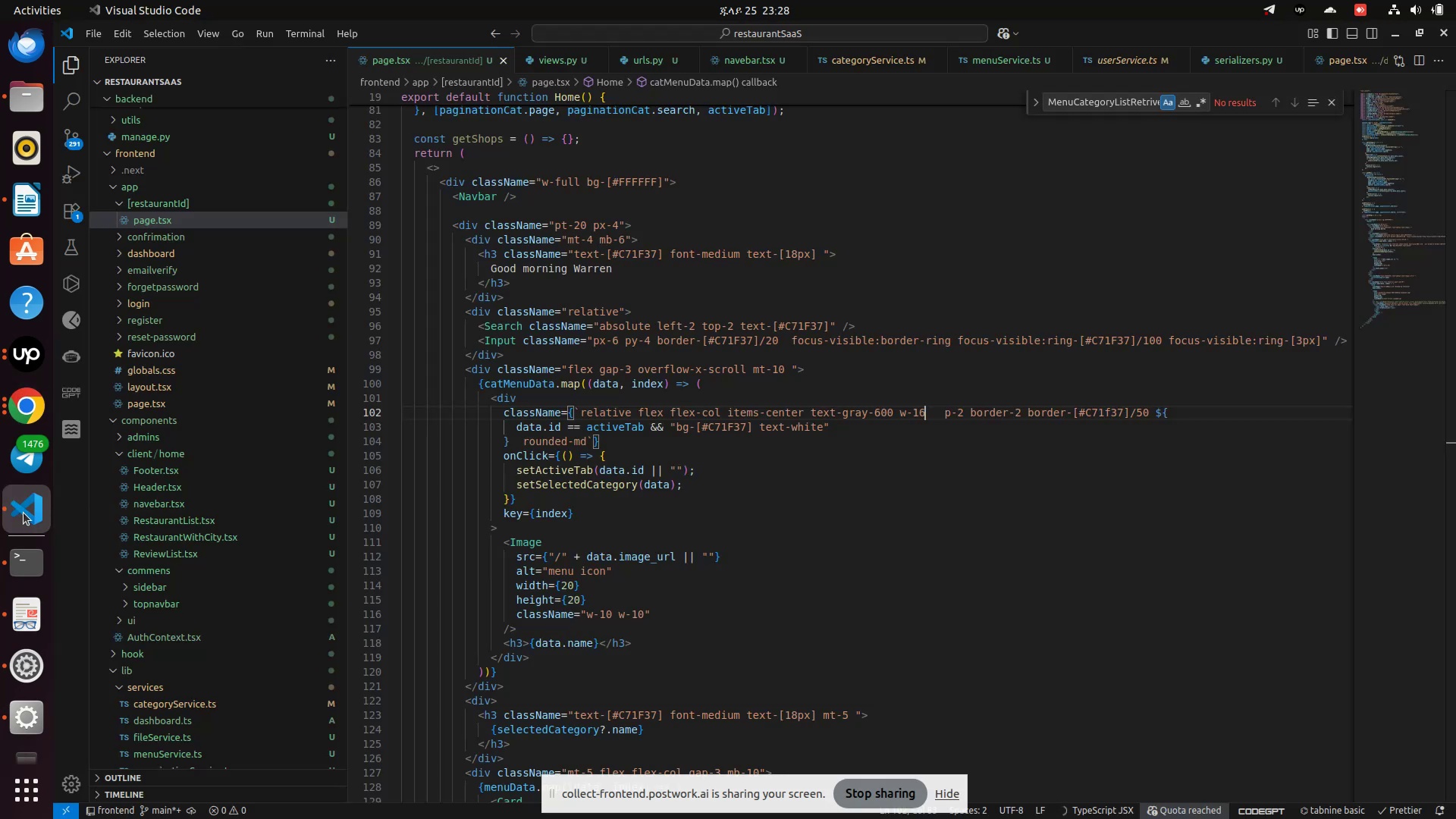 
key(Backspace)
key(Backspace)
type(20)
 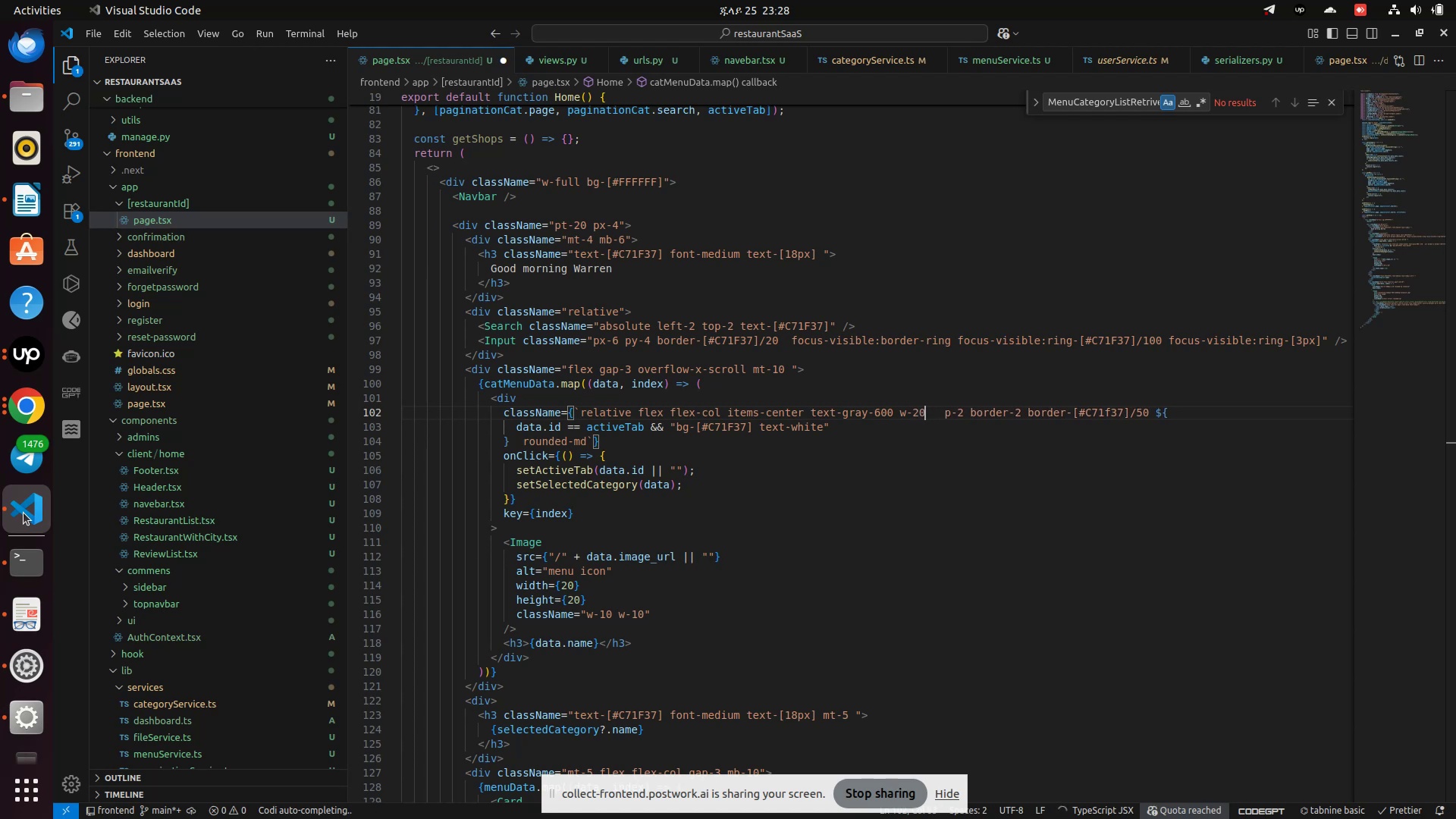 
key(Control+S)
 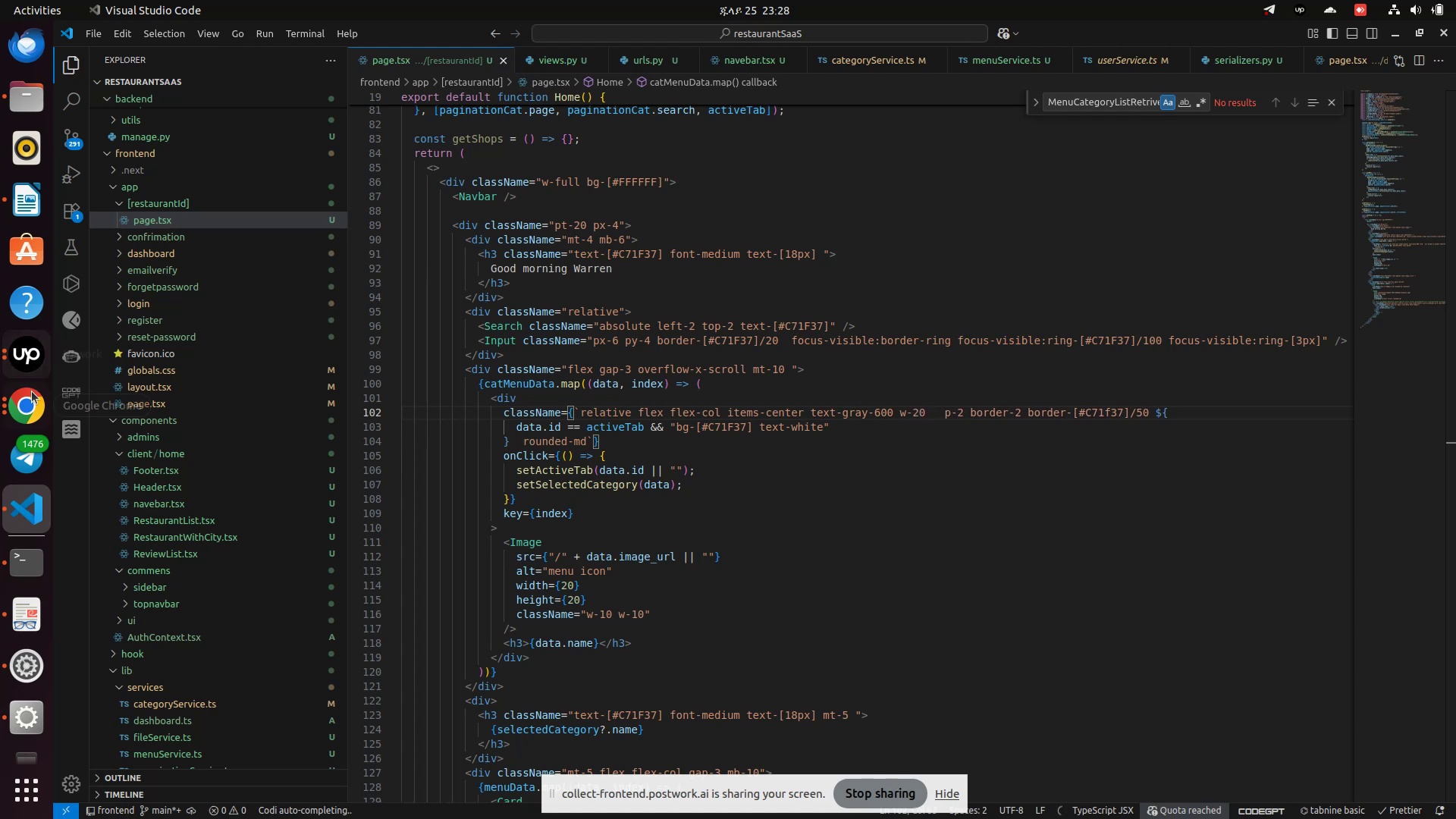 
left_click([21, 400])
 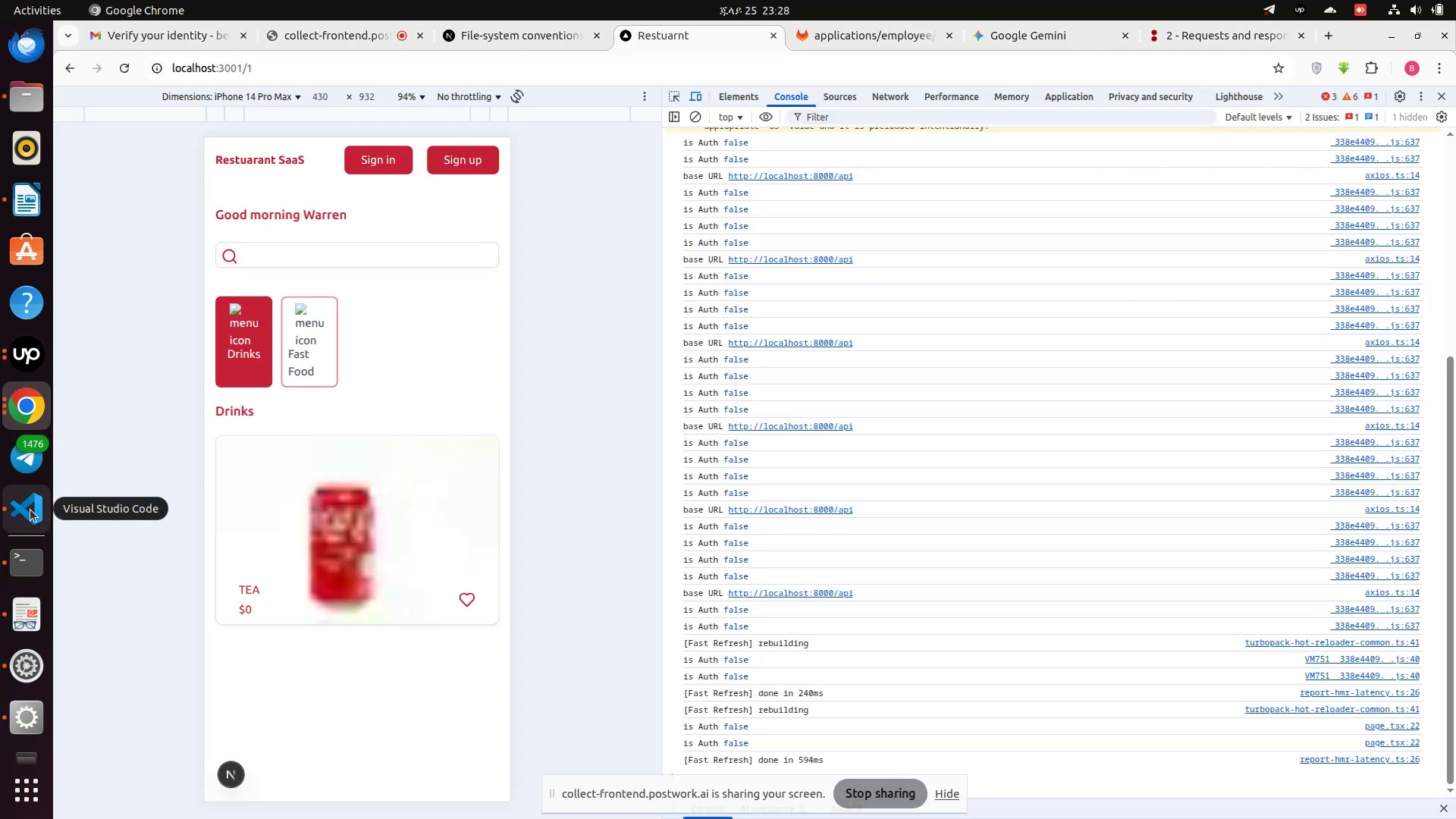 
left_click([30, 510])
 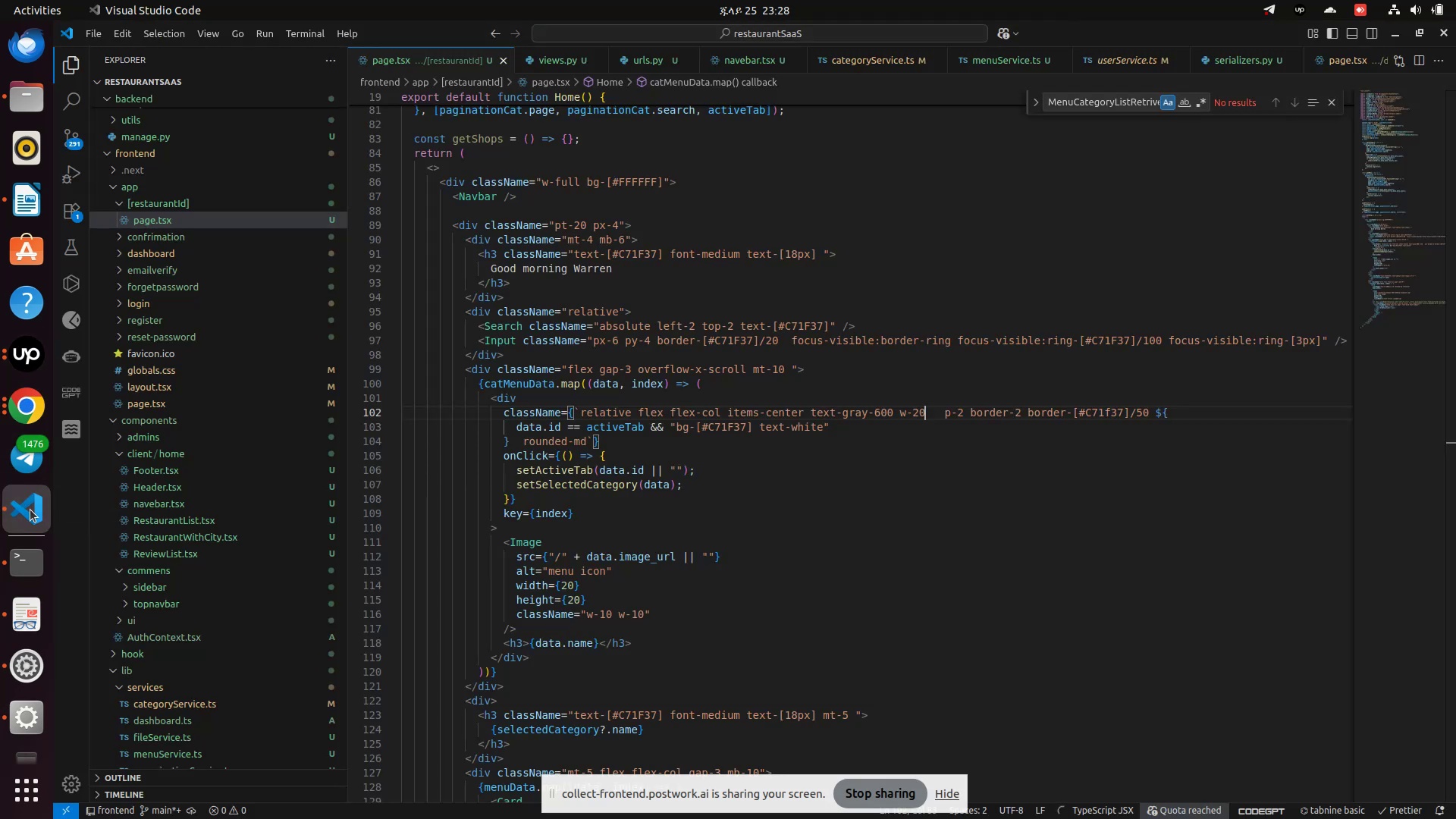 
key(Backspace)
key(Backspace)
type(24)
 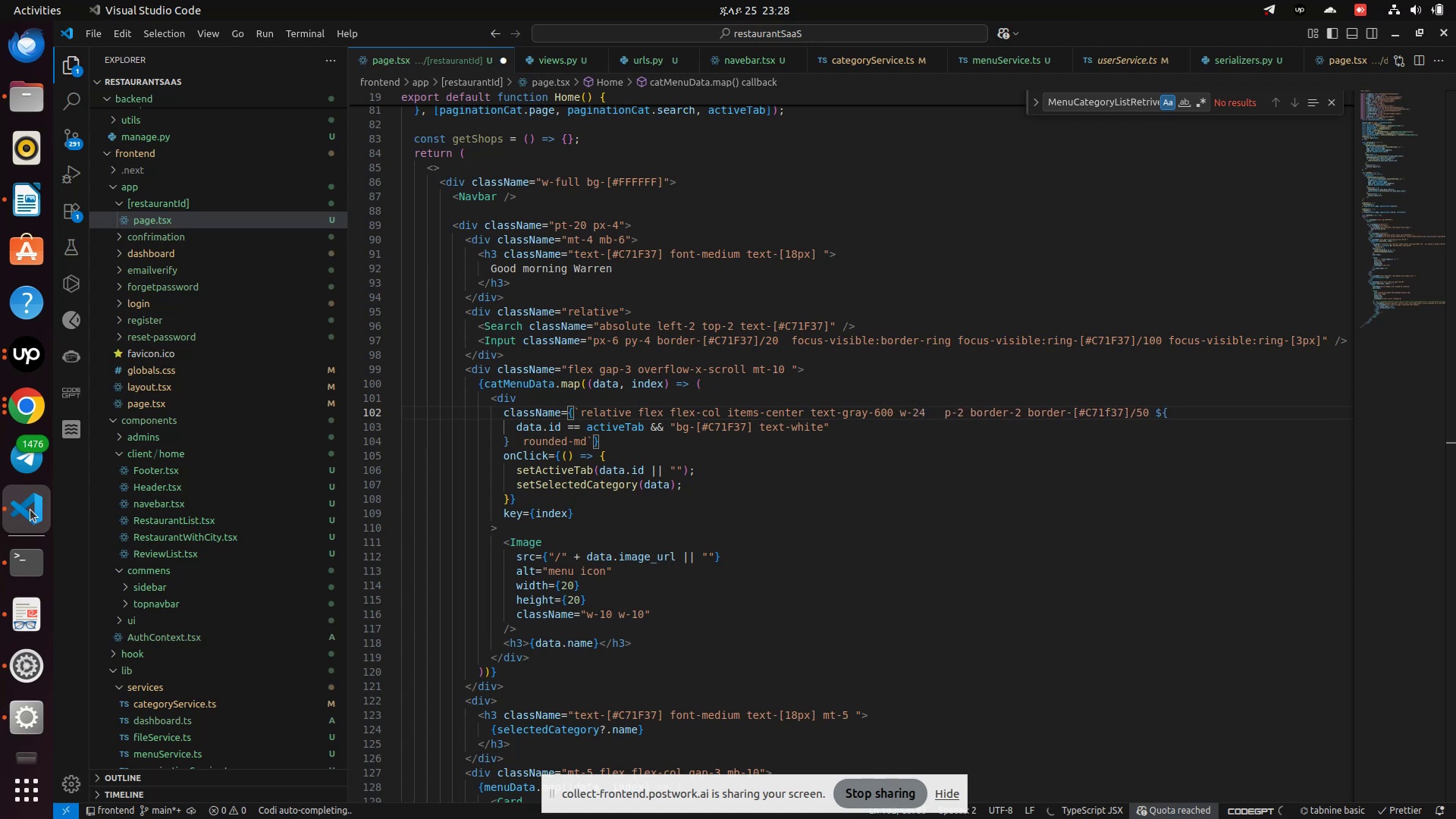 
key(Control+S)
 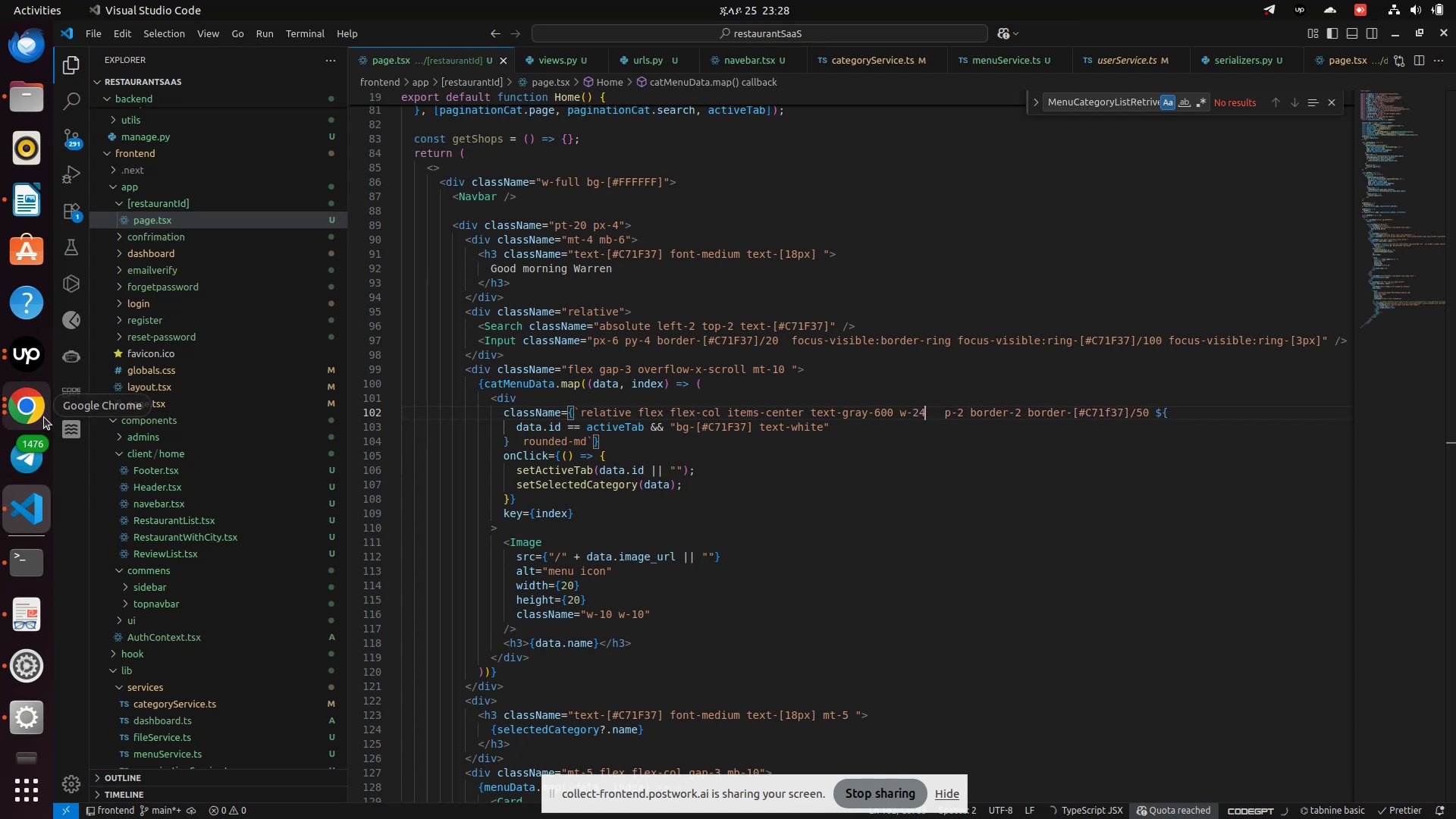 
left_click([38, 411])
 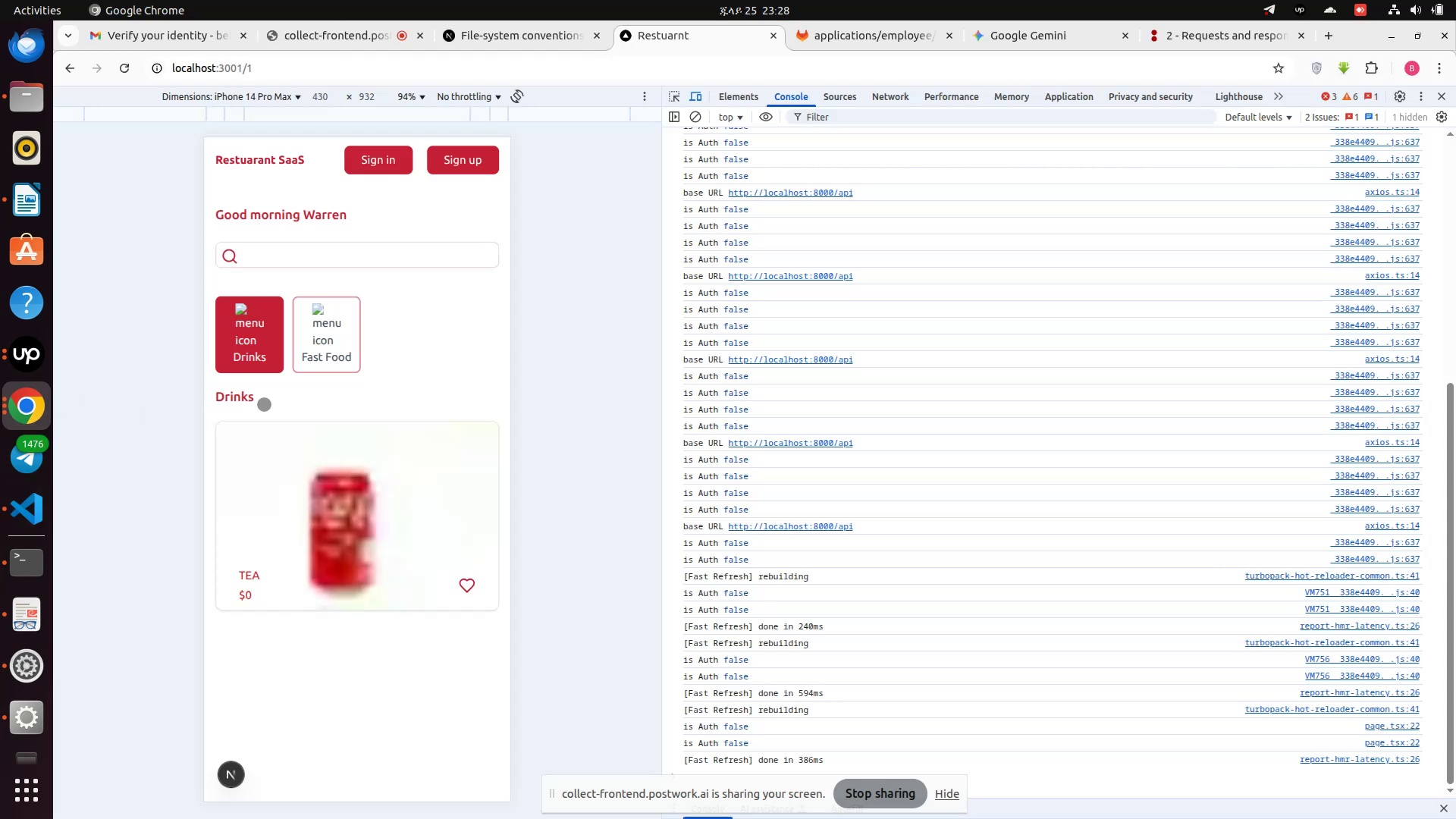 
left_click_drag(start_coordinate=[358, 358], to_coordinate=[331, 358])
 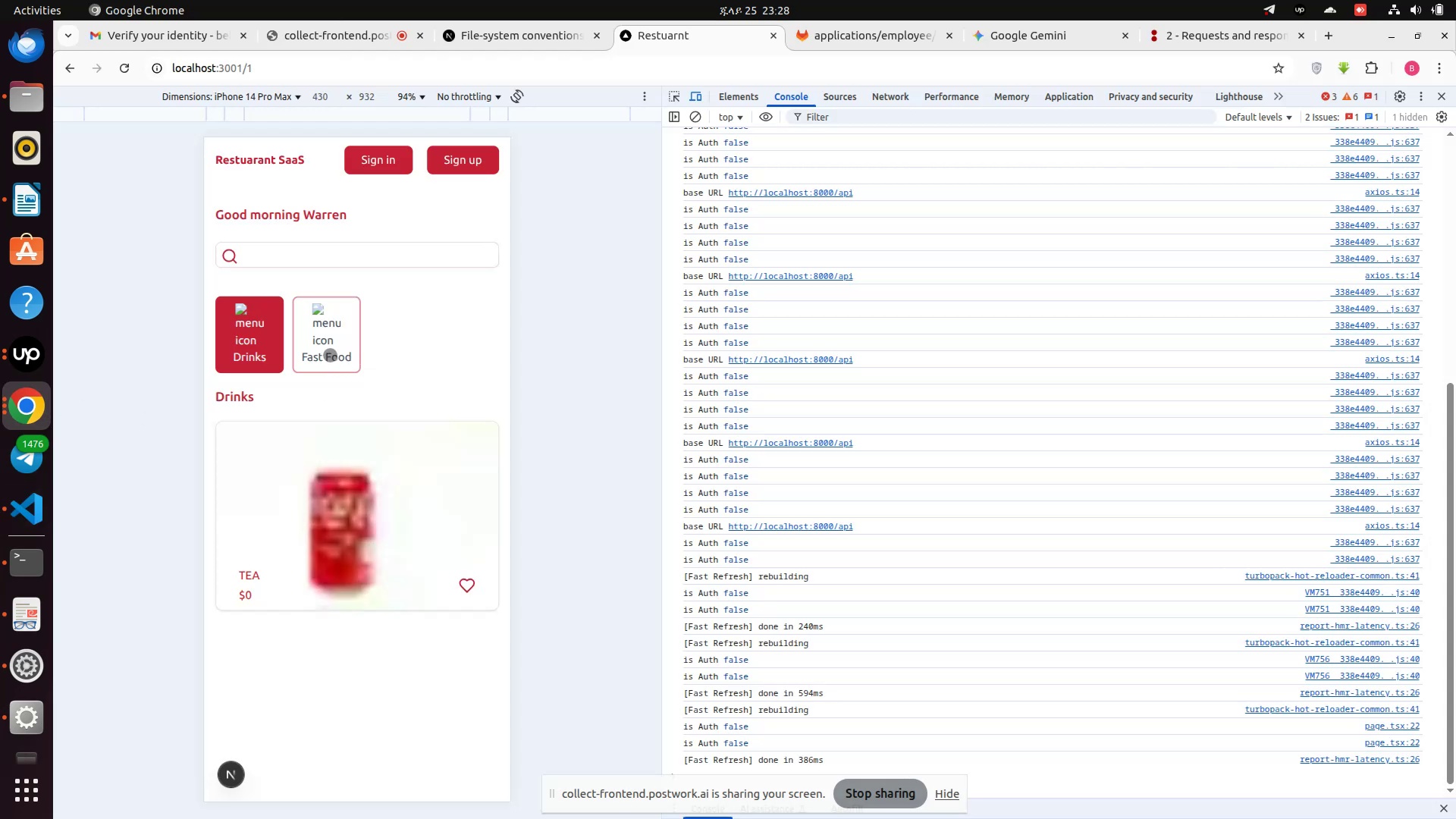 
left_click([330, 355])
 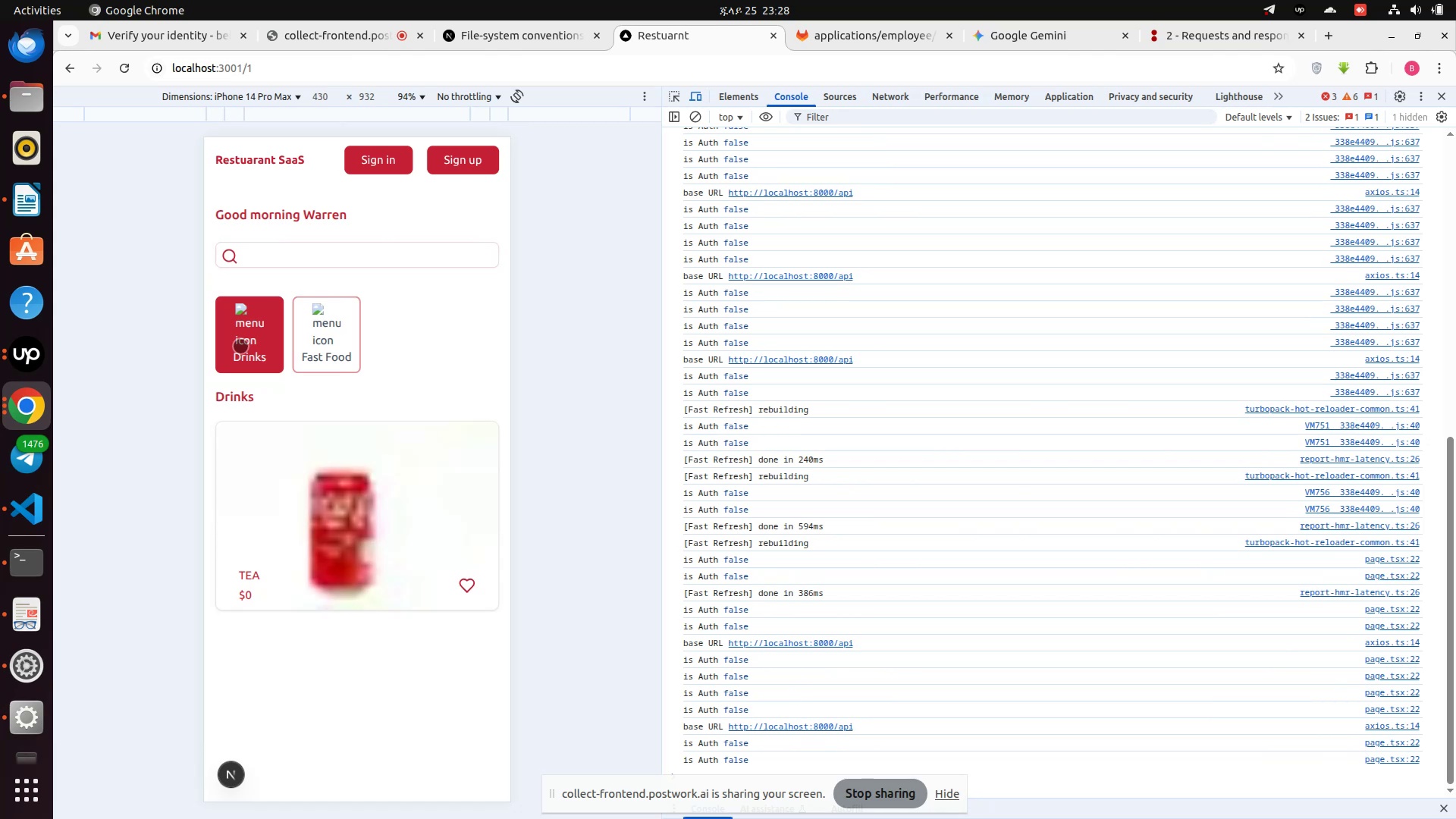 
left_click([326, 354])
 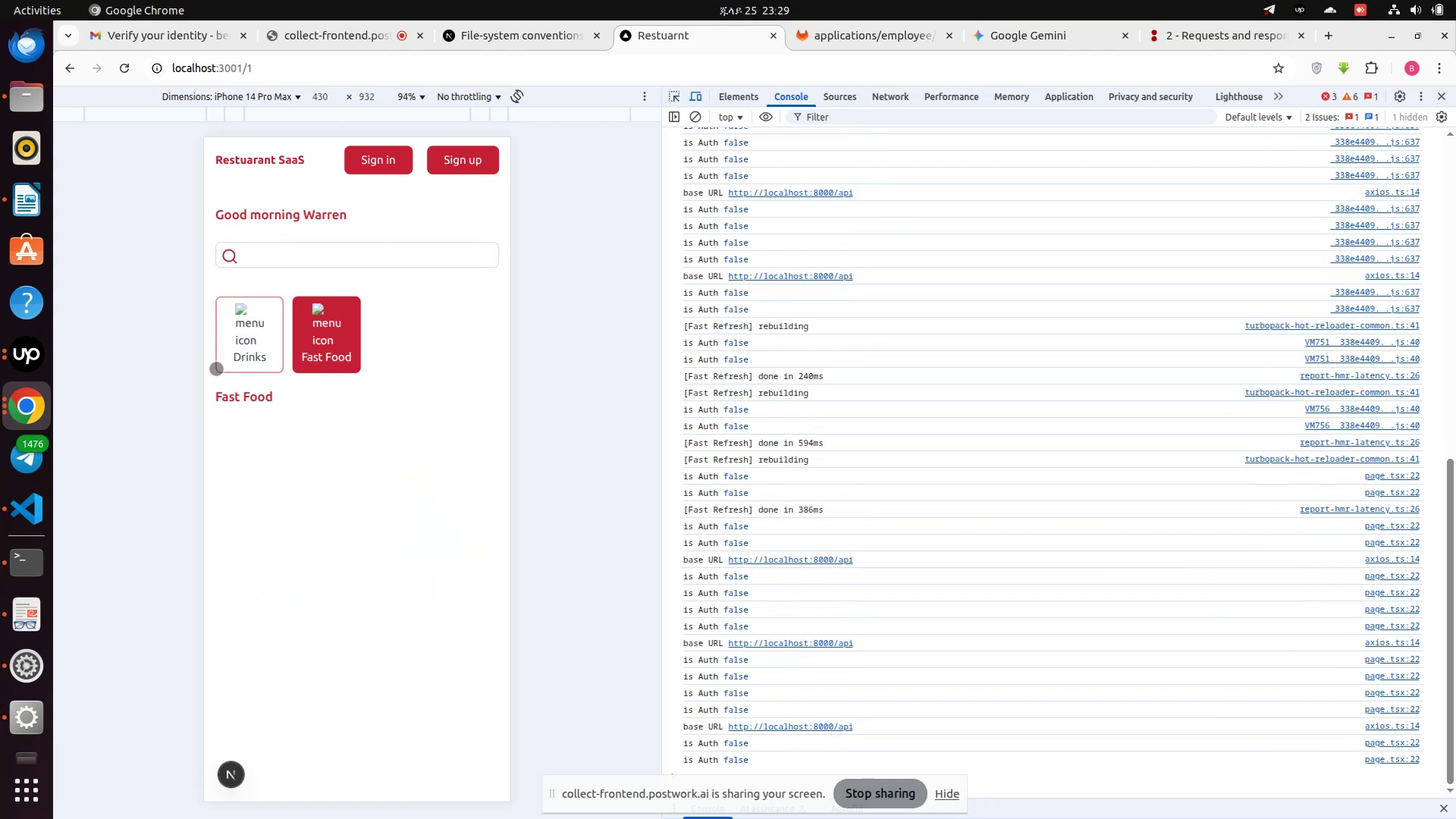 
left_click([243, 355])
 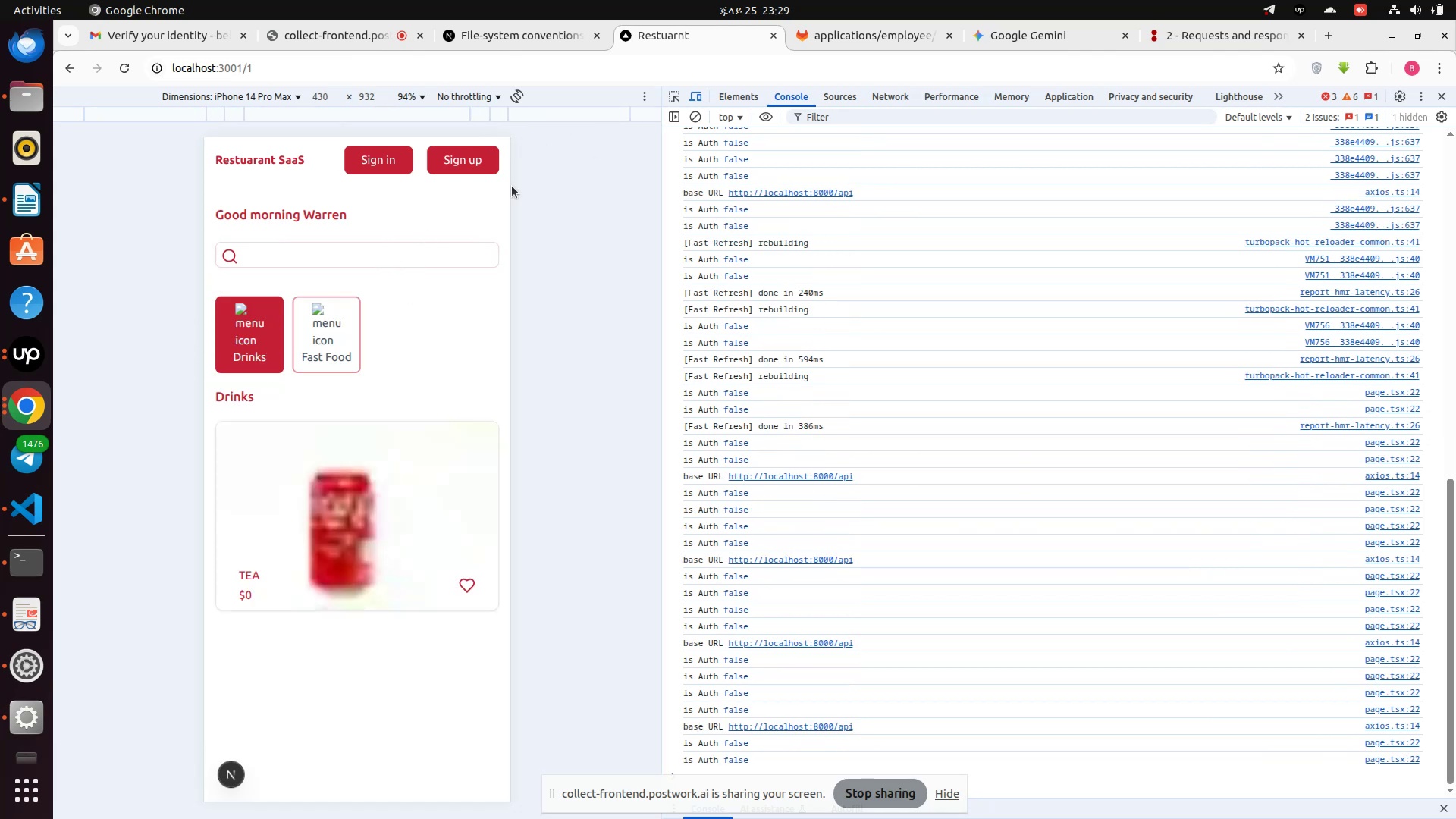 
left_click([698, 112])
 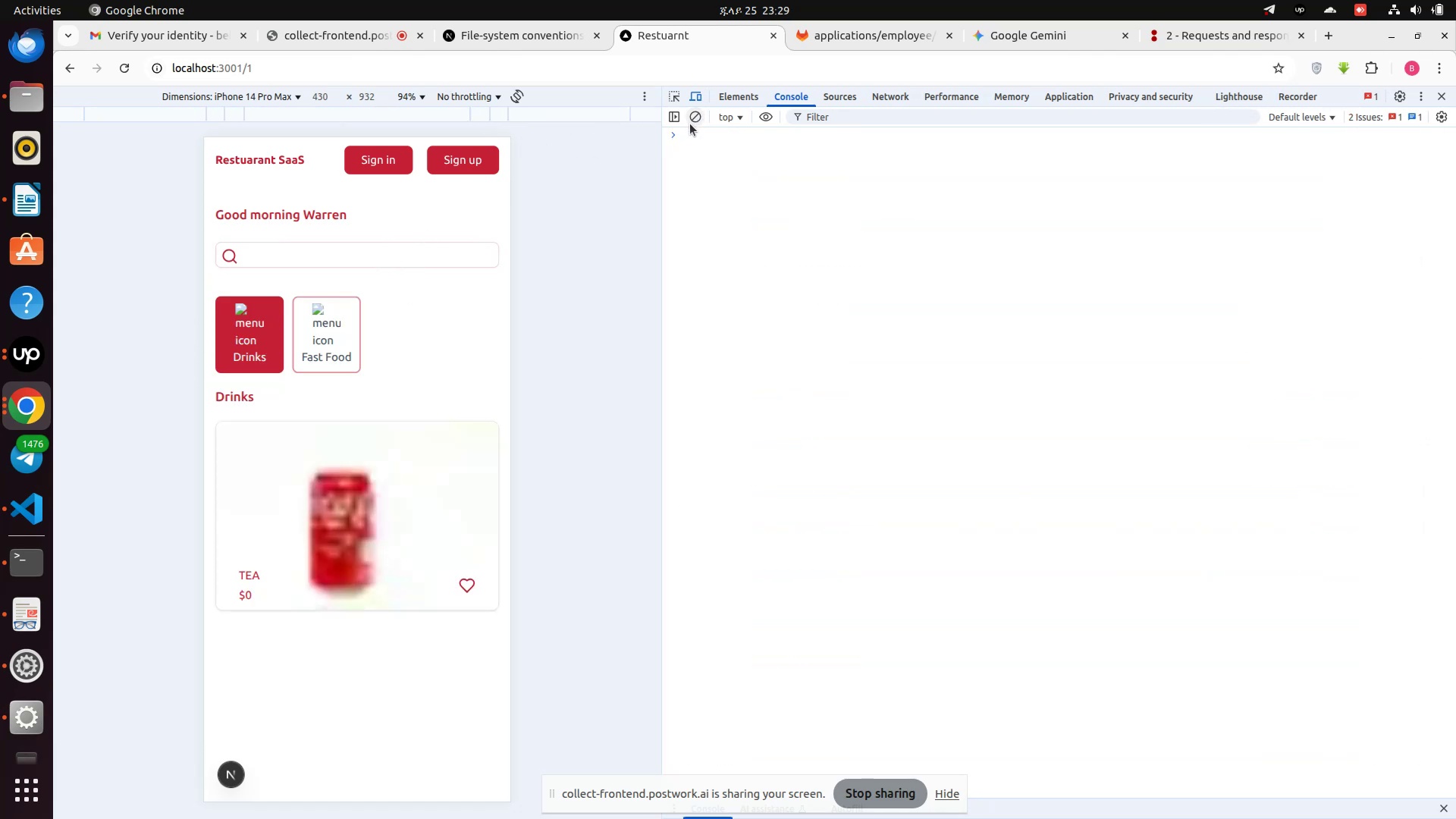 
left_click([693, 122])
 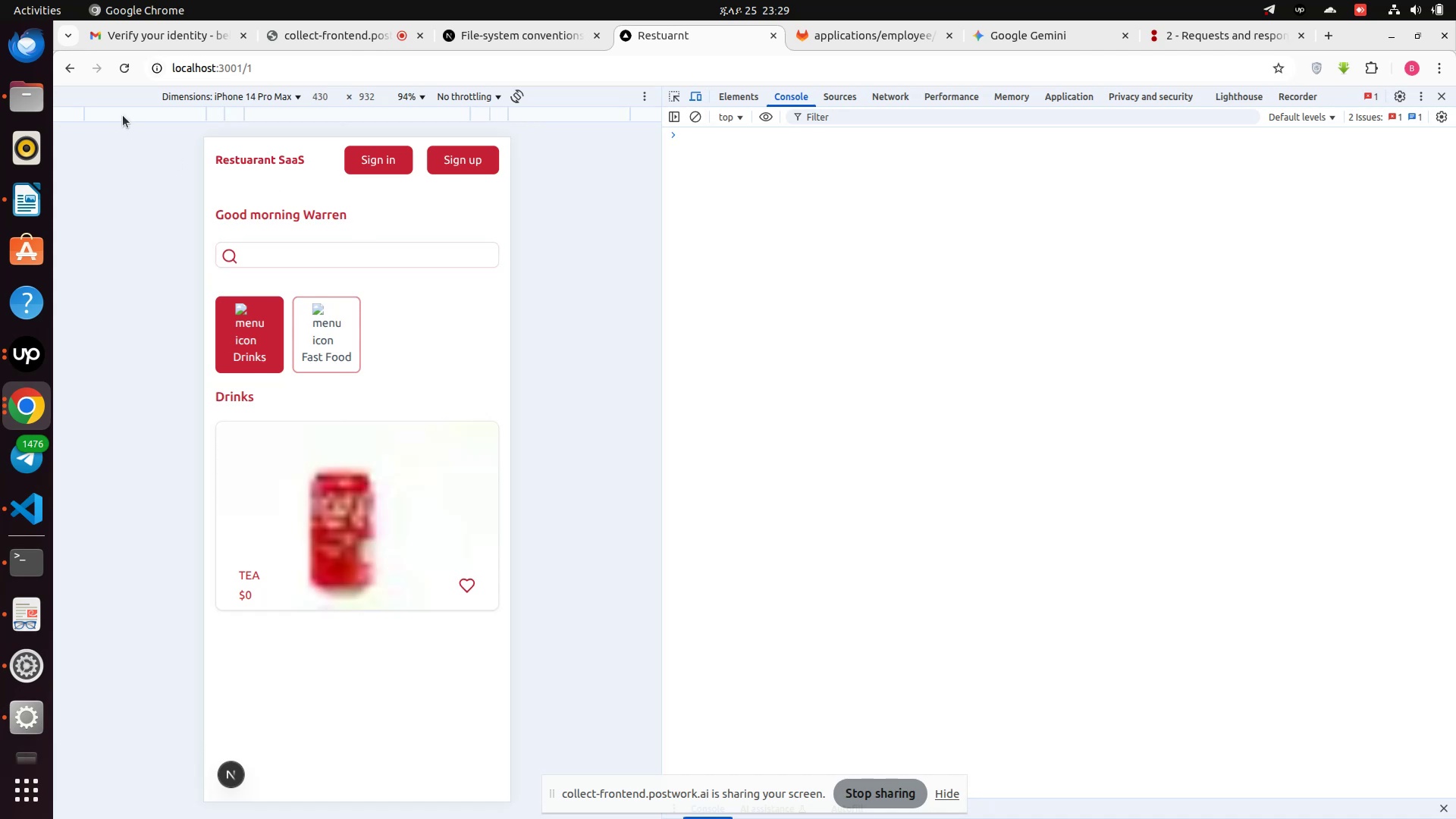 
left_click([60, 73])
 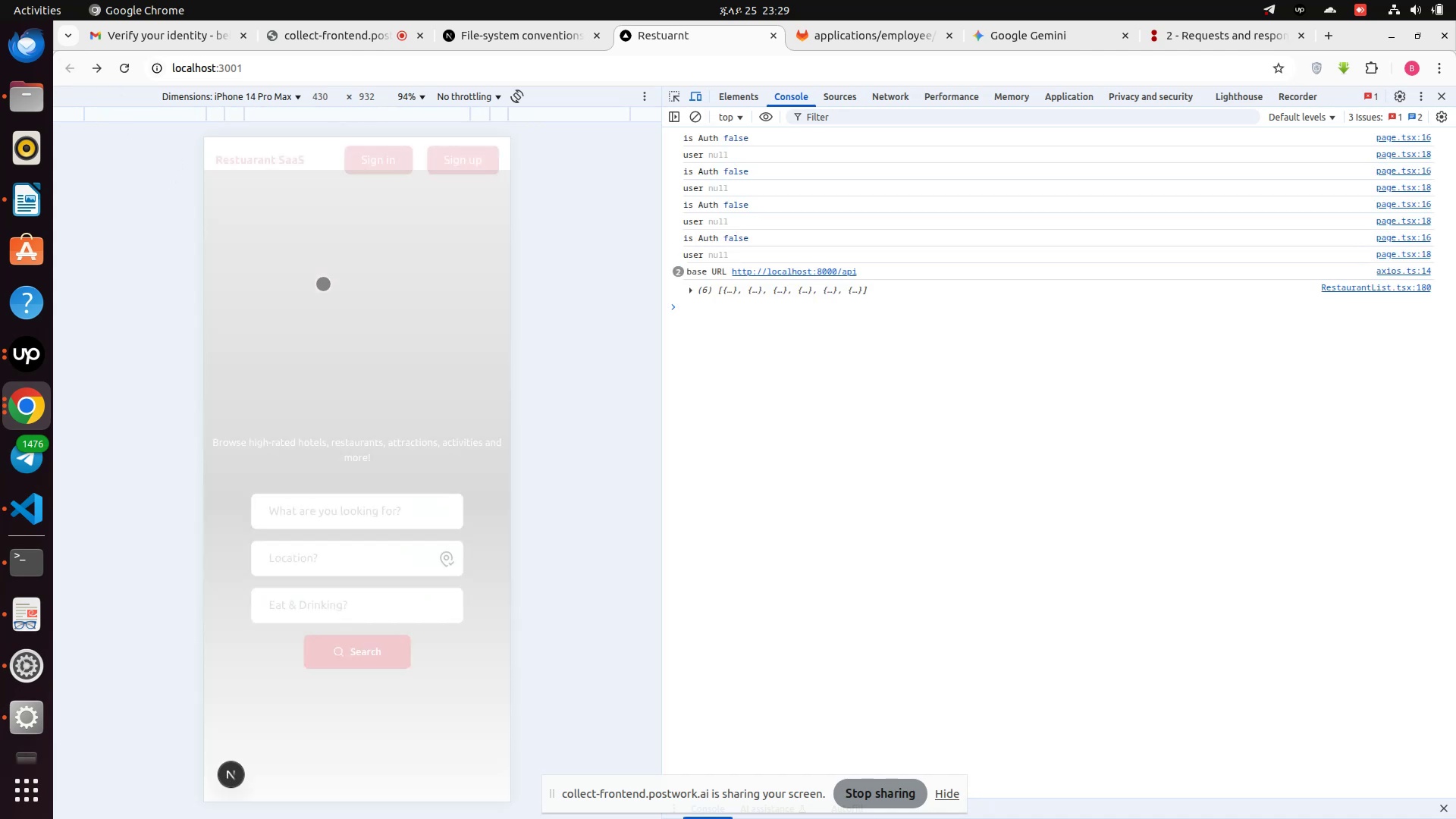 
scroll: coordinate [343, 427], scroll_direction: down, amount: 12.0
 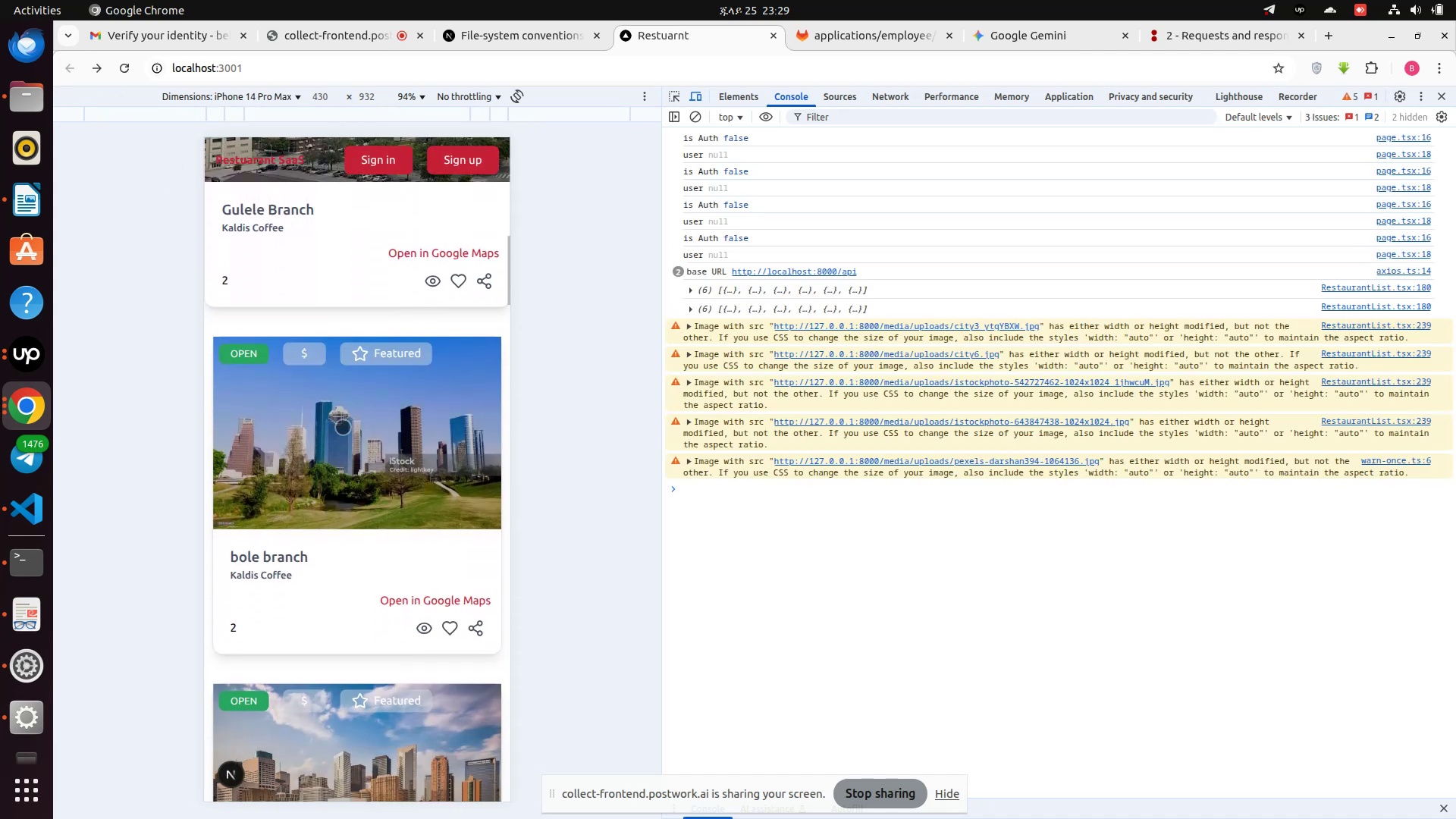 
scroll: coordinate [343, 427], scroll_direction: up, amount: 3.0
 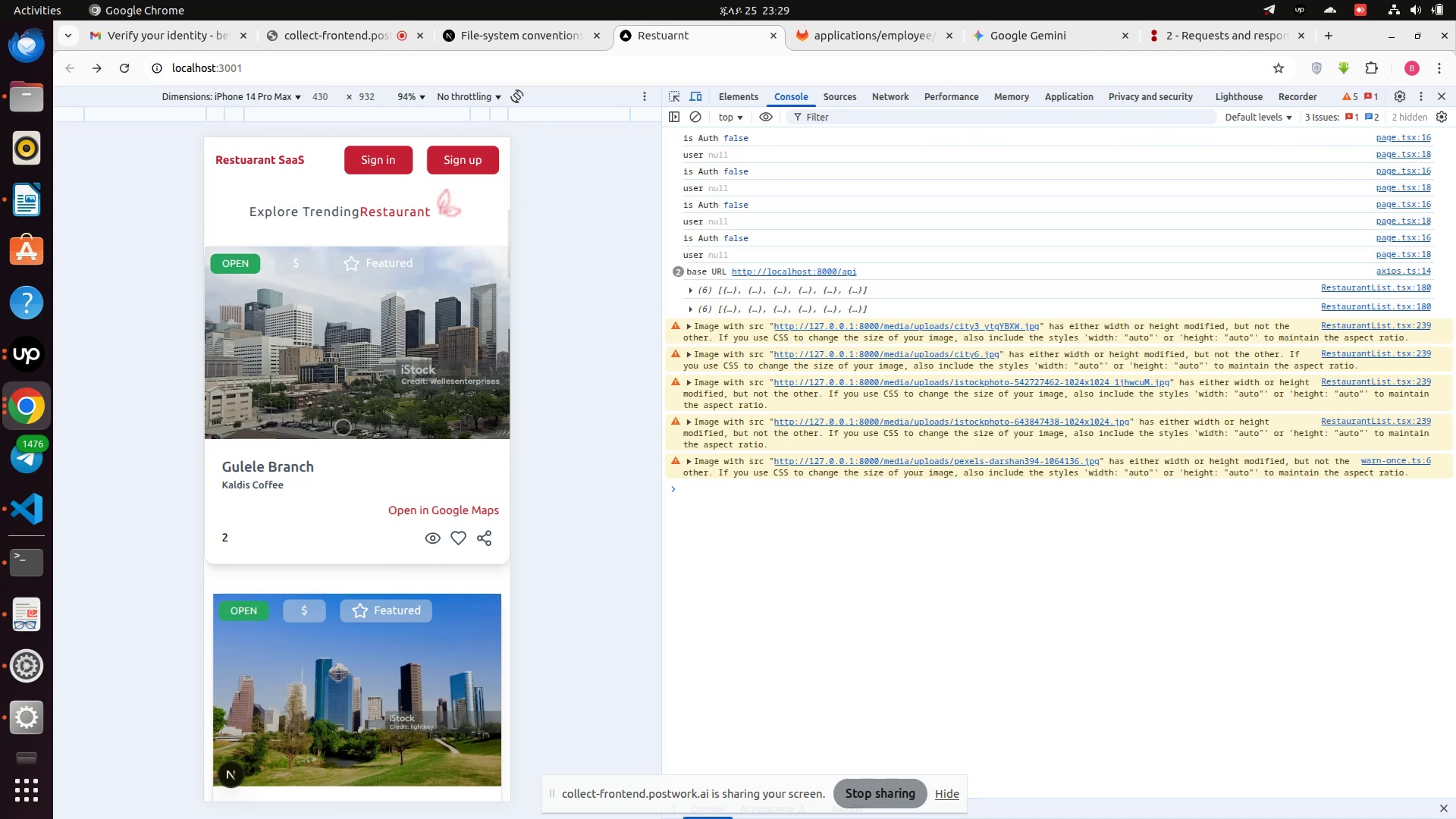 
left_click([343, 427])
 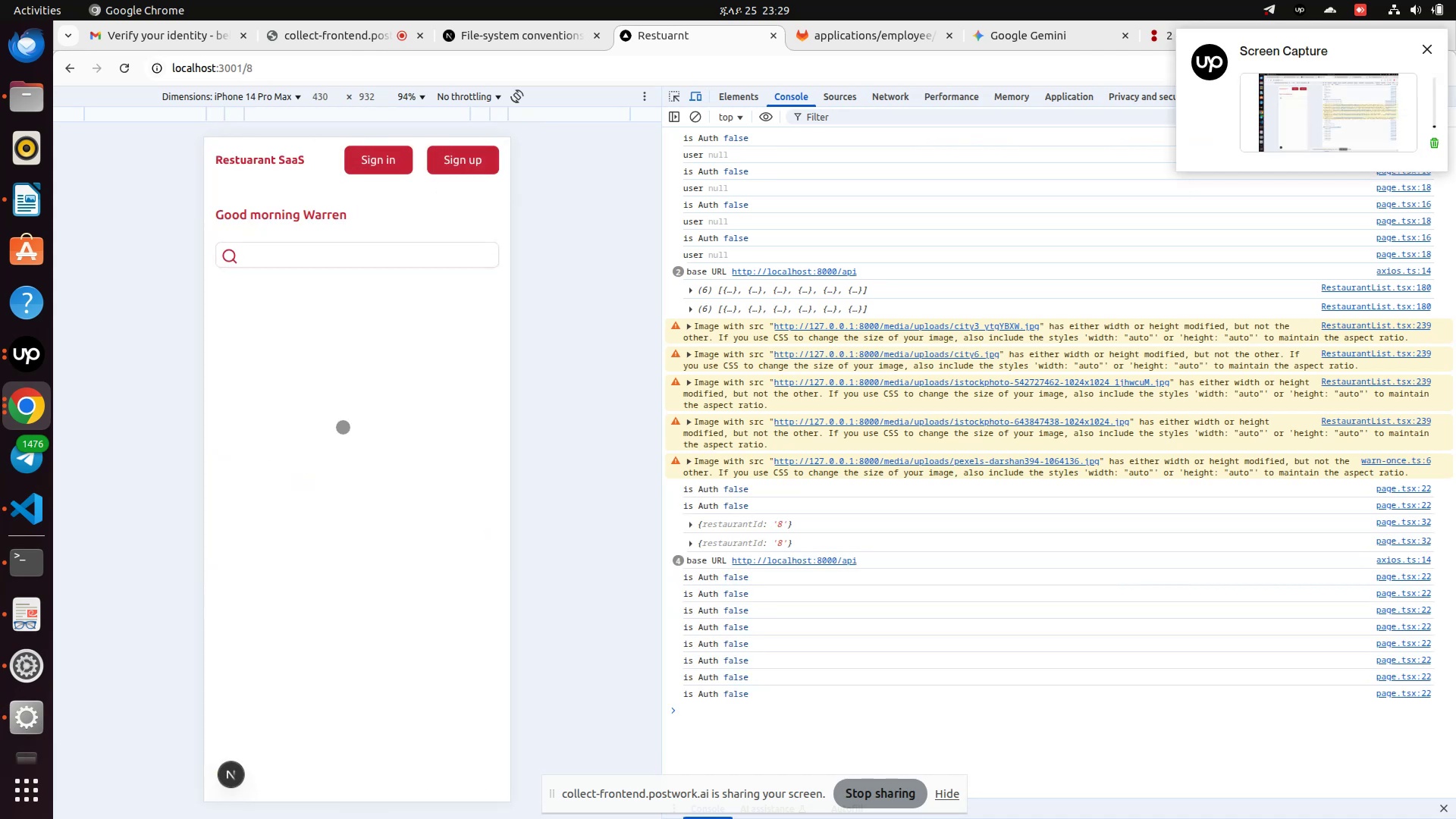 
wait(10.65)
 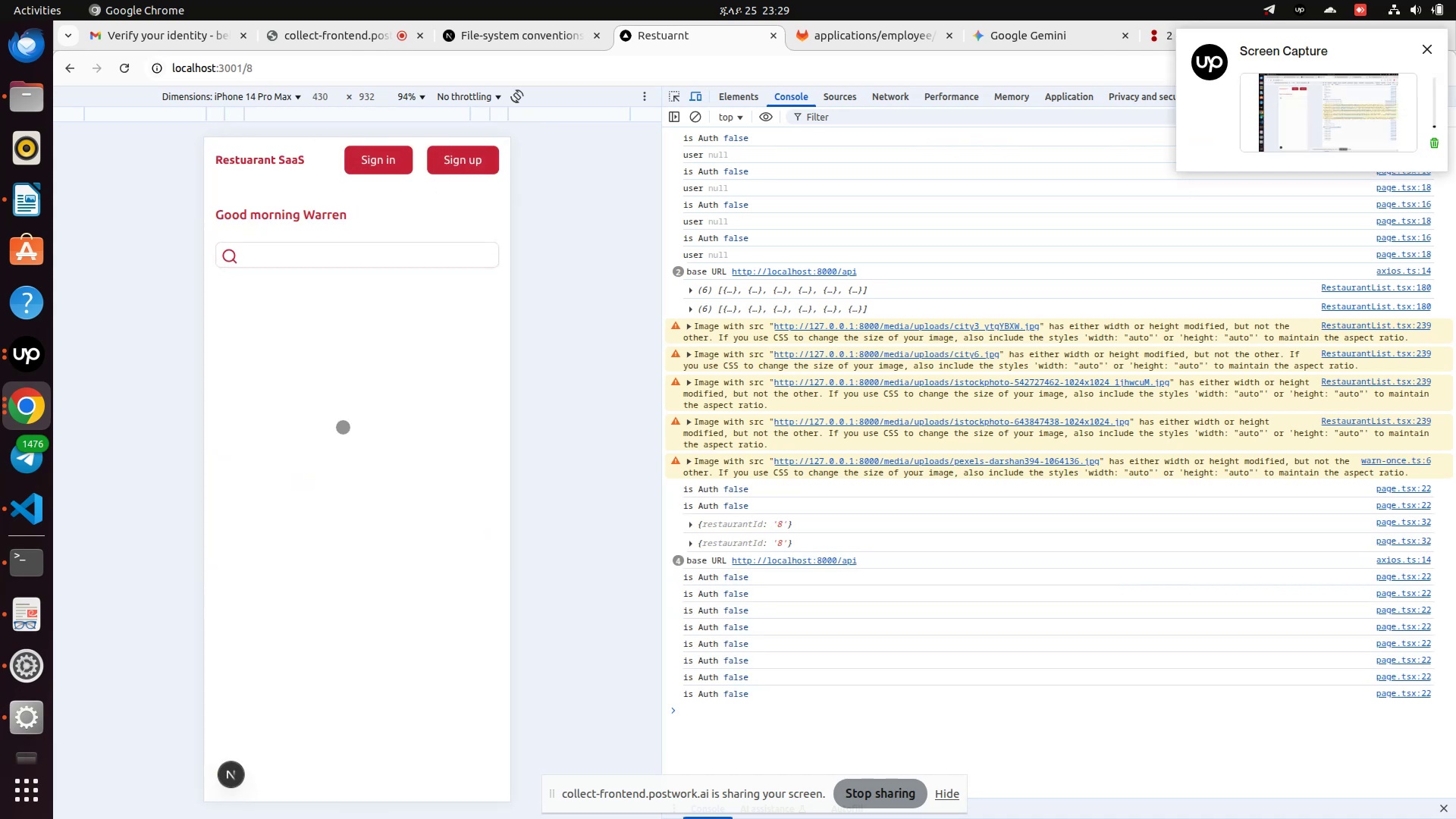 
left_click([63, 67])
 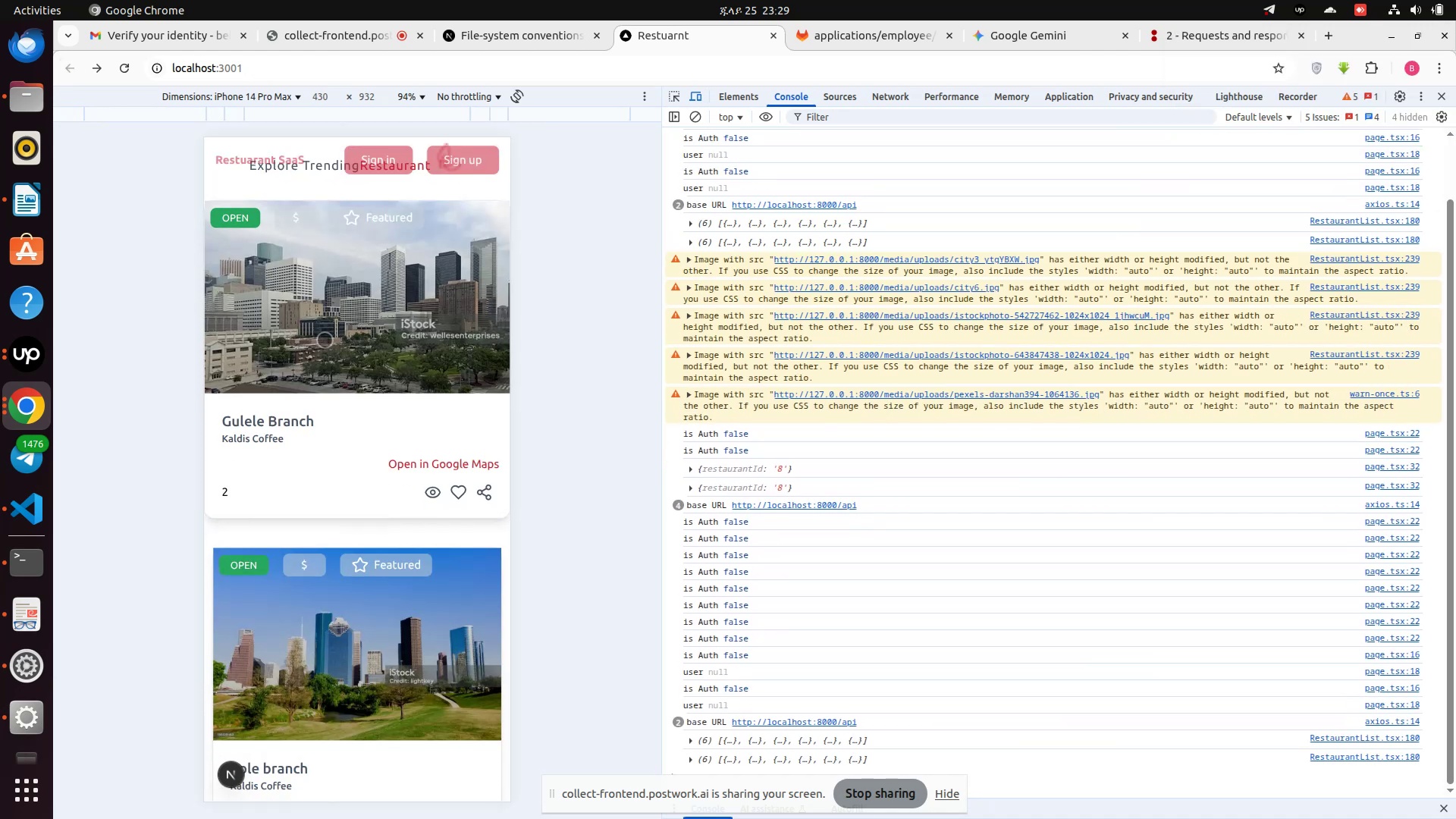 
scroll: coordinate [325, 391], scroll_direction: down, amount: 3.0
 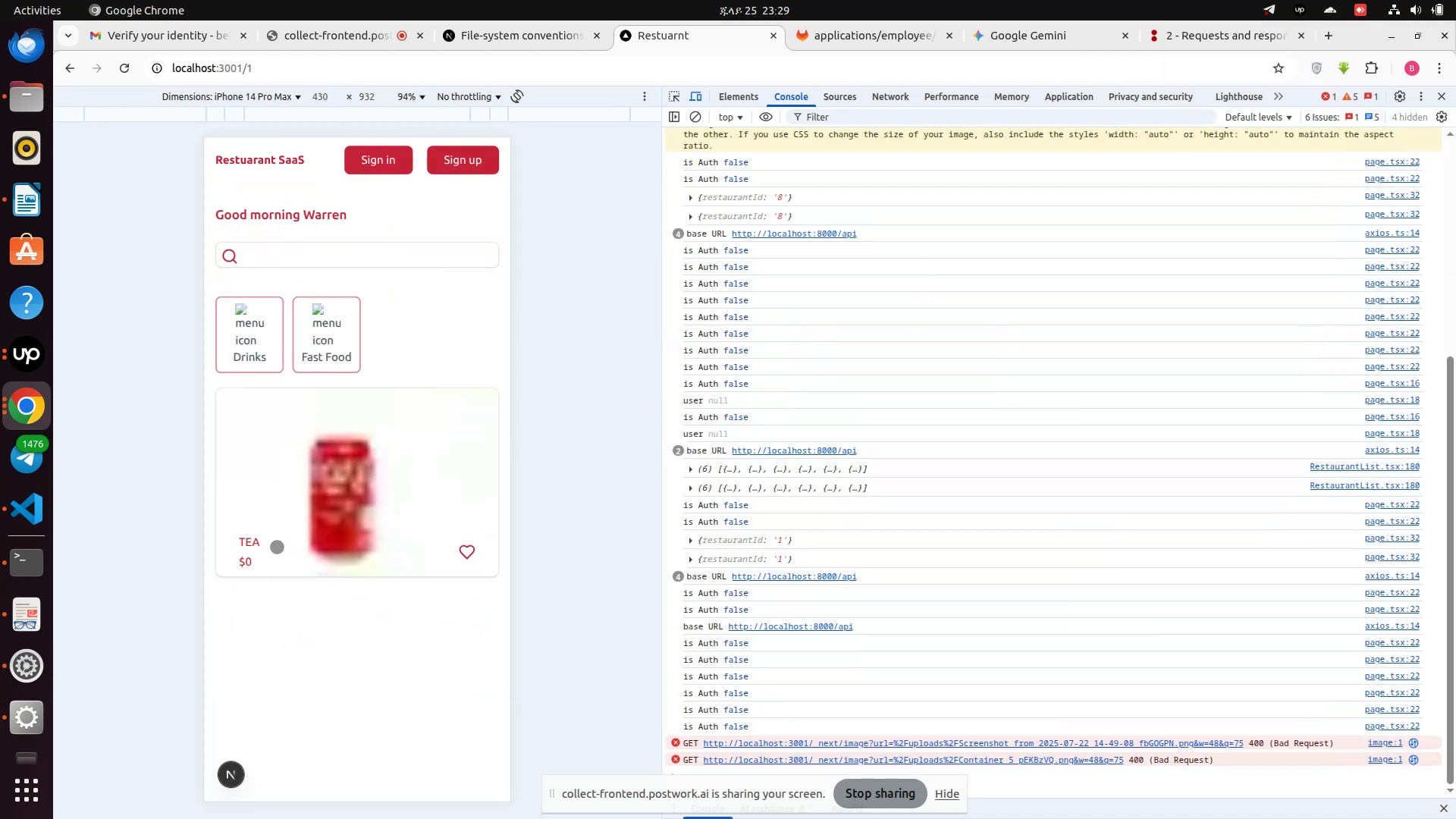 
wait(6.96)
 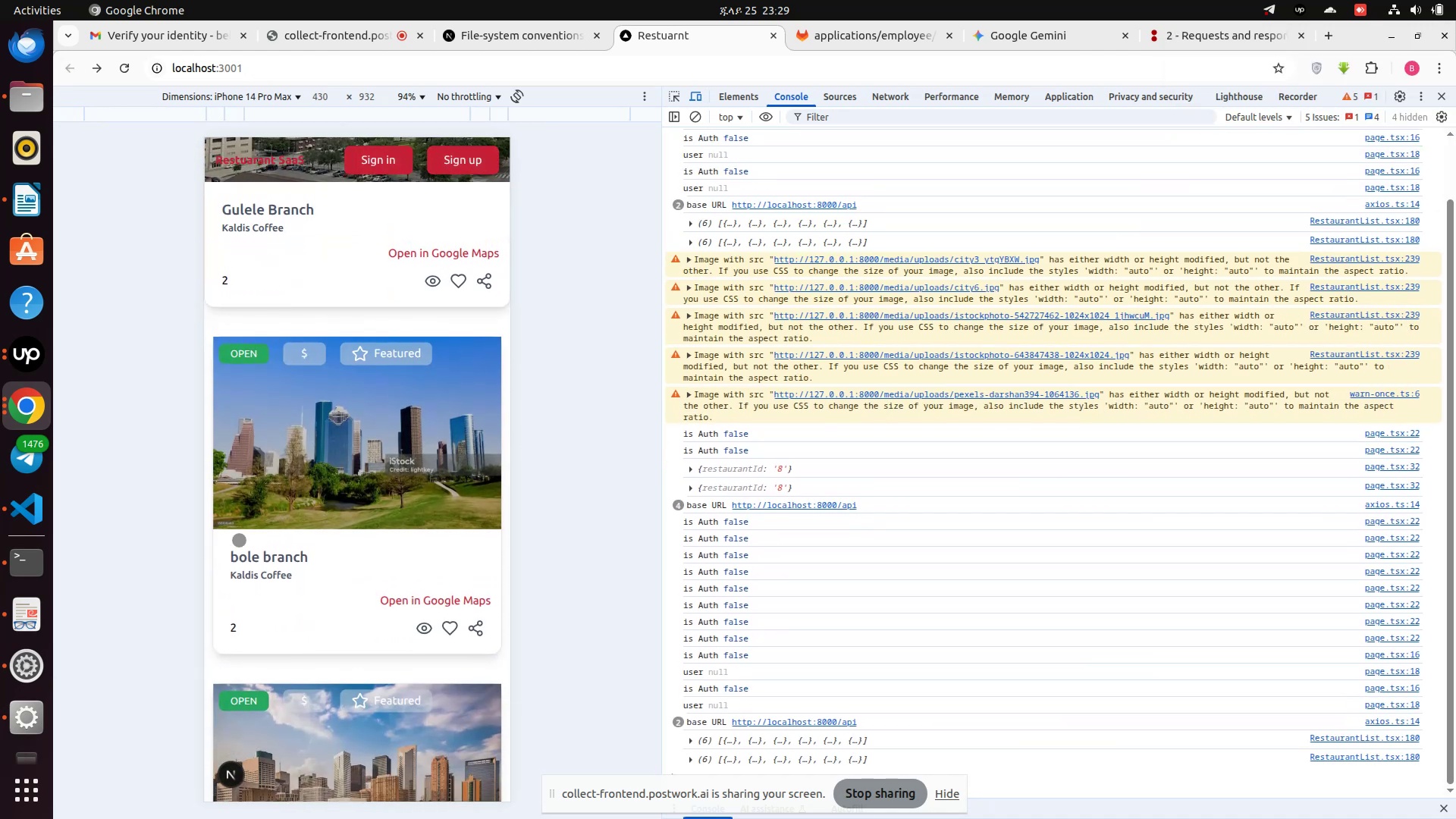 
left_click([267, 356])
 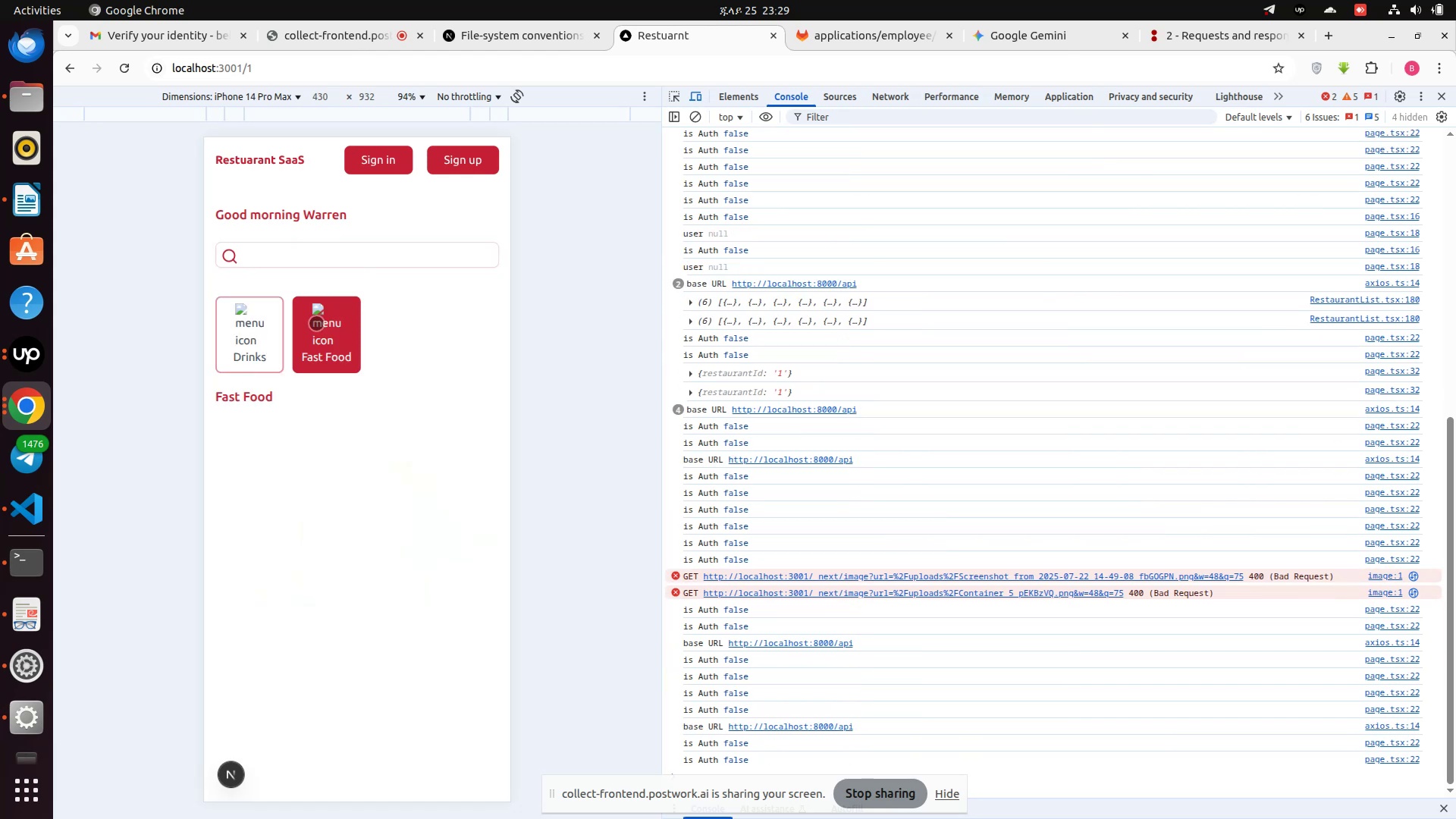 
left_click([250, 359])
 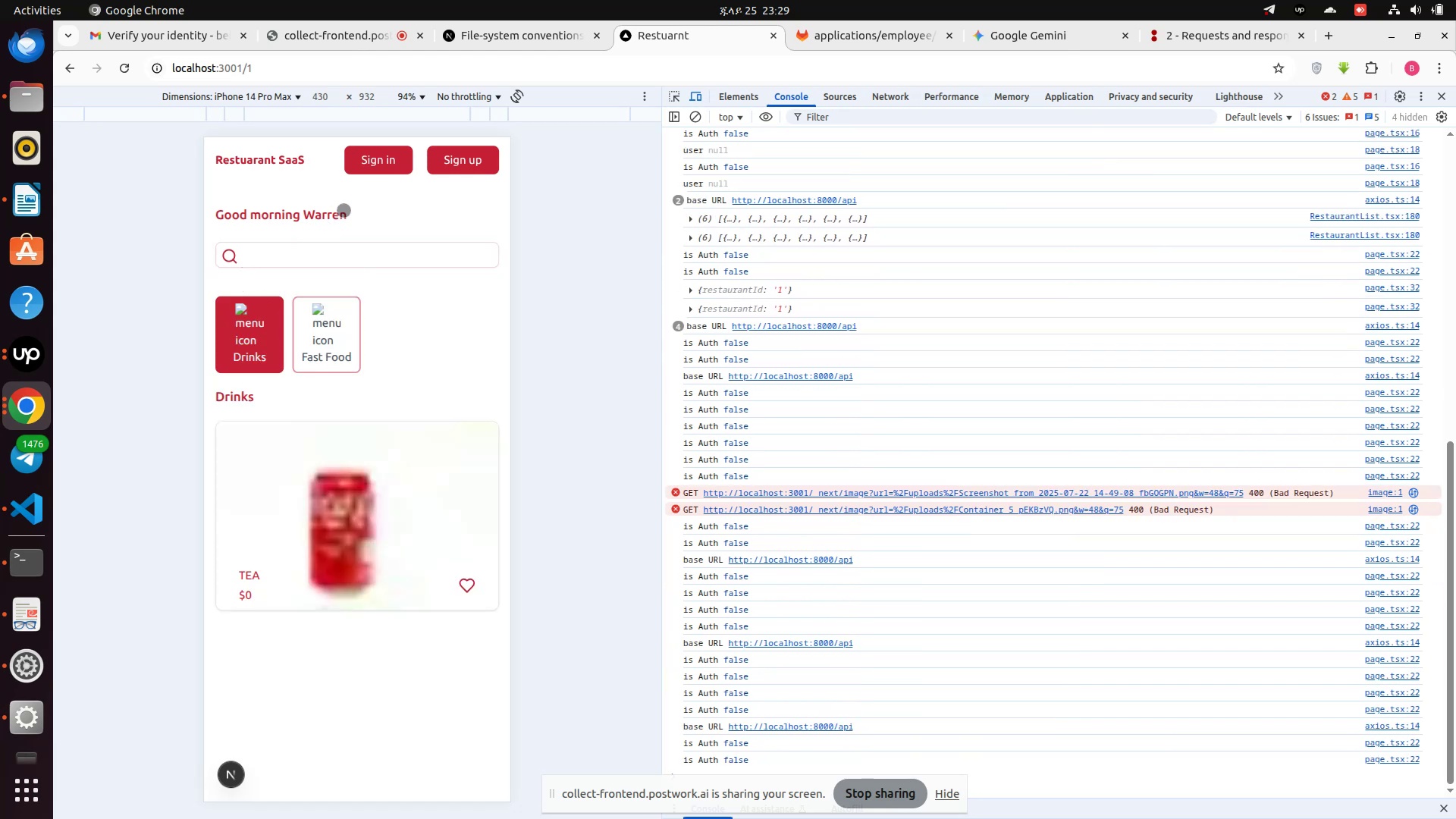 
wait(8.28)
 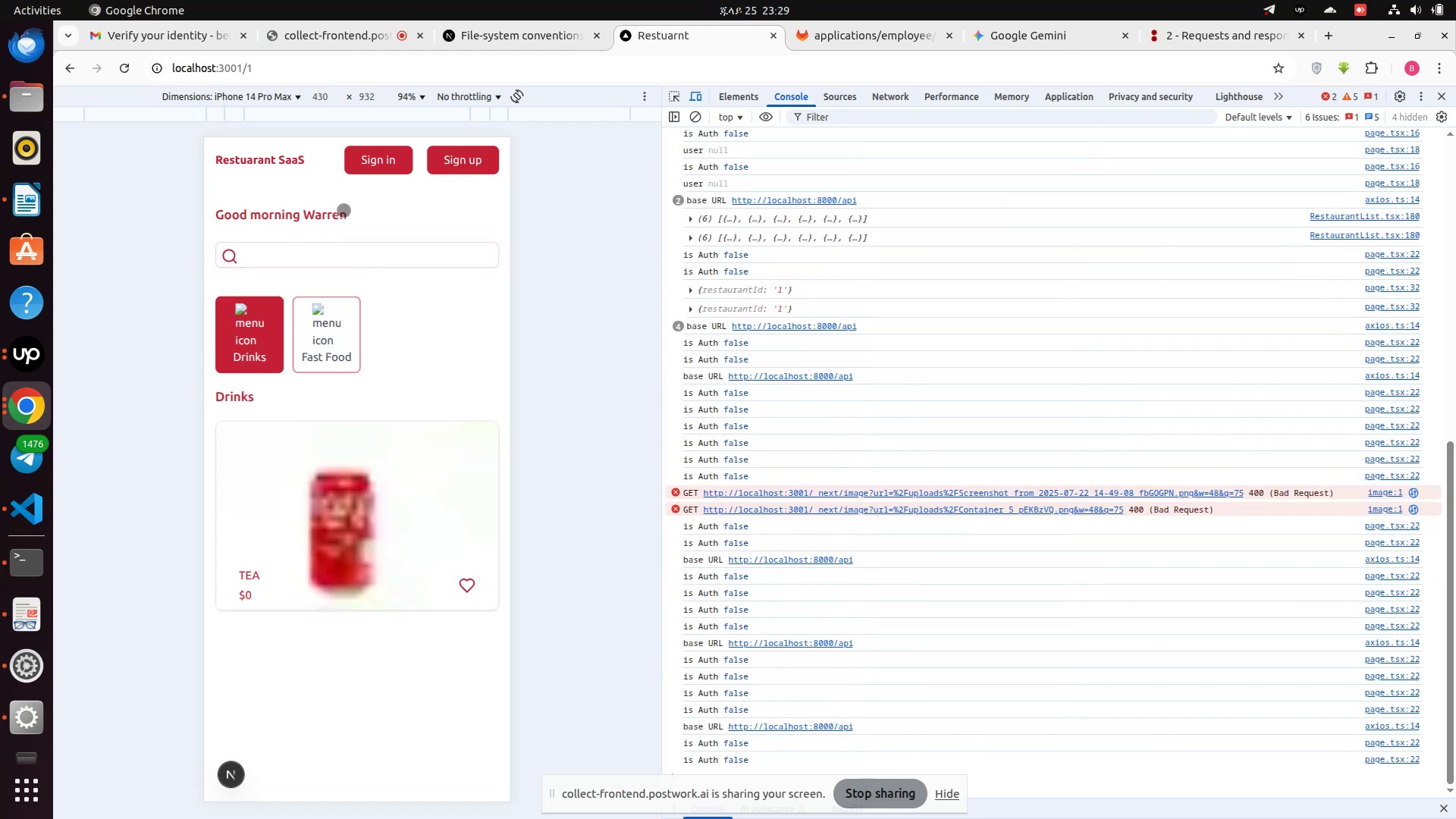 
scroll: coordinate [406, 388], scroll_direction: down, amount: 5.0
 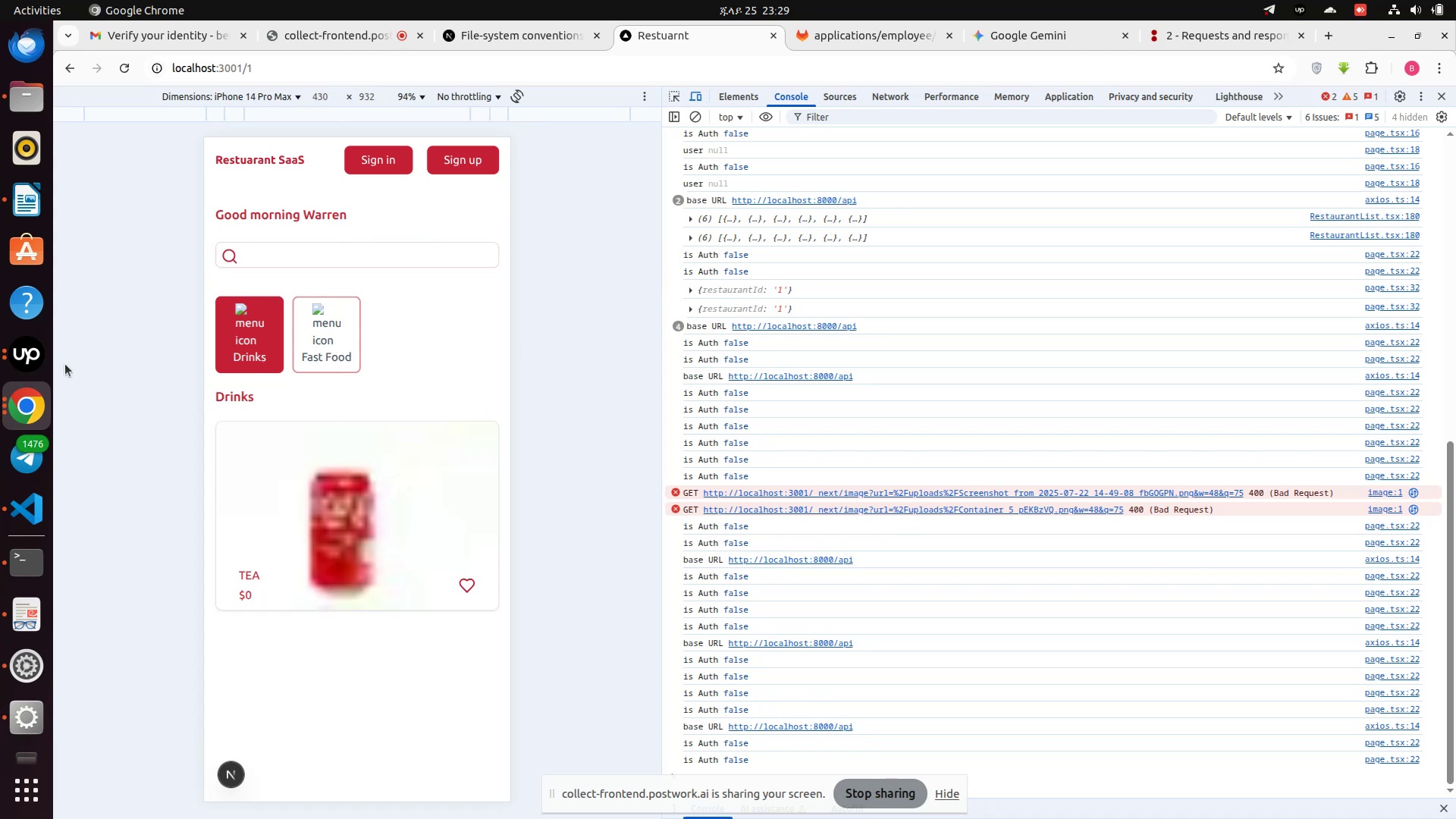 
left_click([36, 356])
 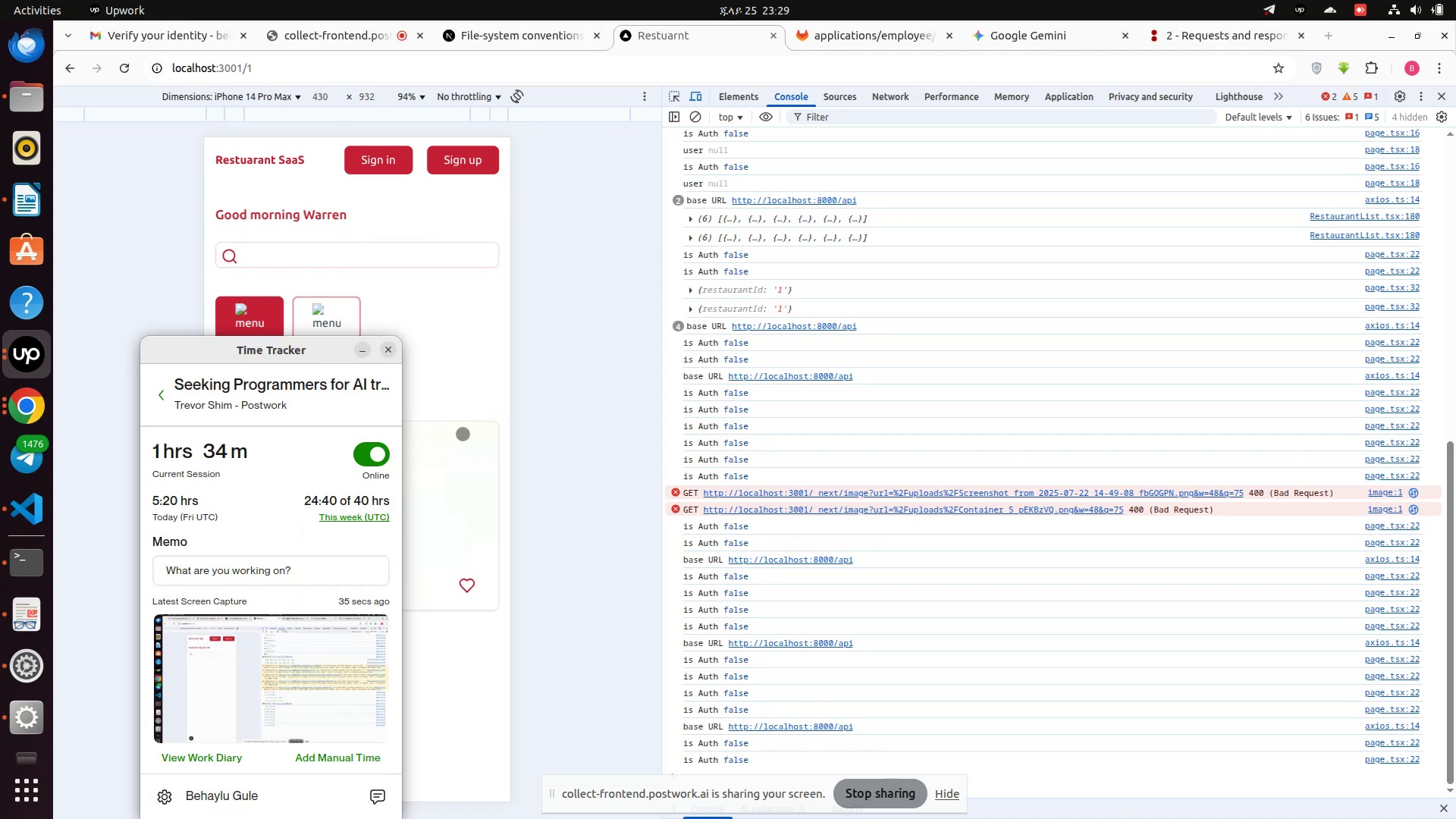 
left_click([463, 434])
 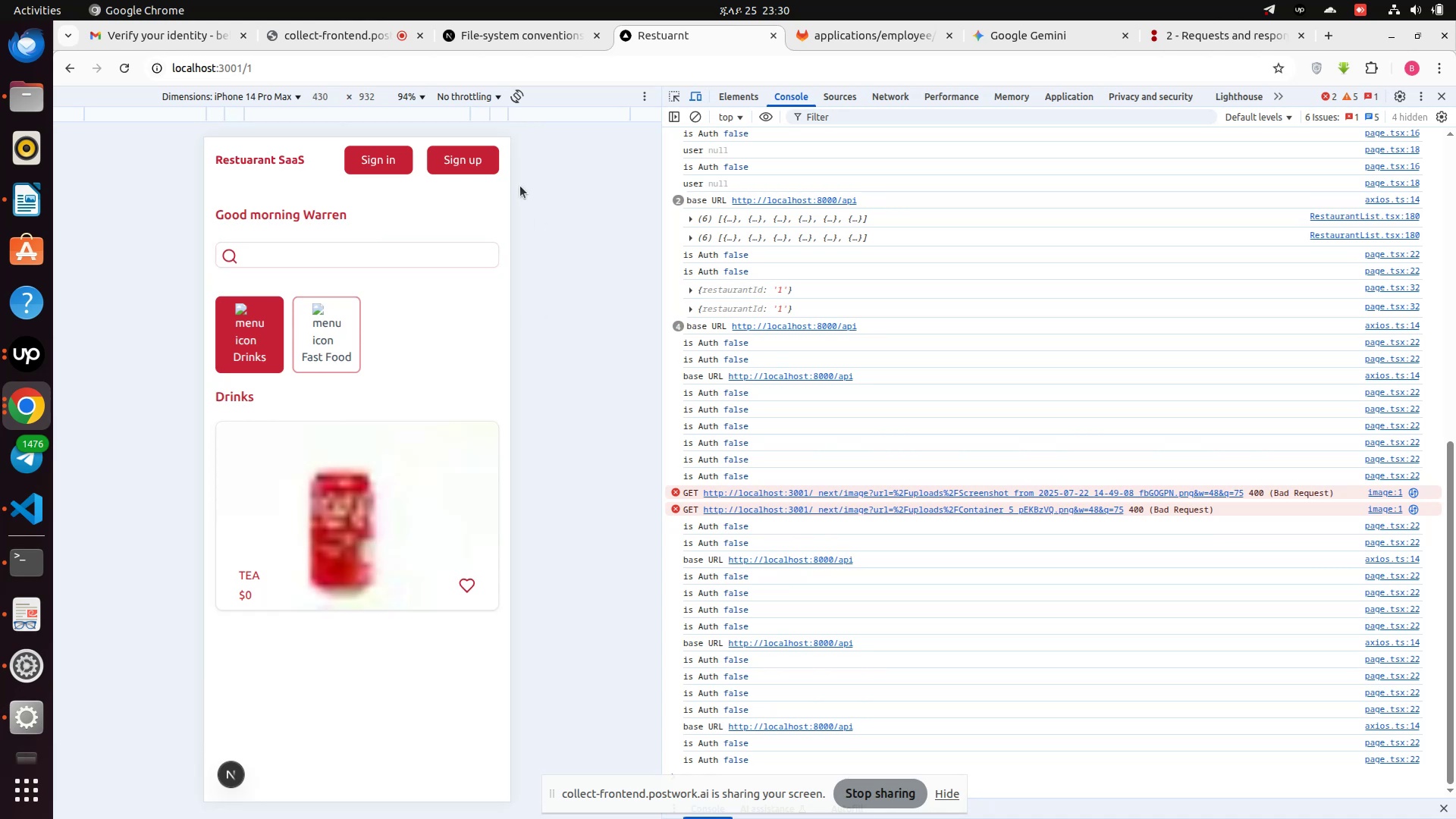 
wait(6.88)
 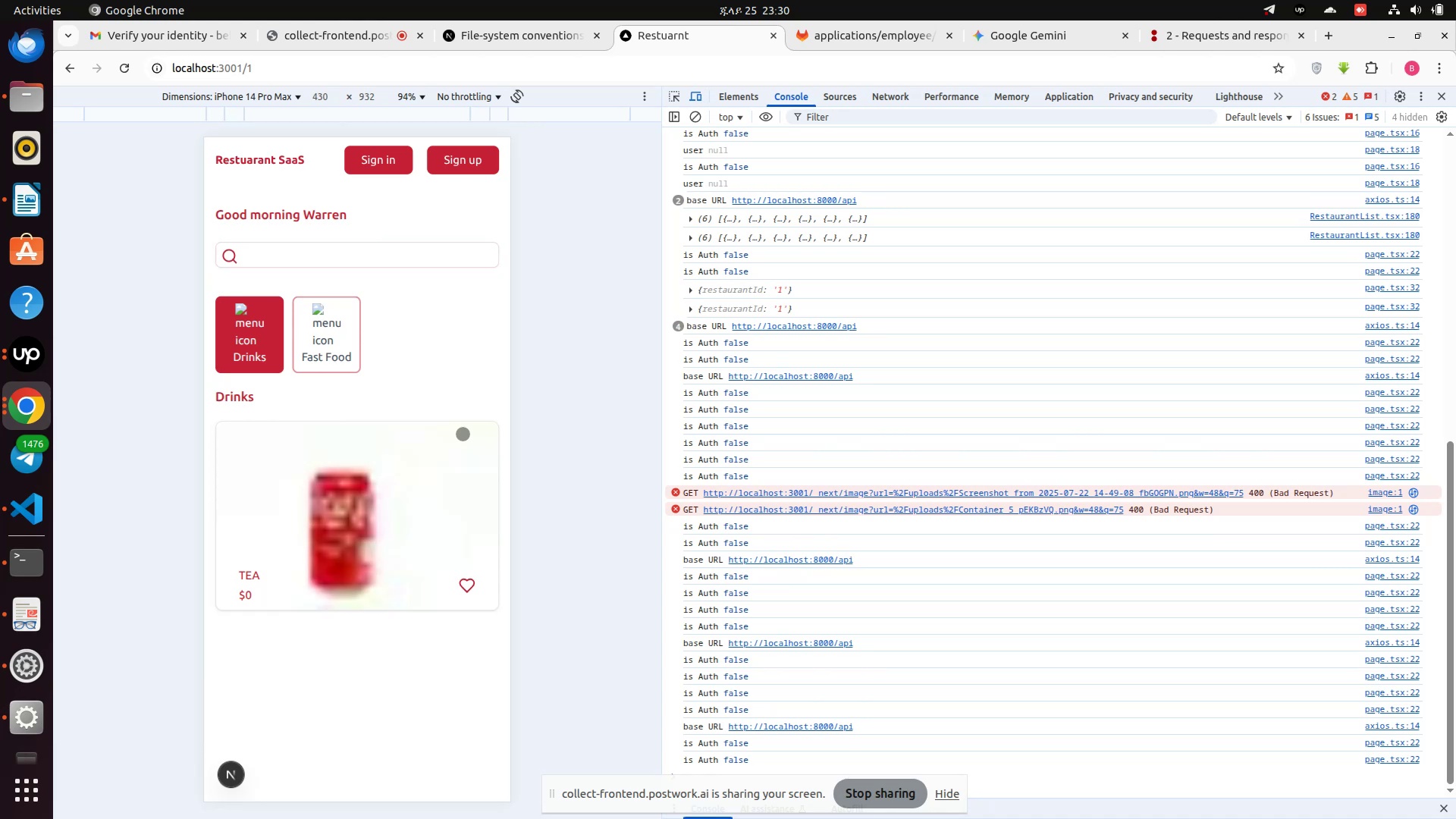 
left_click([282, 38])
 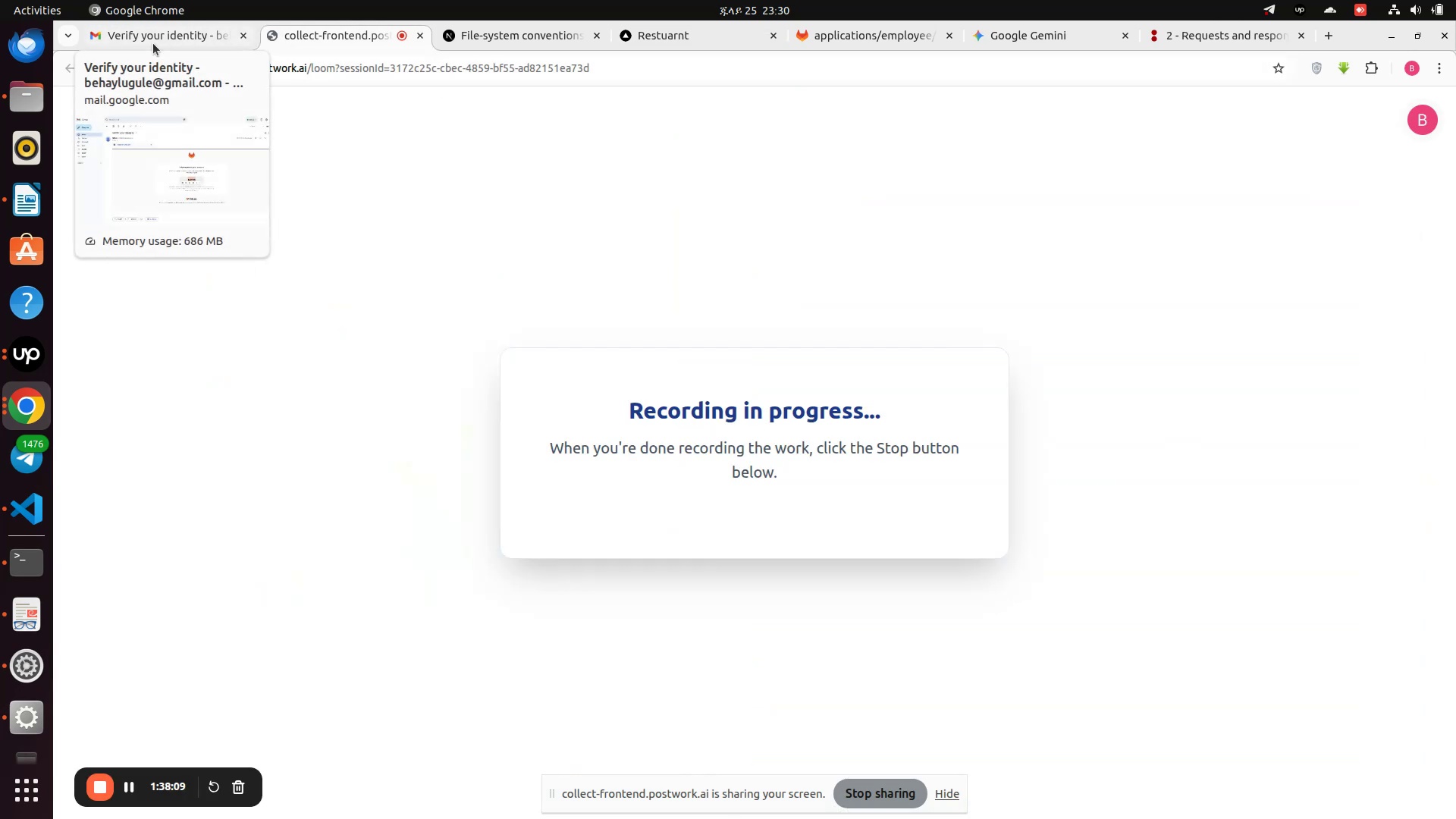 
left_click([153, 43])
 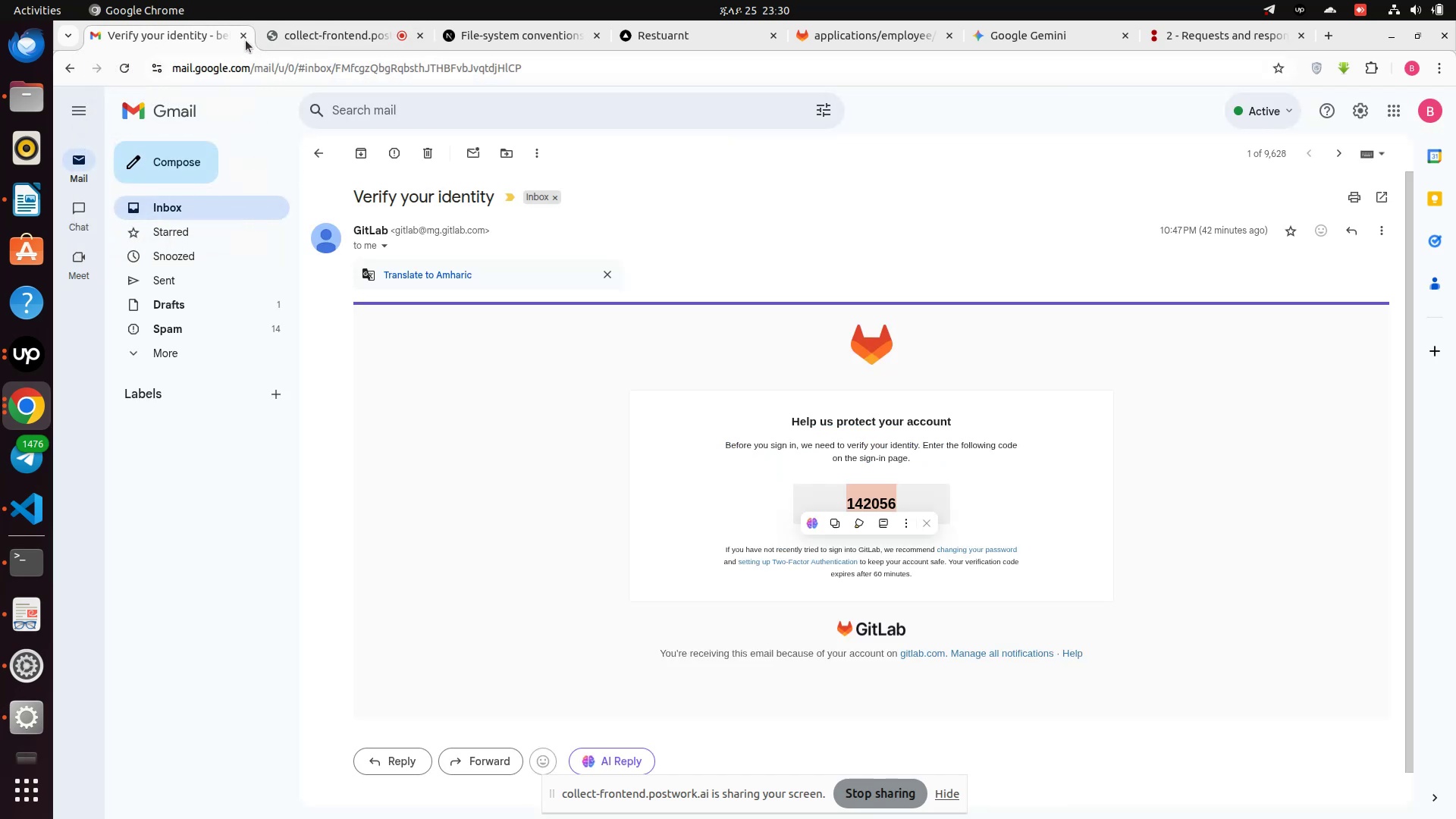 
left_click([244, 35])
 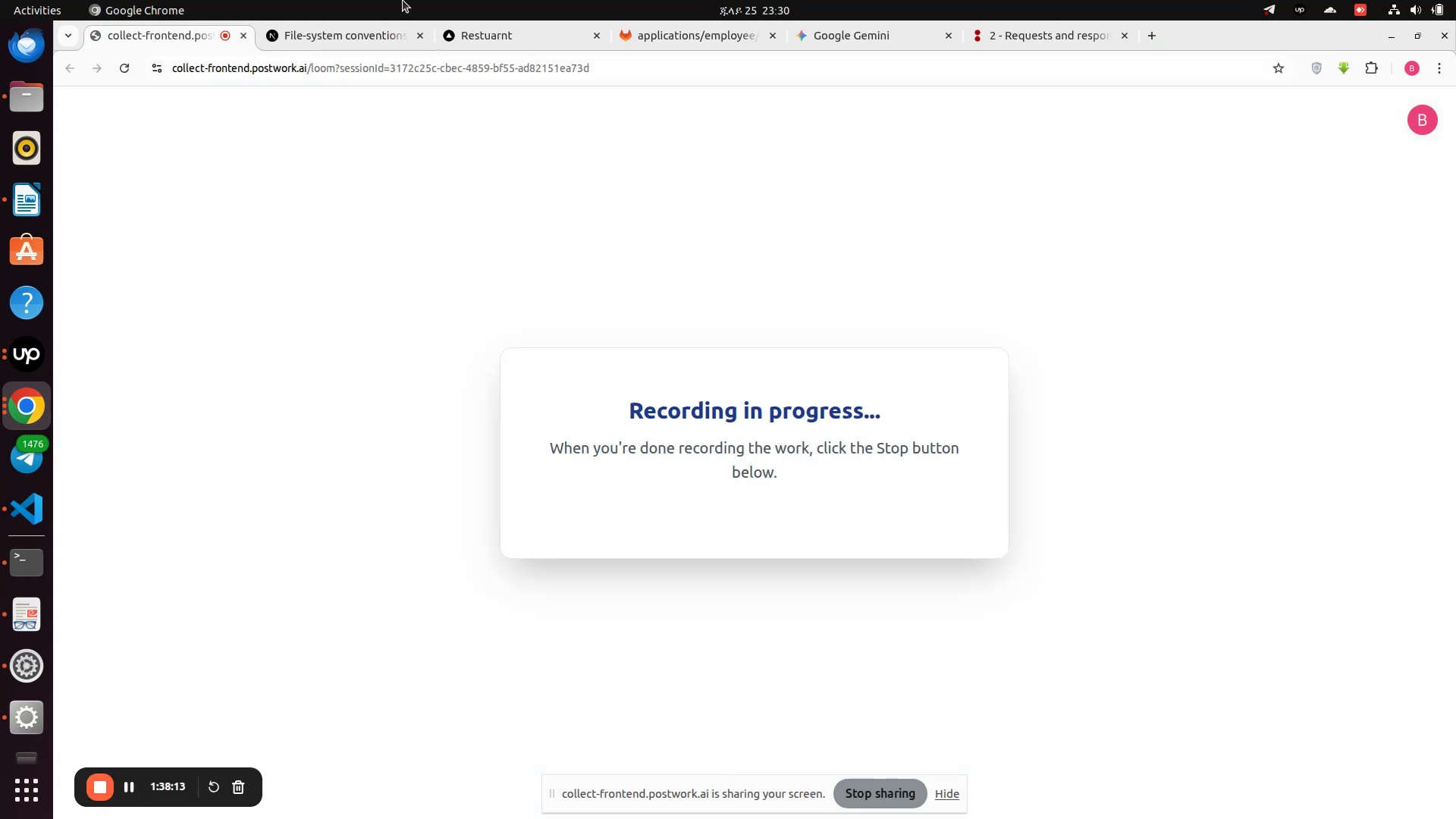 
mouse_move([481, 42])
 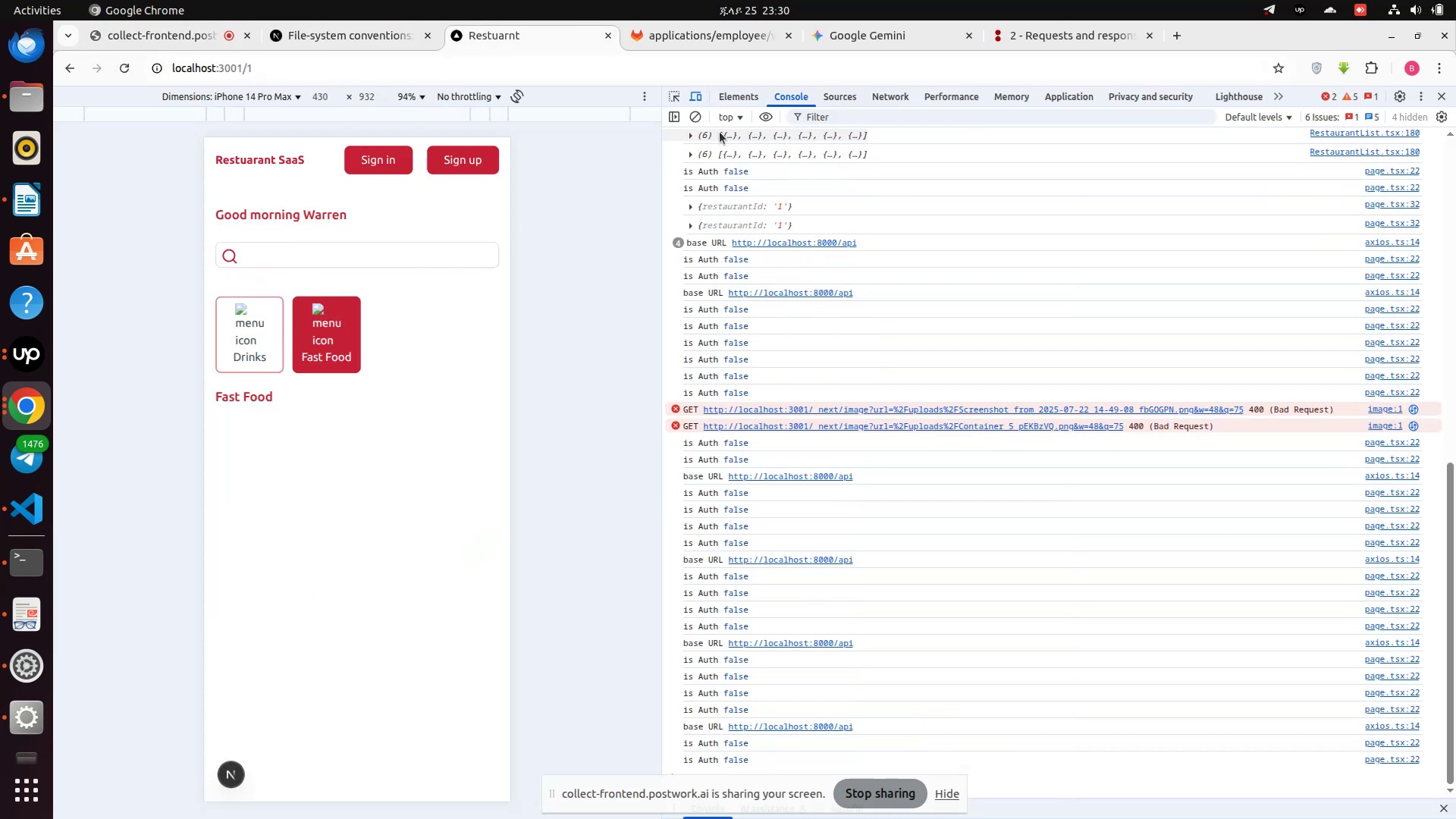 
wait(5.56)
 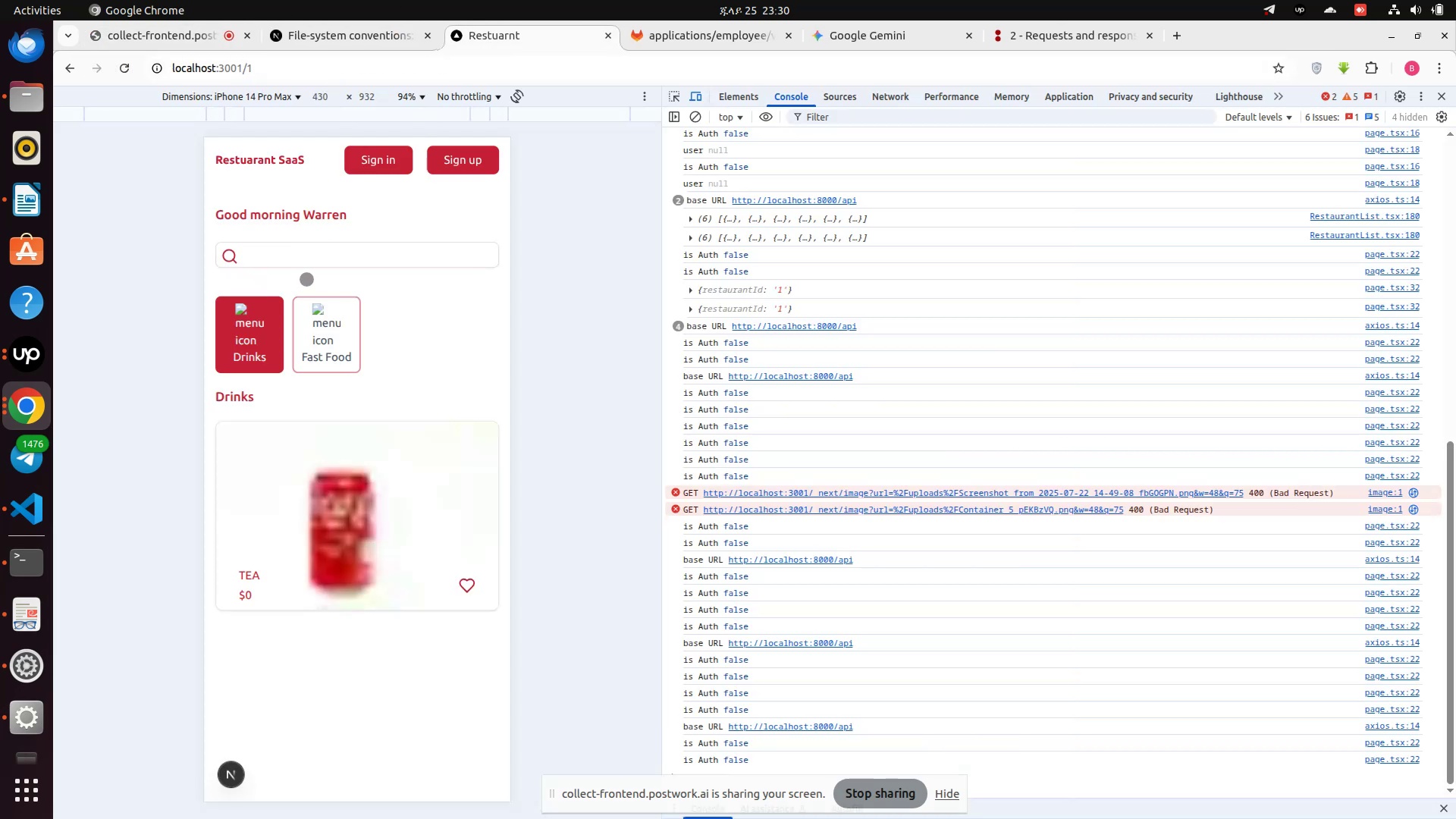 
left_click([701, 121])
 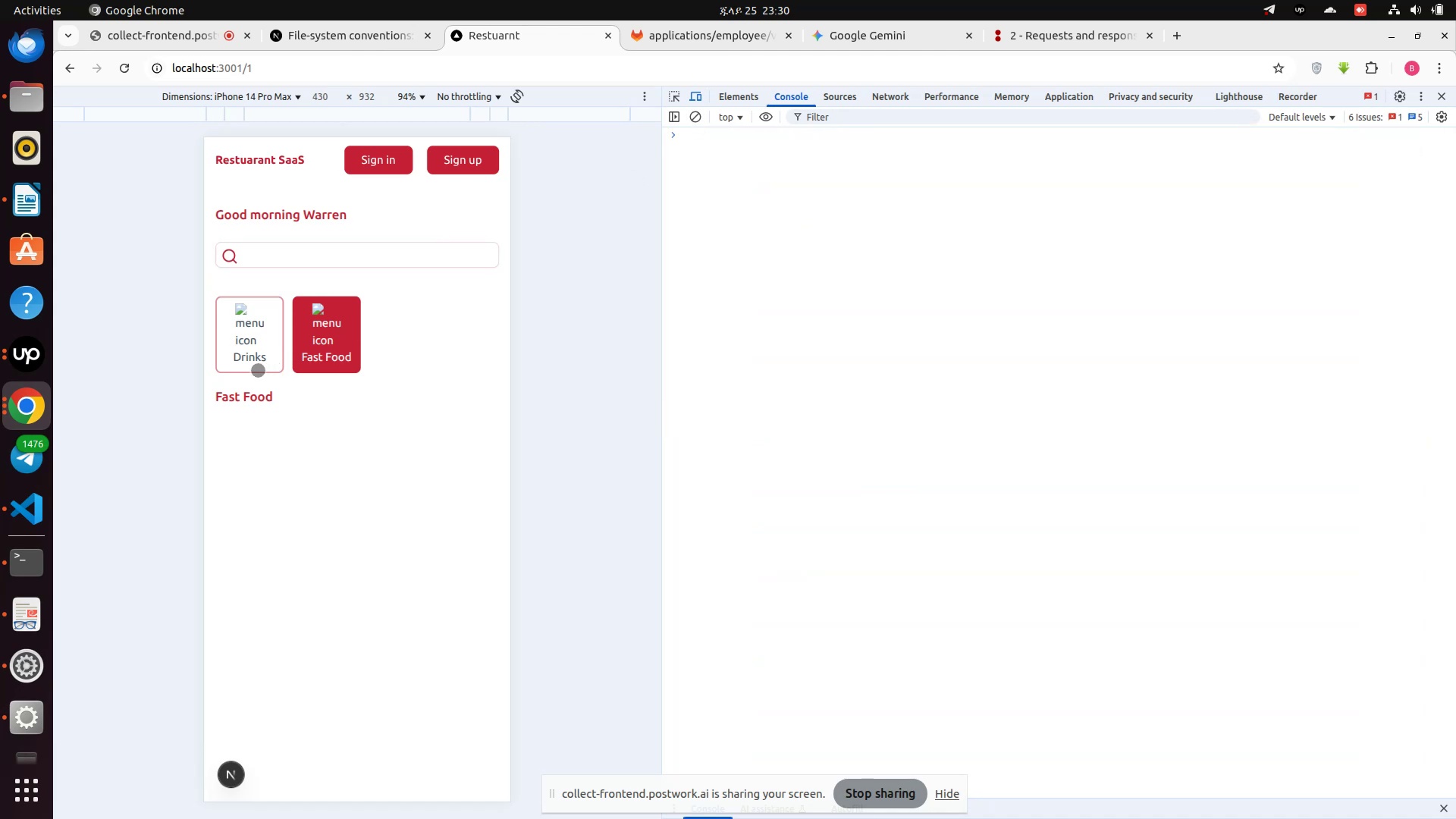 
left_click([258, 370])
 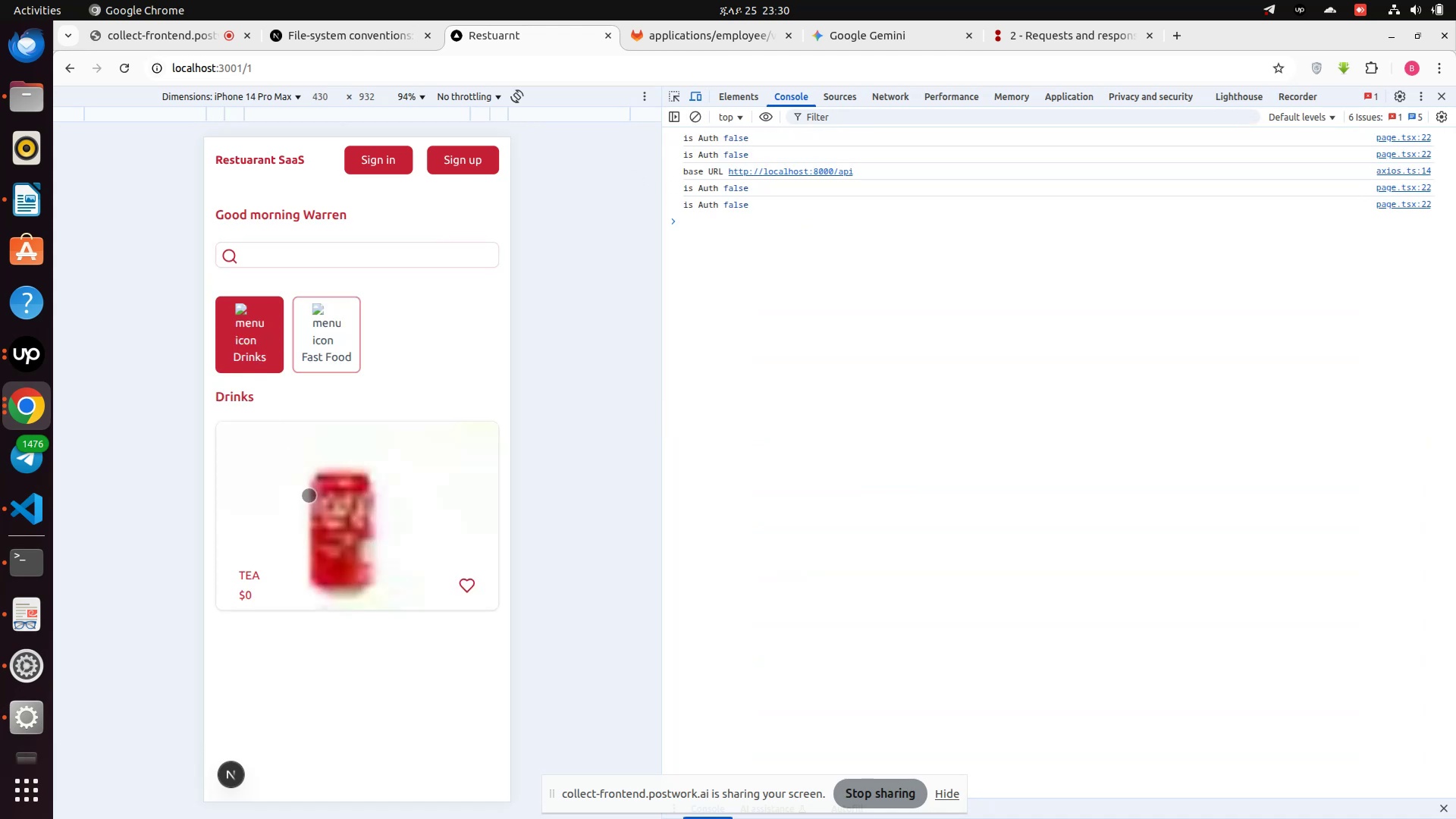 
left_click([311, 575])
 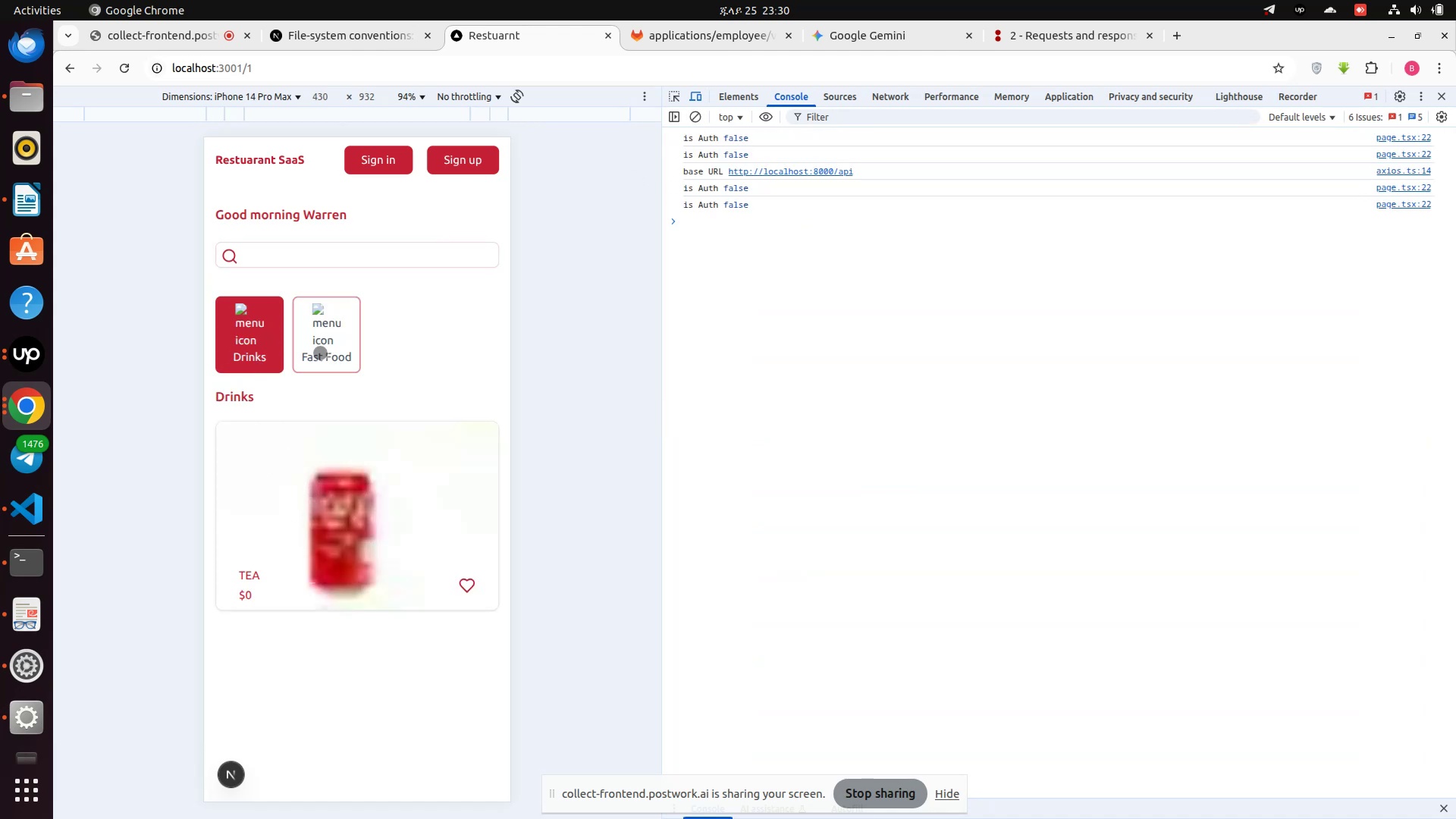 
left_click([318, 353])
 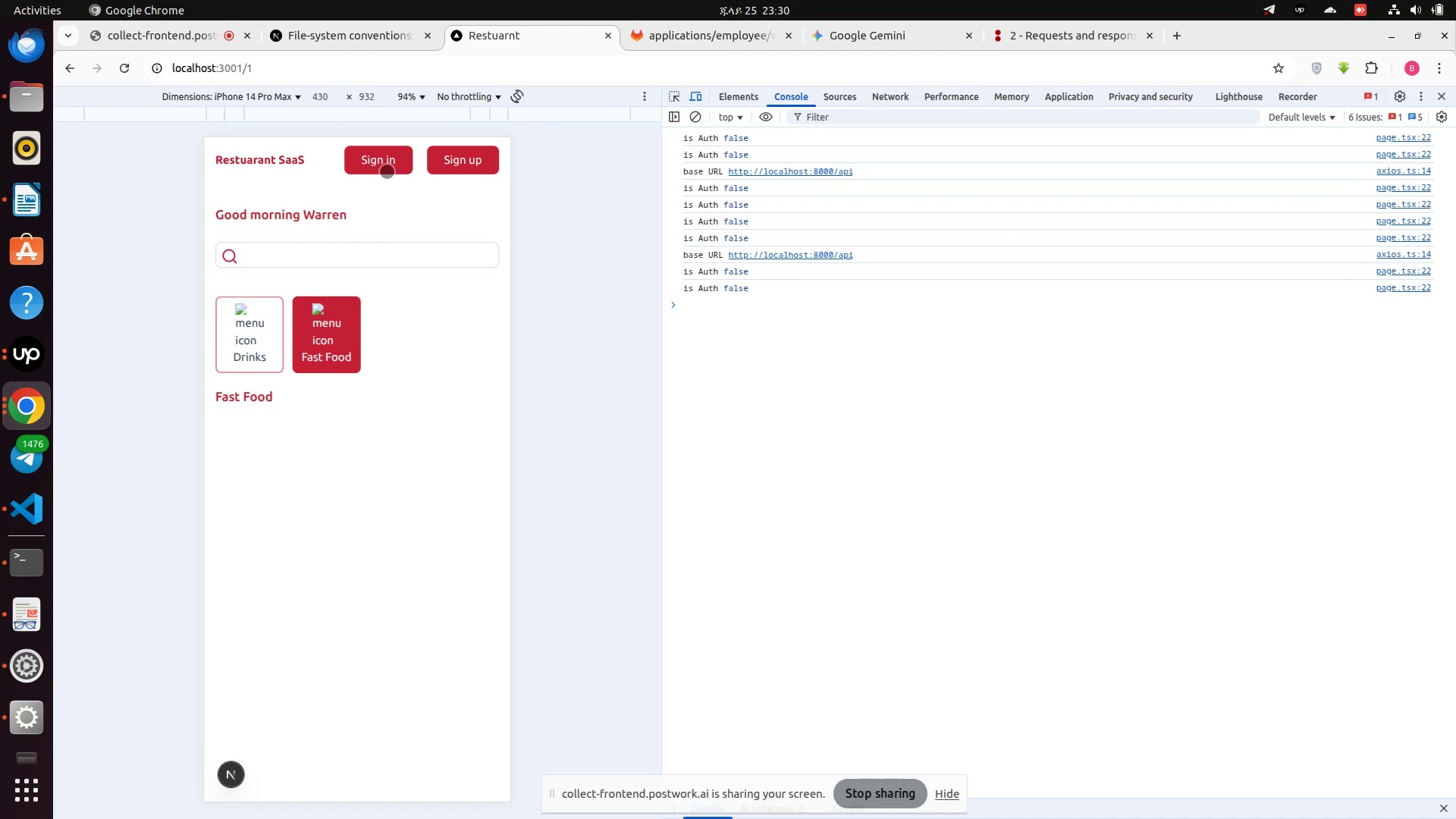 
left_click([387, 171])
 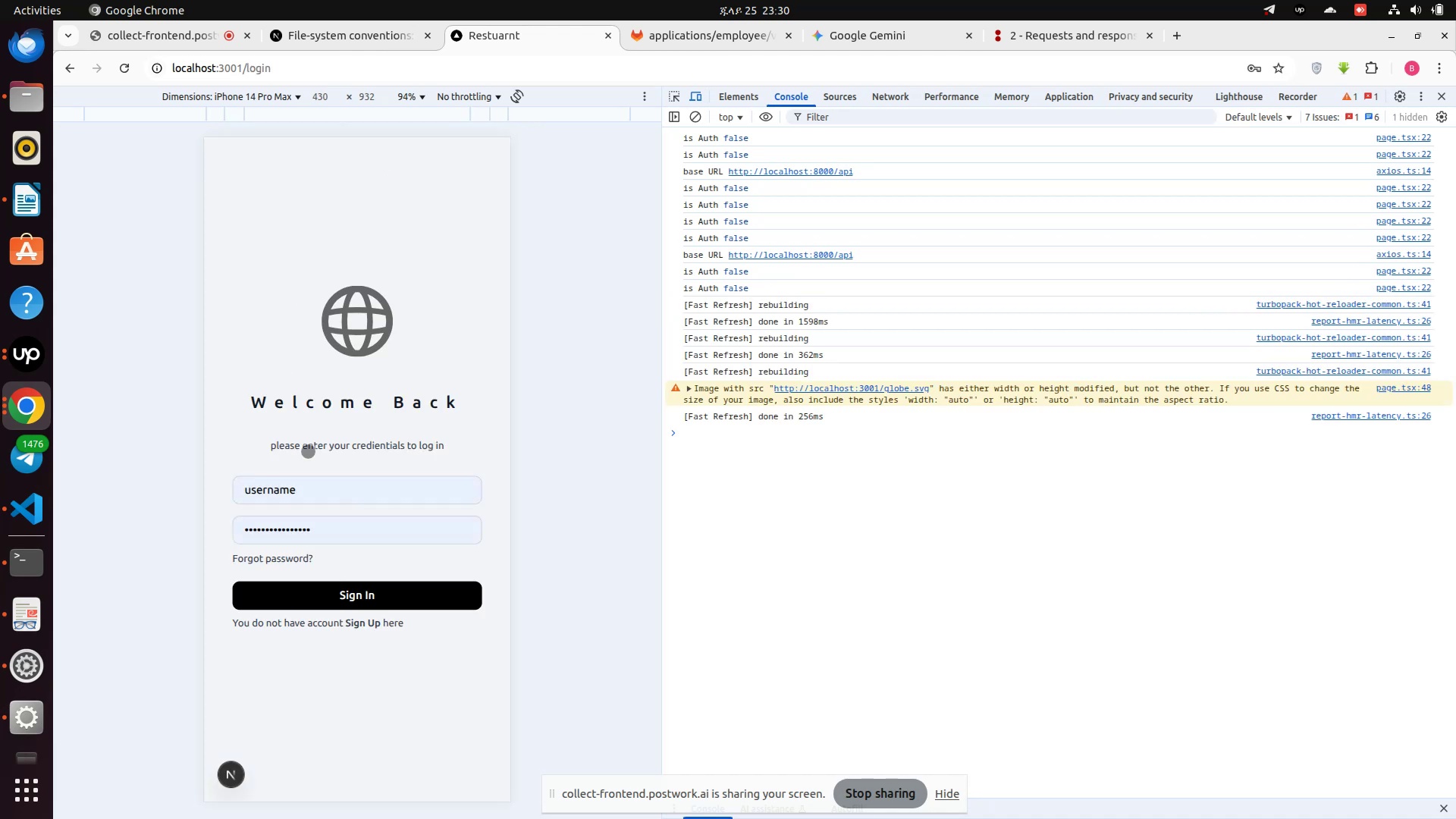 
left_click([334, 605])
 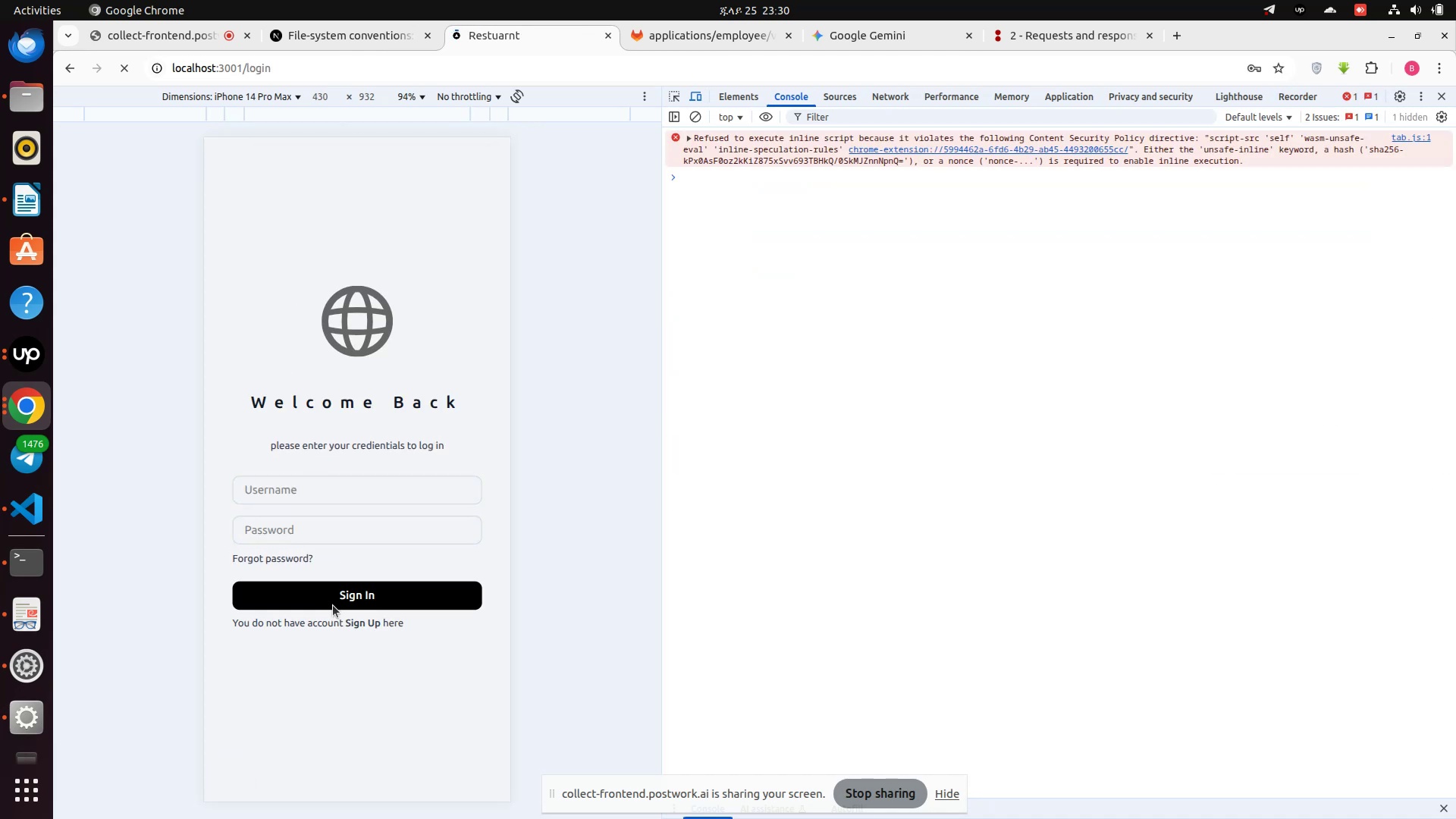 
wait(8.99)
 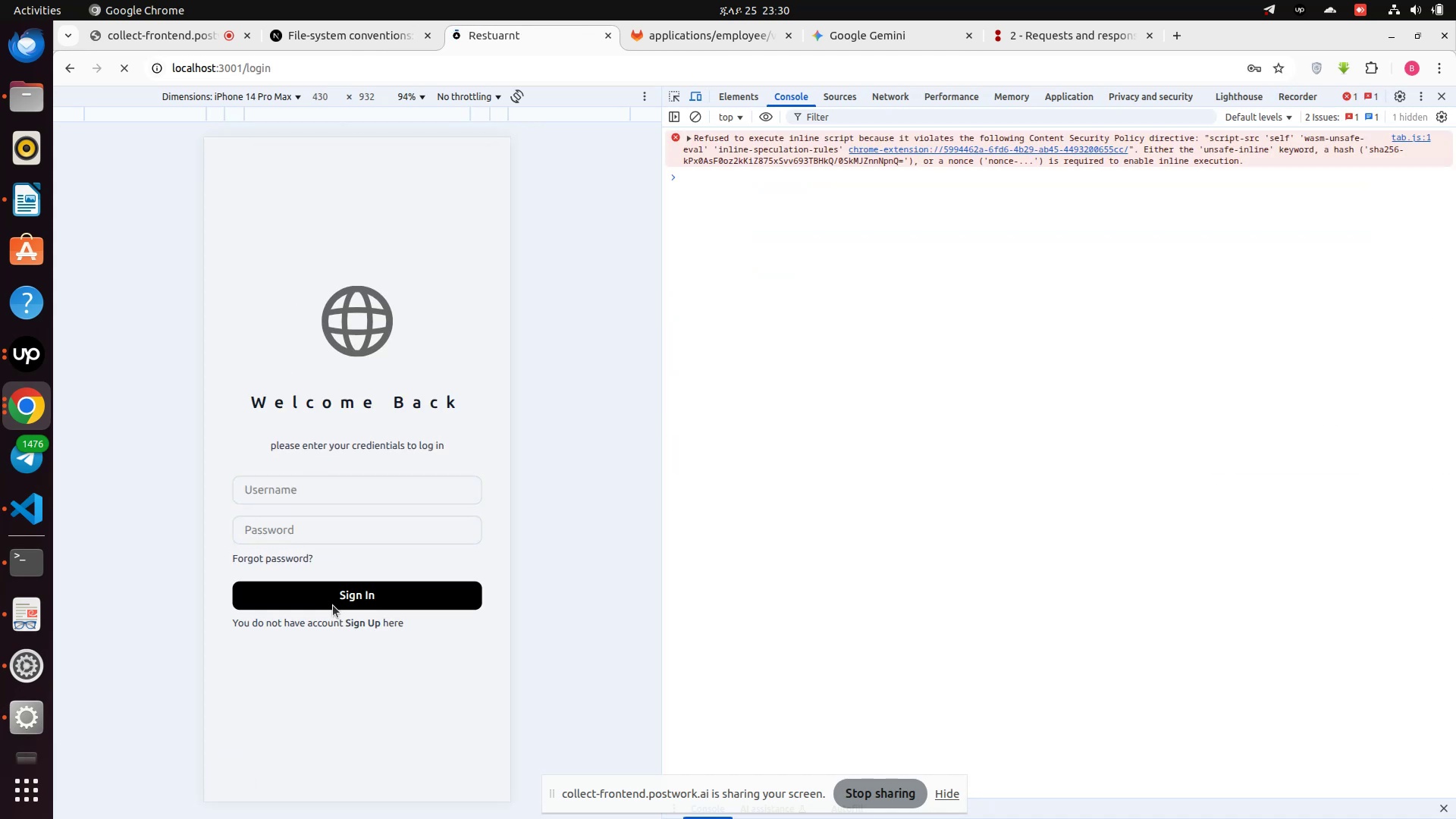 
left_click([354, 592])
 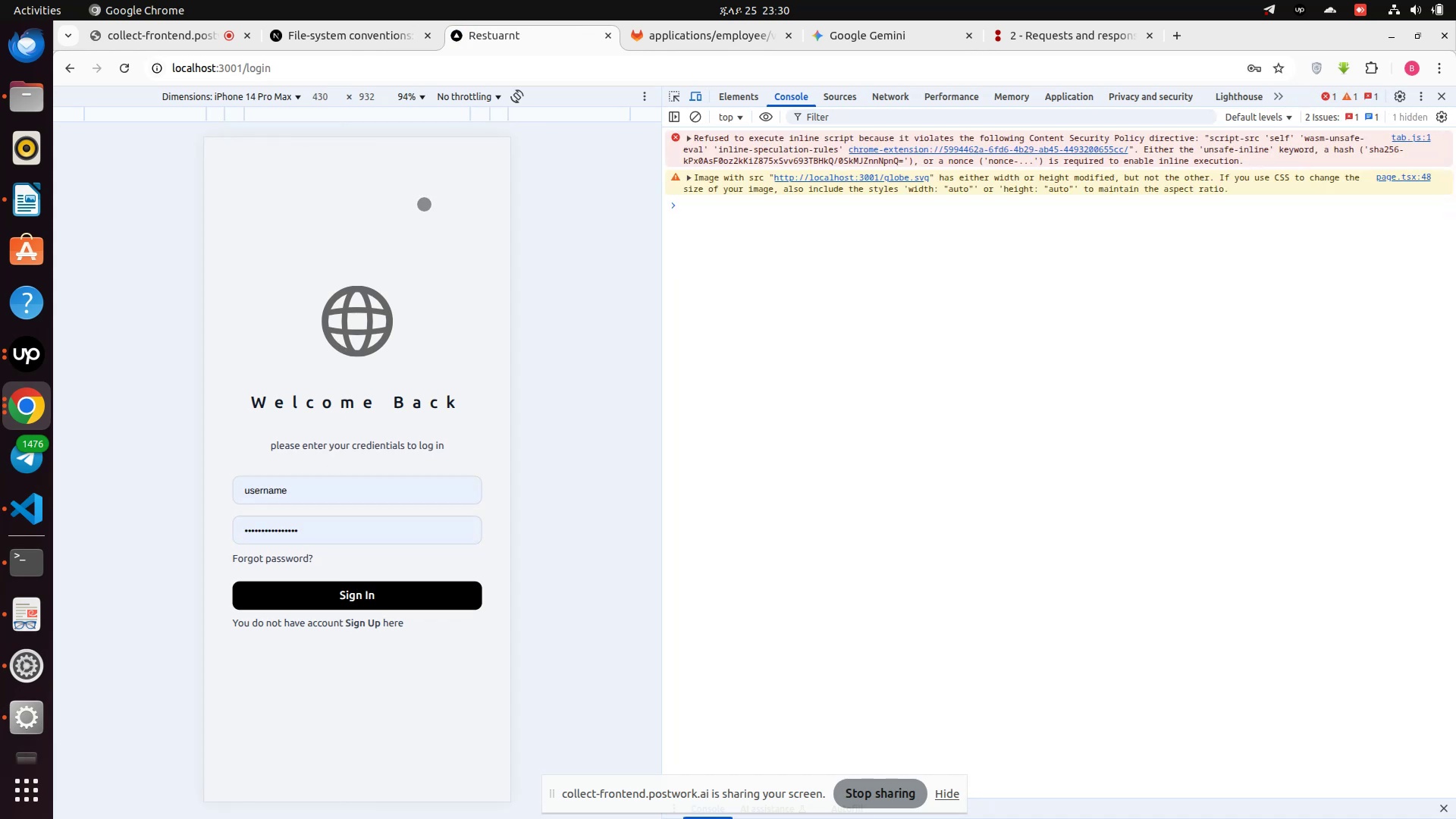 
wait(6.71)
 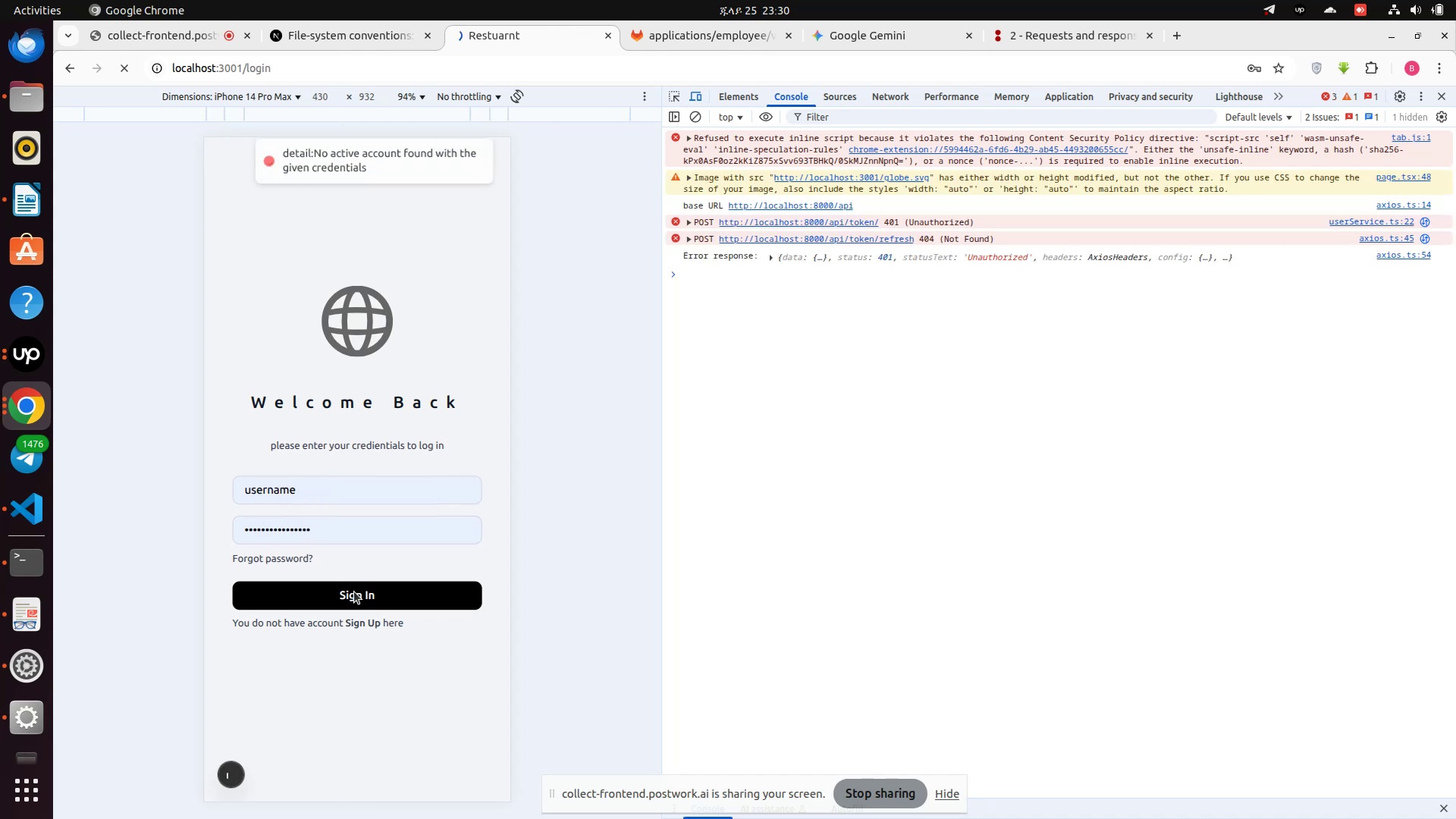 
scroll: coordinate [353, 285], scroll_direction: down, amount: 2.0
 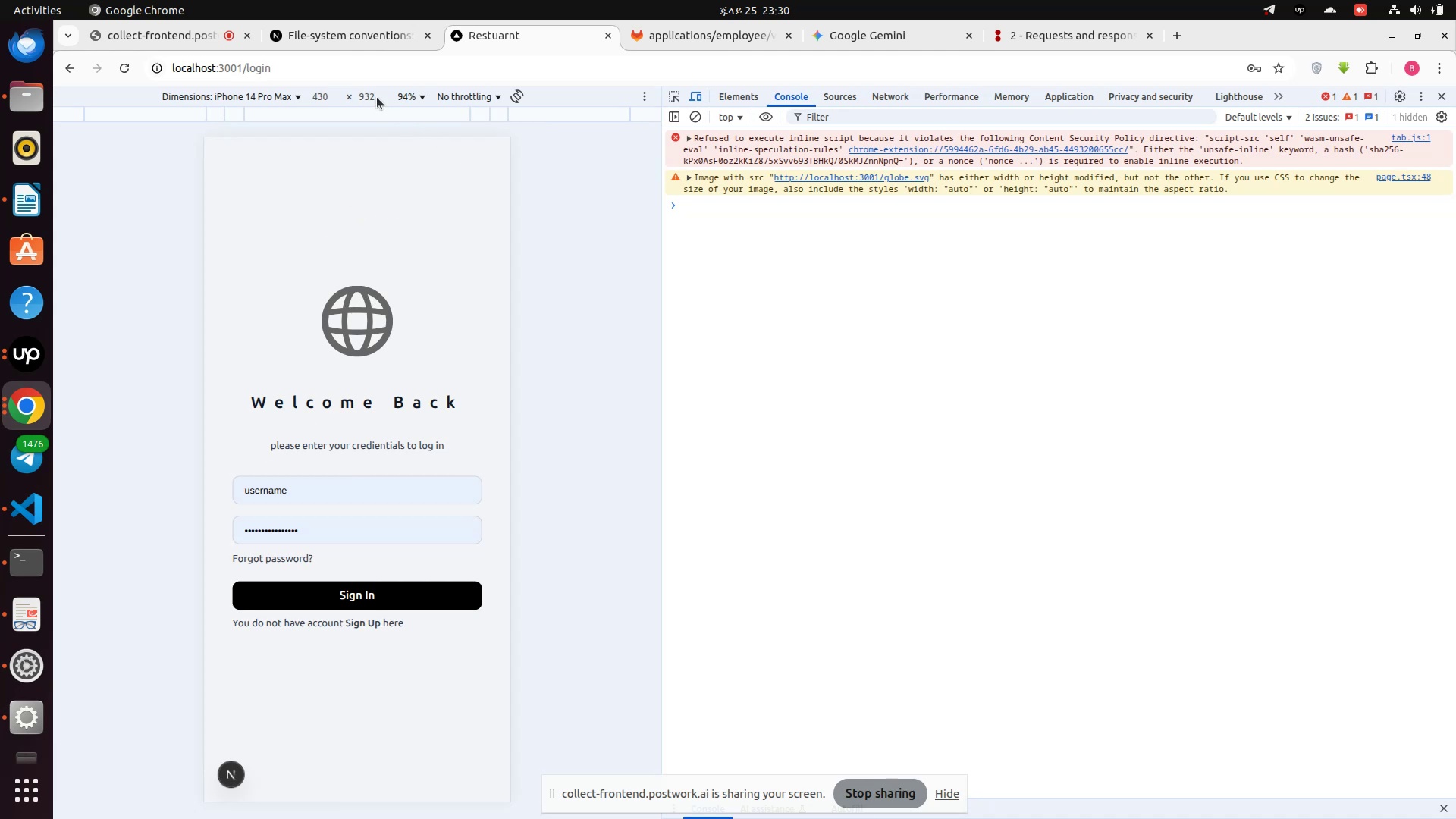 
wait(6.85)
 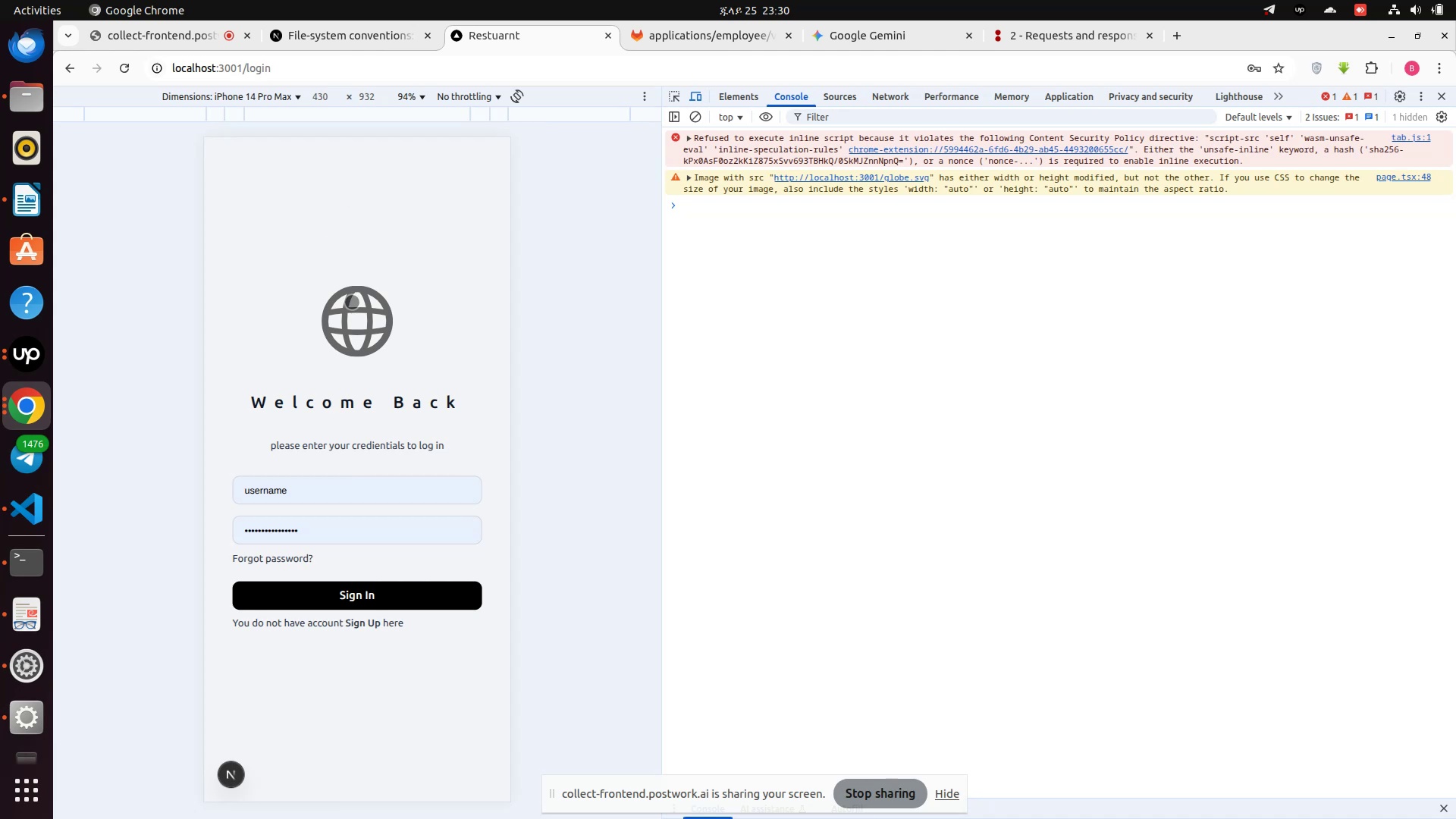 
left_click([356, 34])
 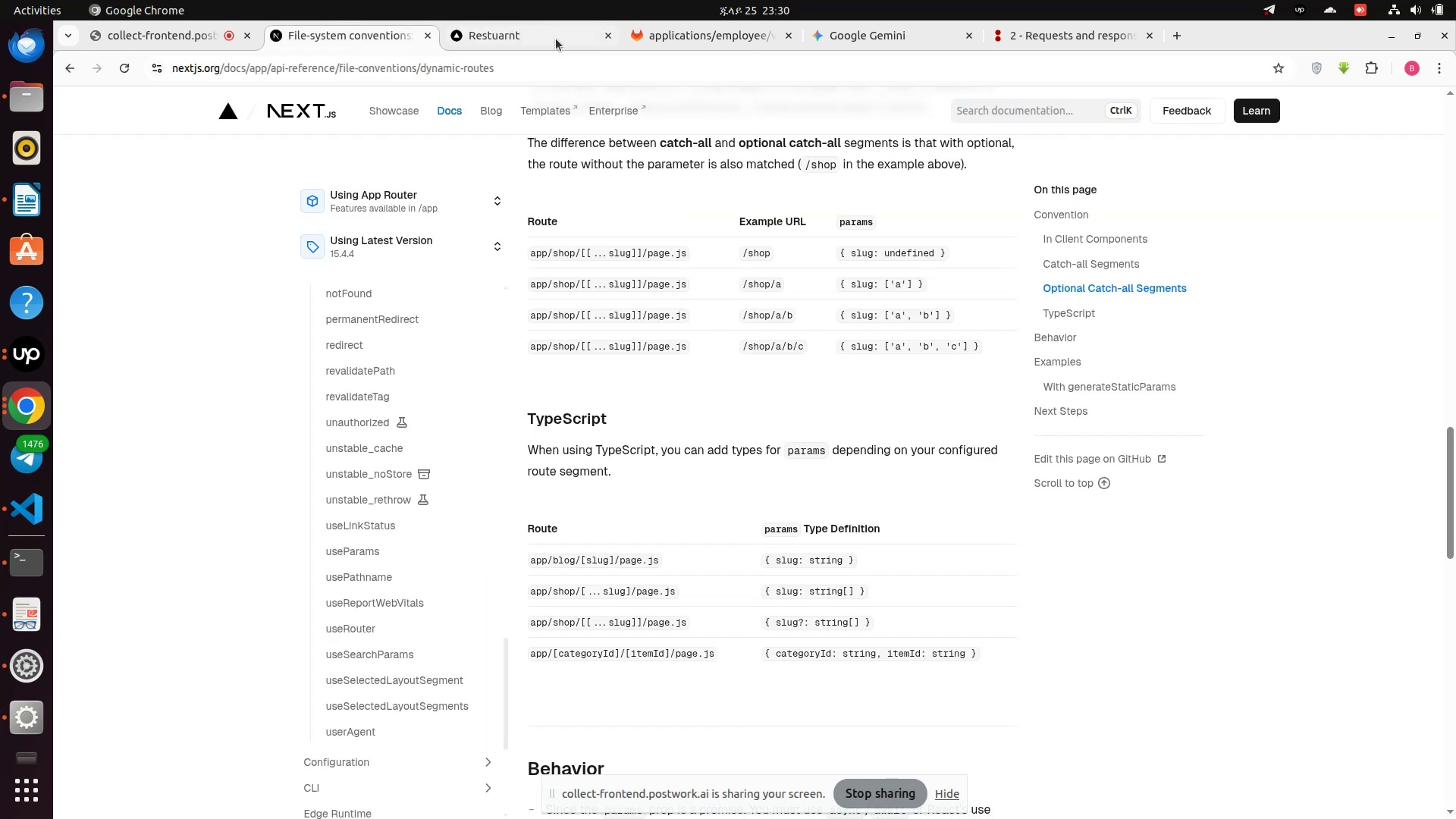 
left_click([556, 39])
 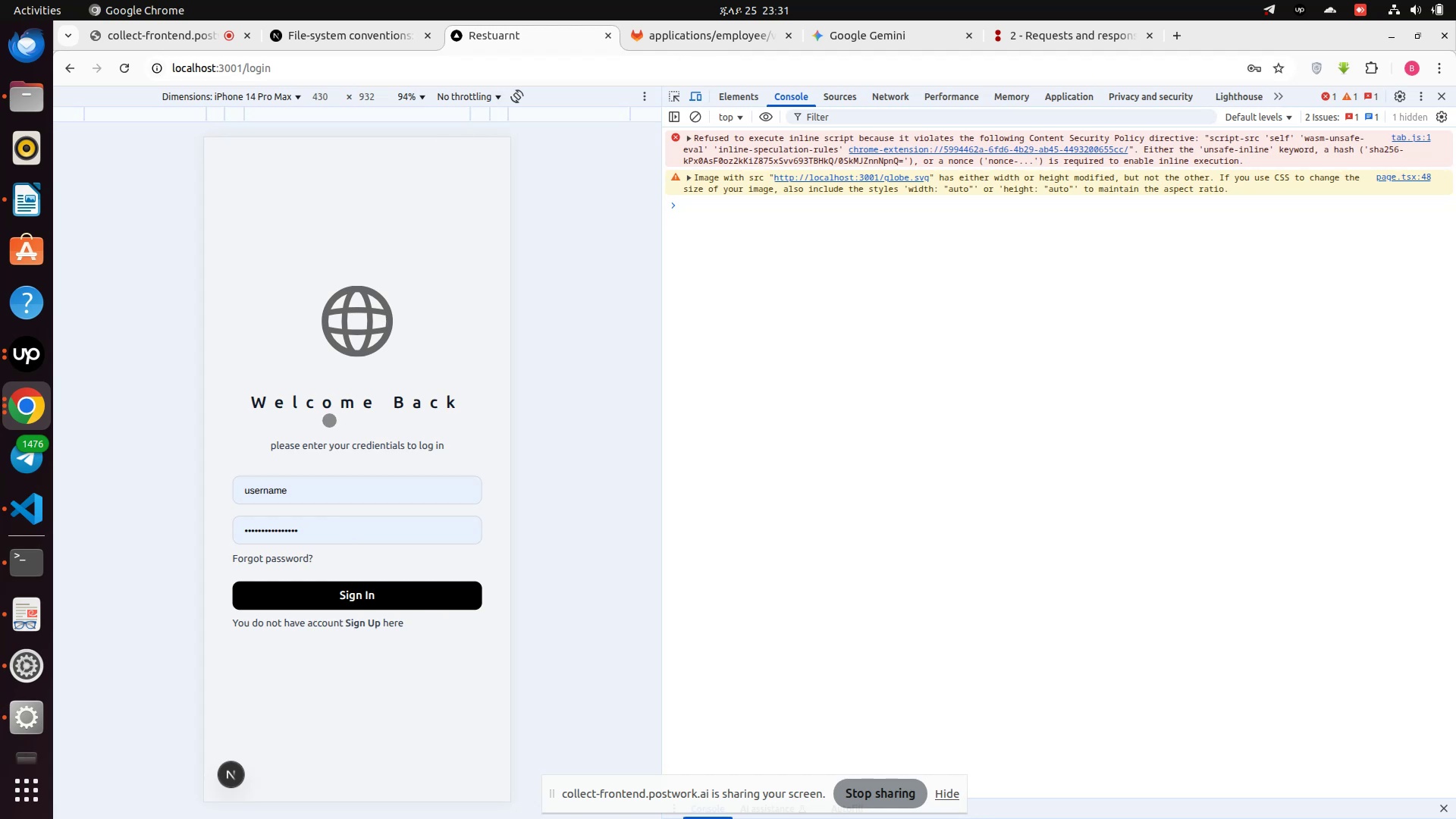 
left_click([298, 499])
 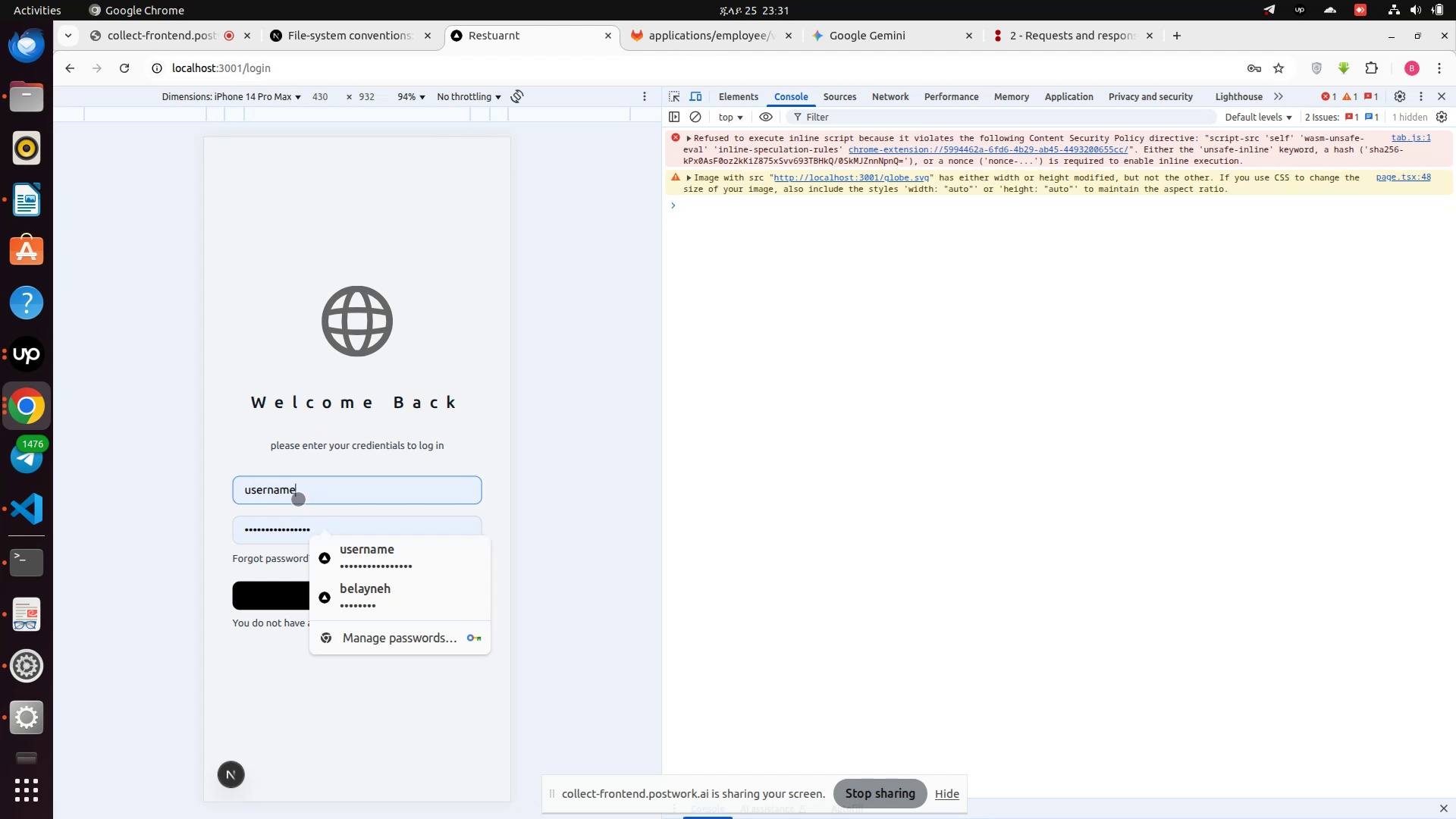 
hold_key(key=Backspace, duration=0.89)
 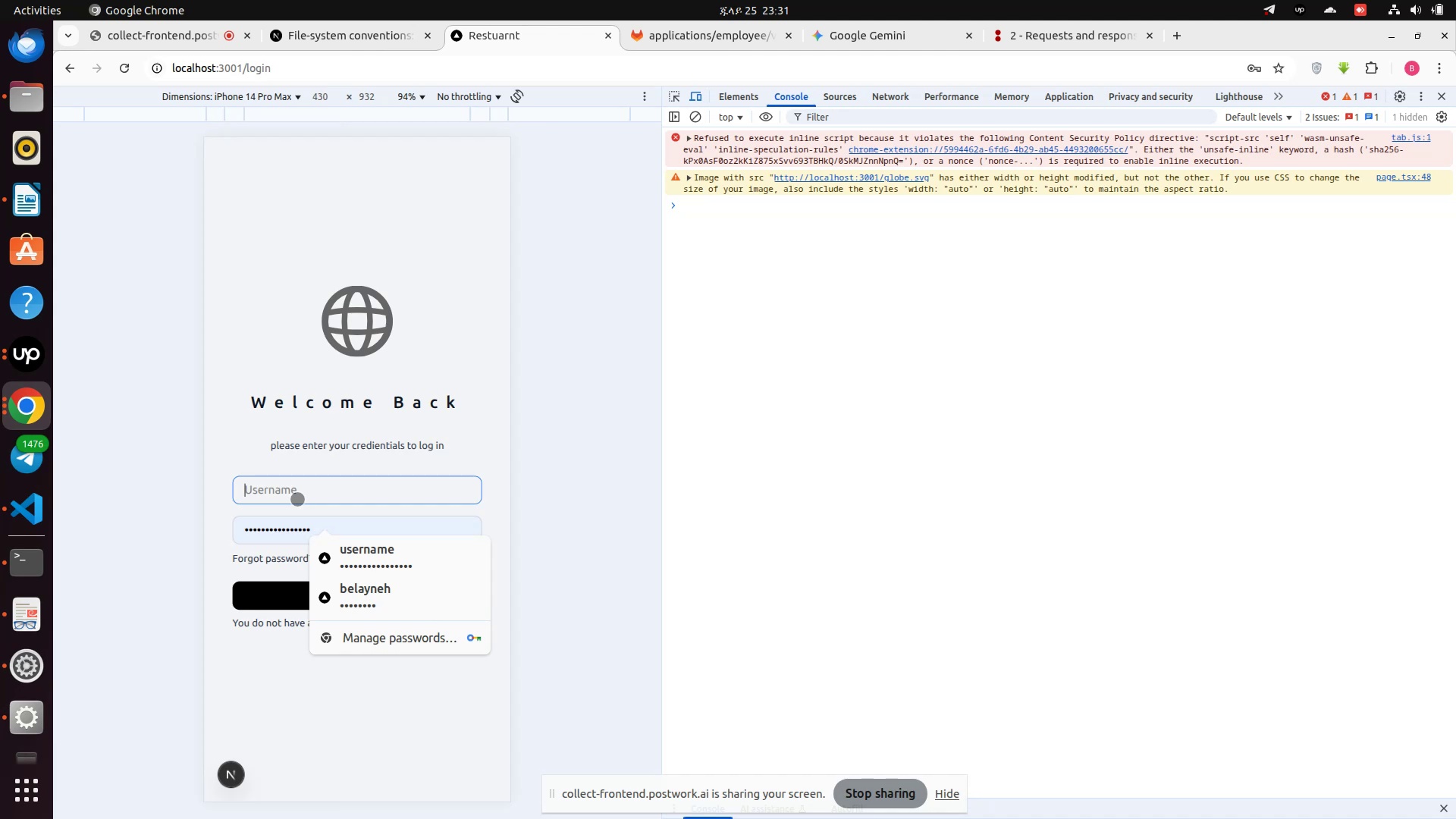 
wait(7.15)
 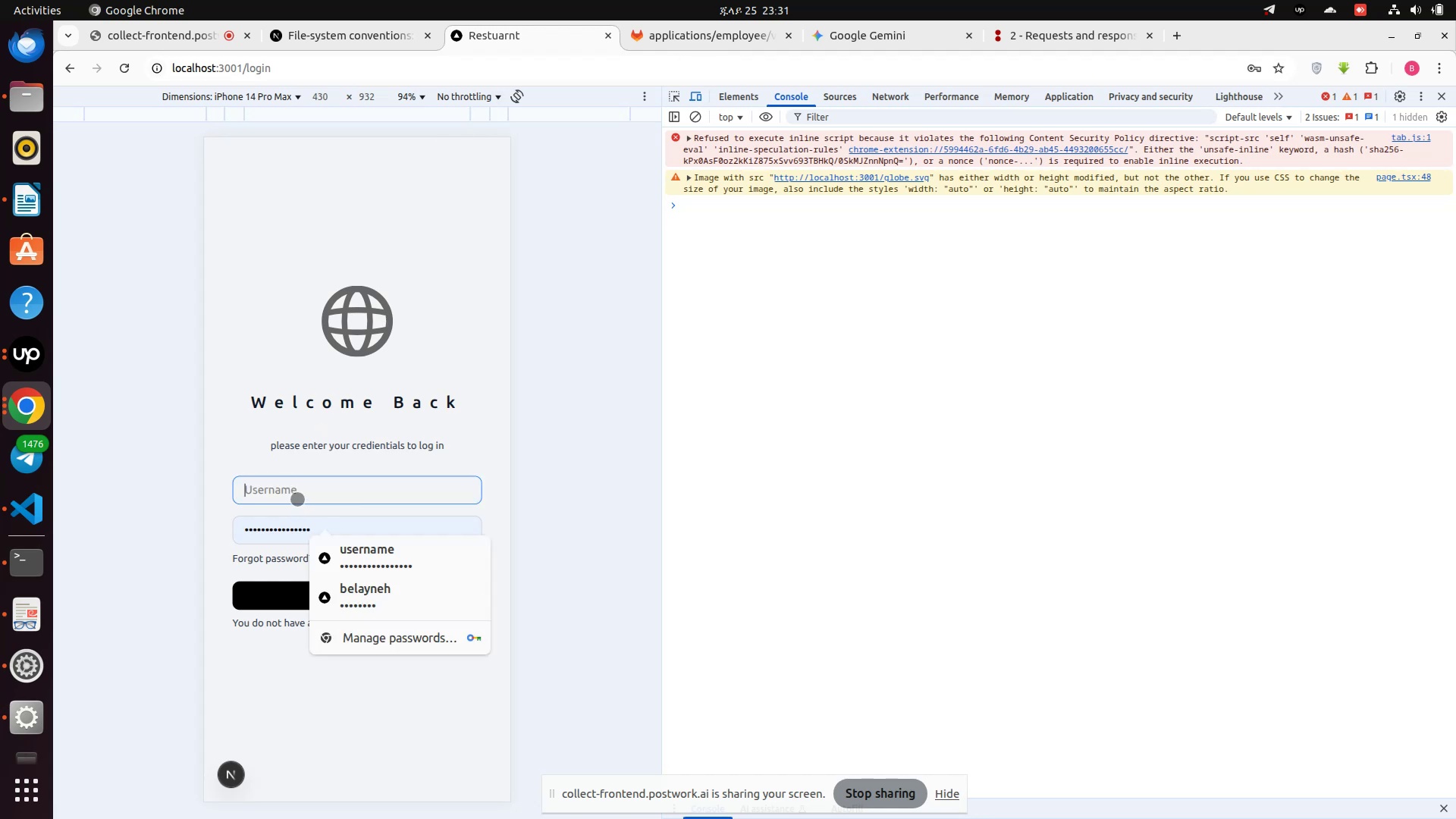 
left_click([271, 534])
 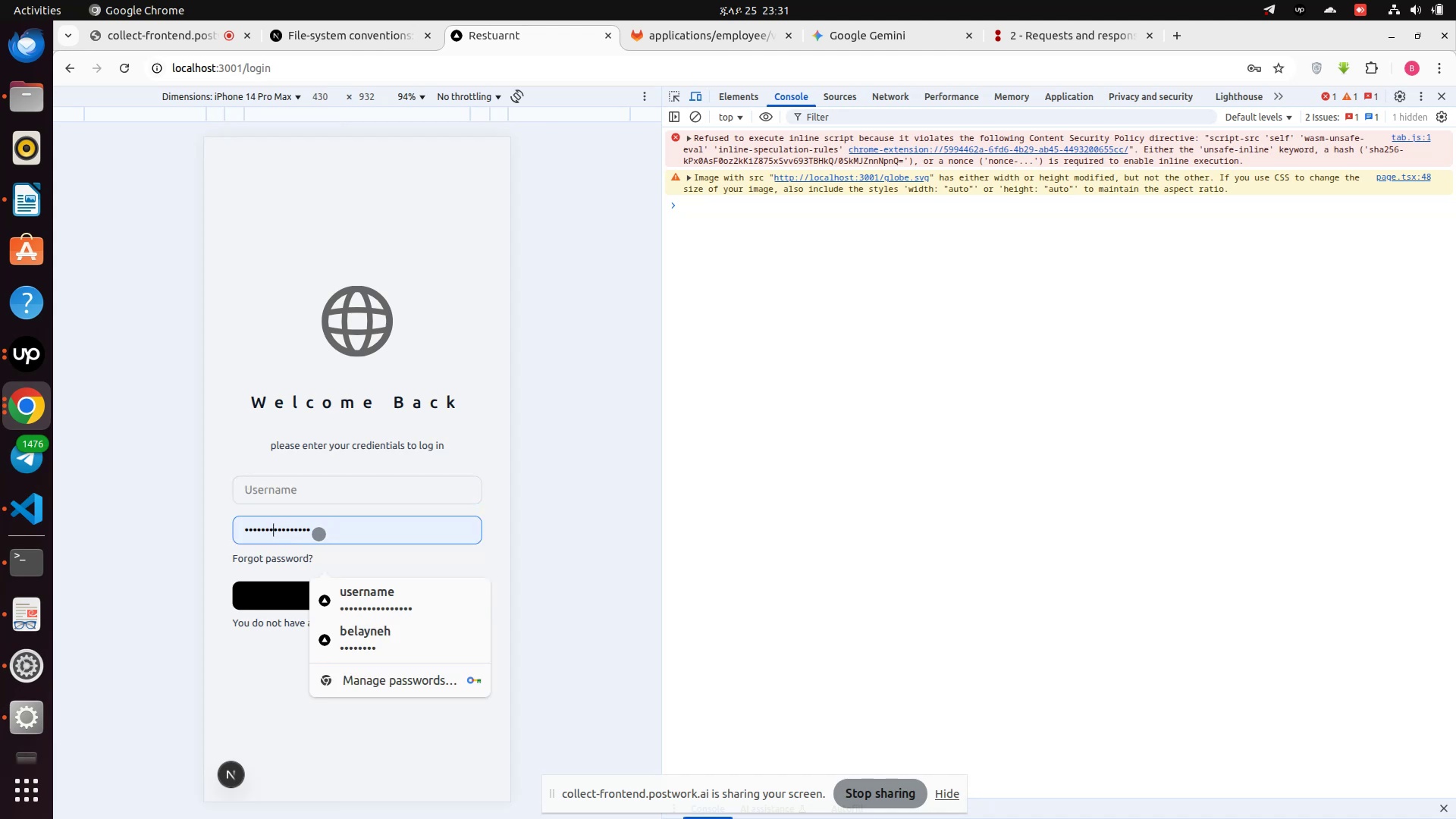 
left_click([319, 534])
 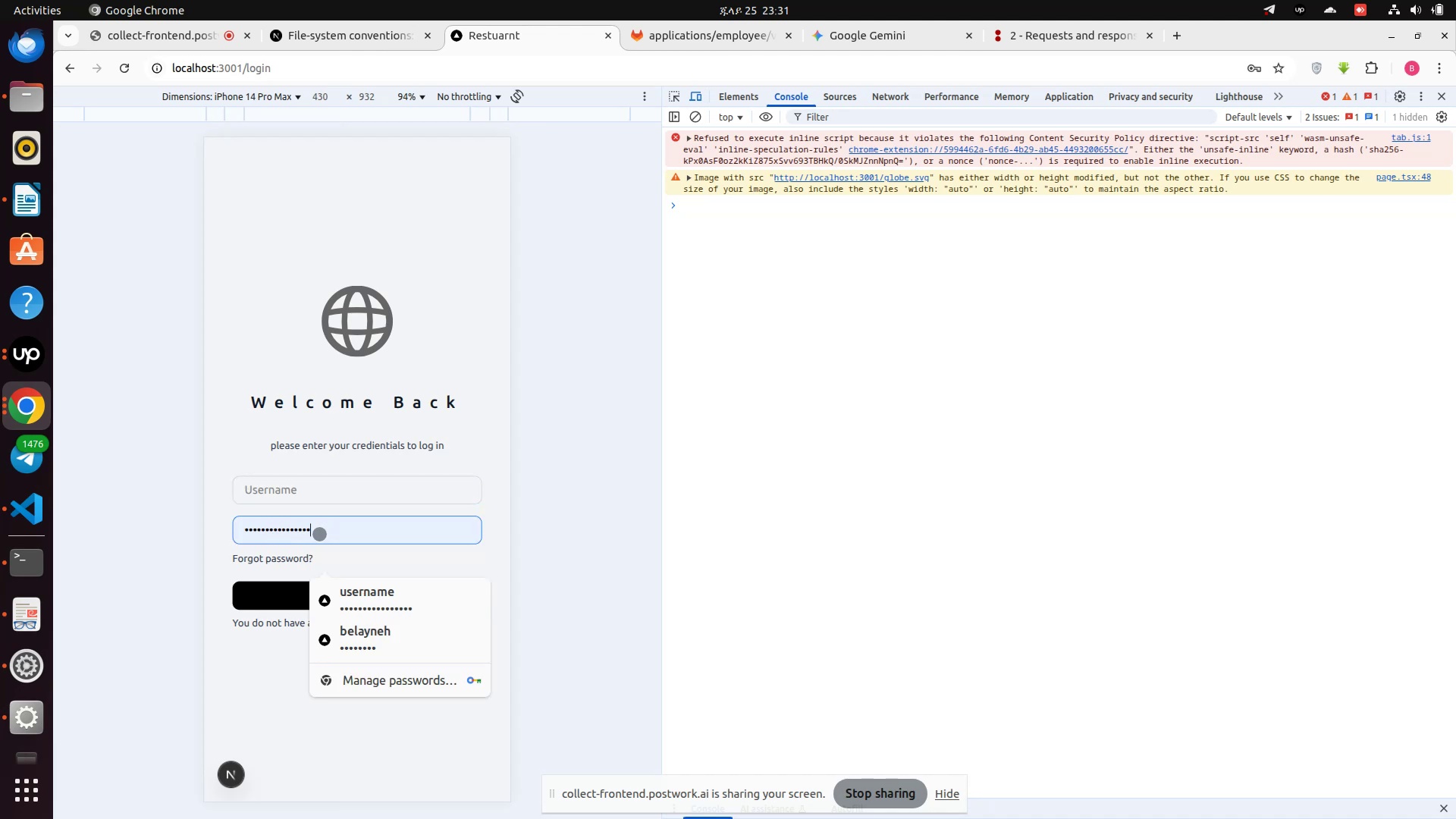 
hold_key(key=Backspace, duration=1.01)
 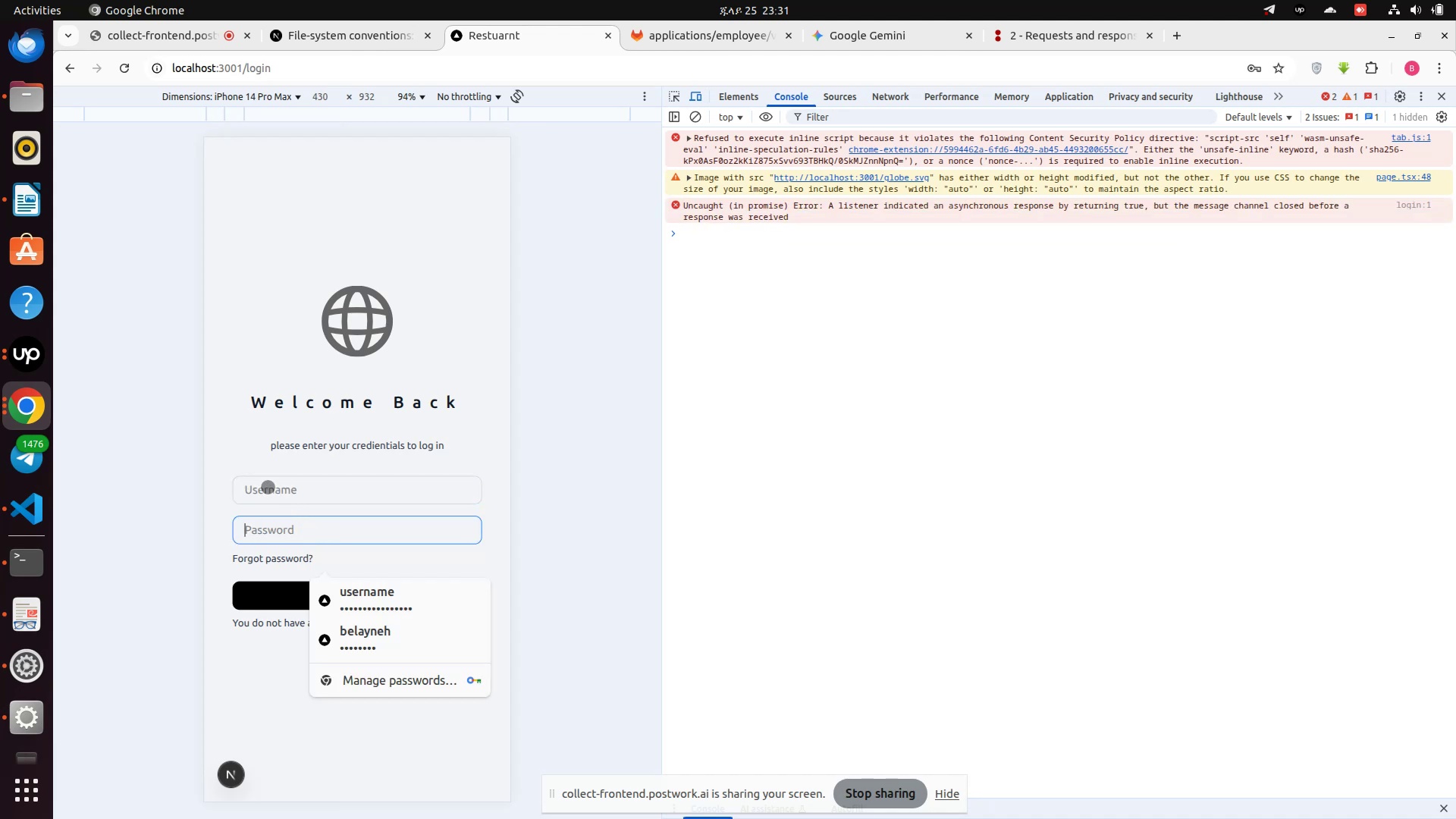 
left_click([268, 487])
 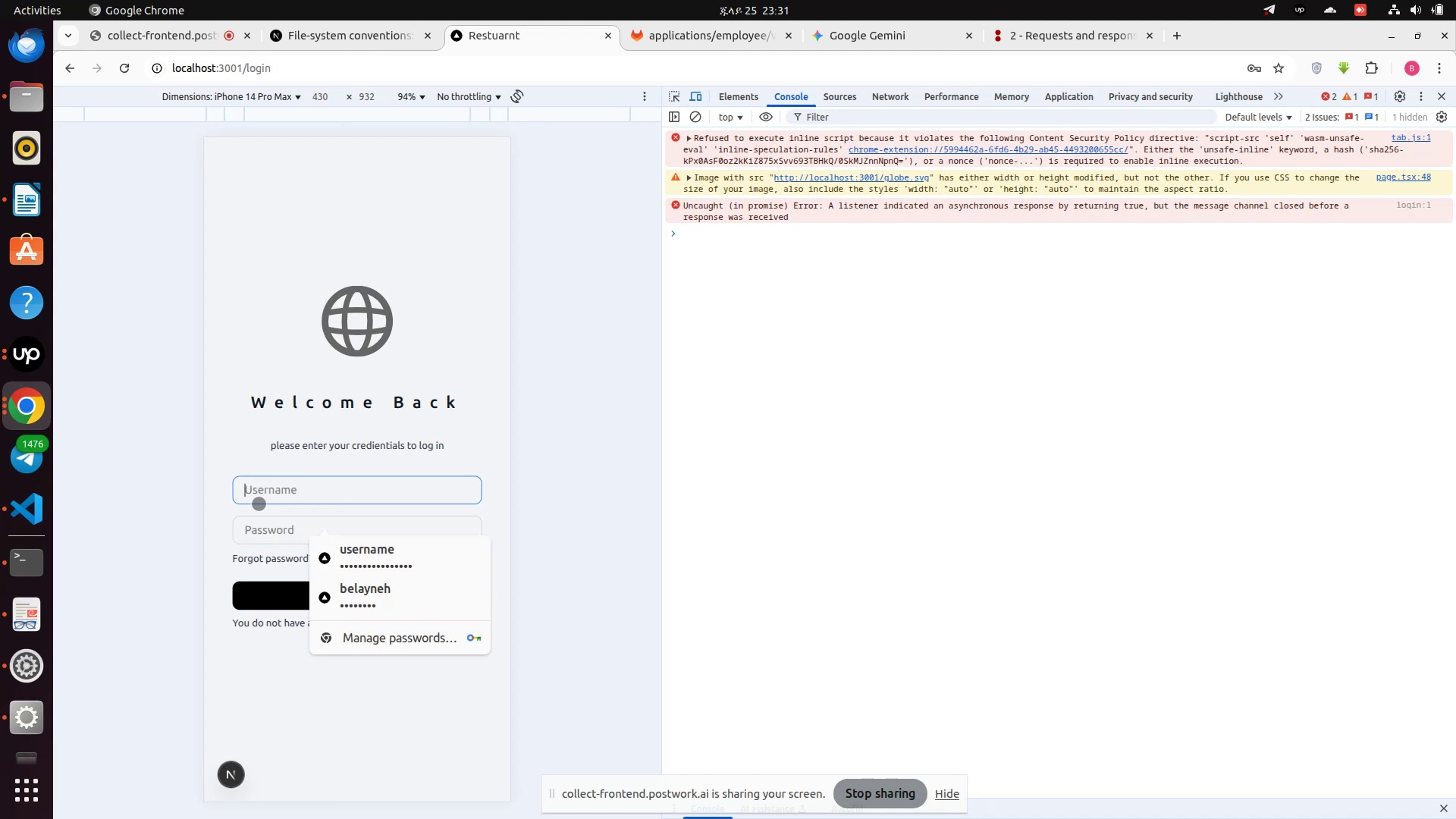 
type(bol)
 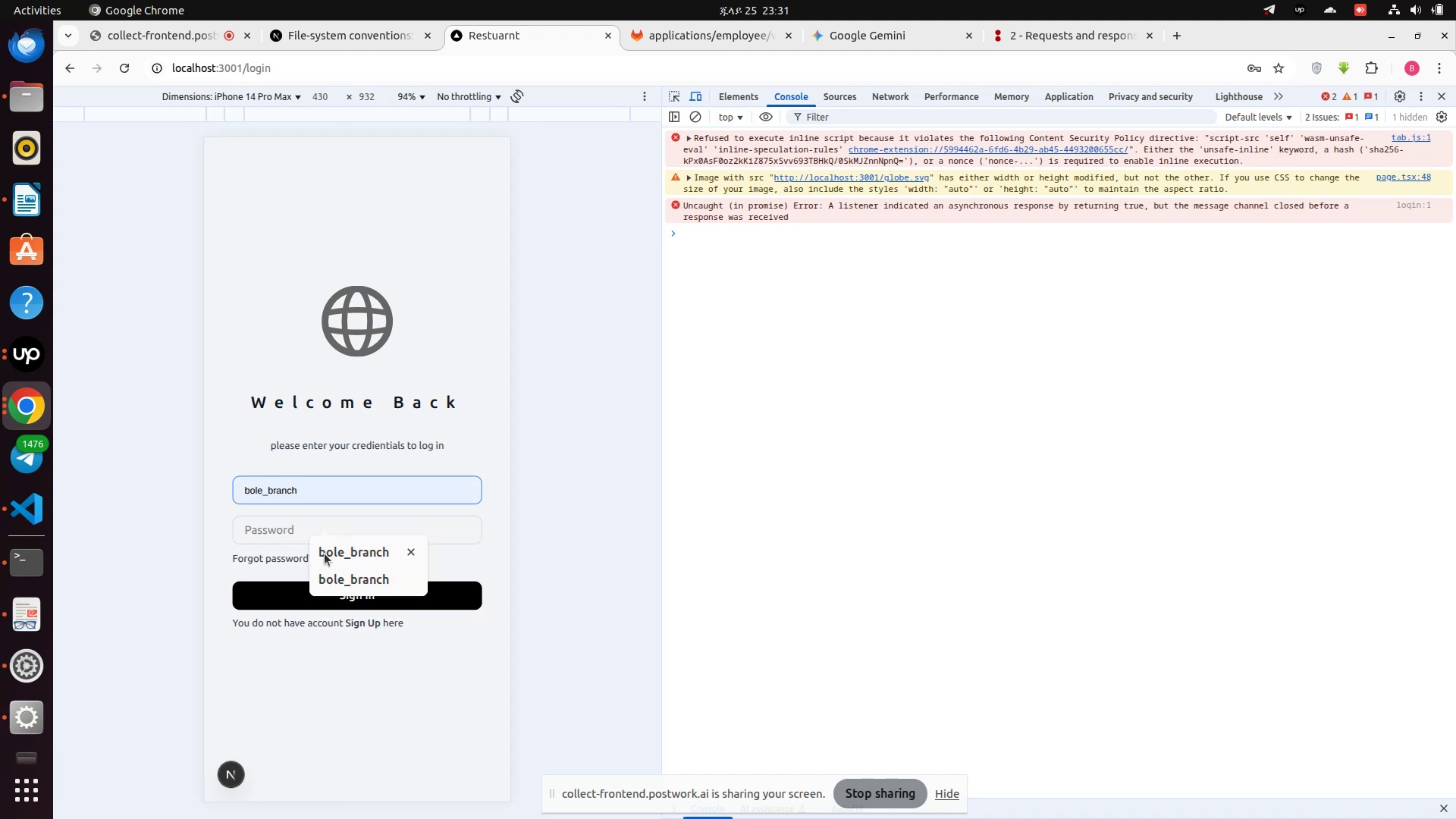 
left_click([325, 554])
 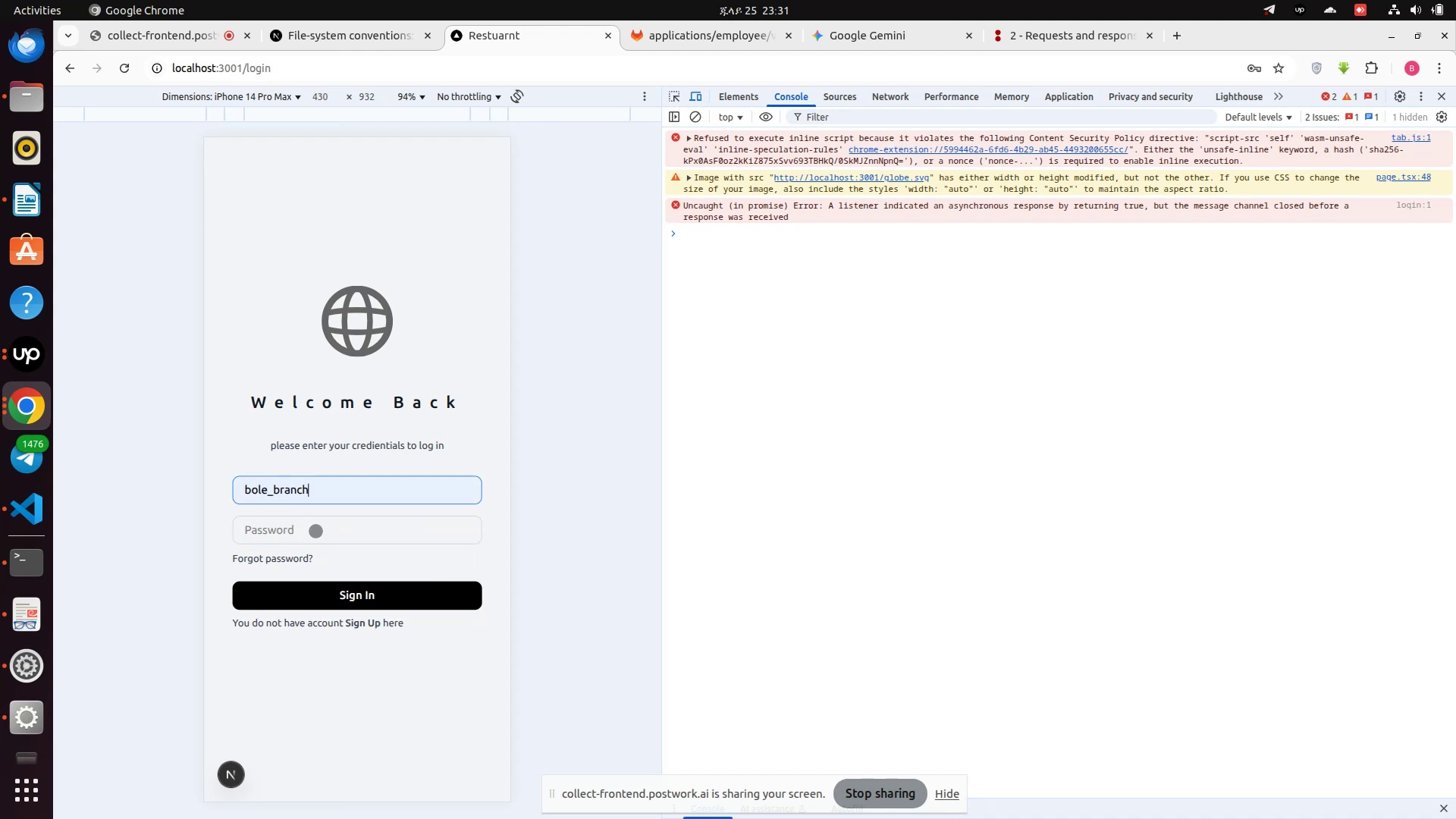 
left_click([315, 531])
 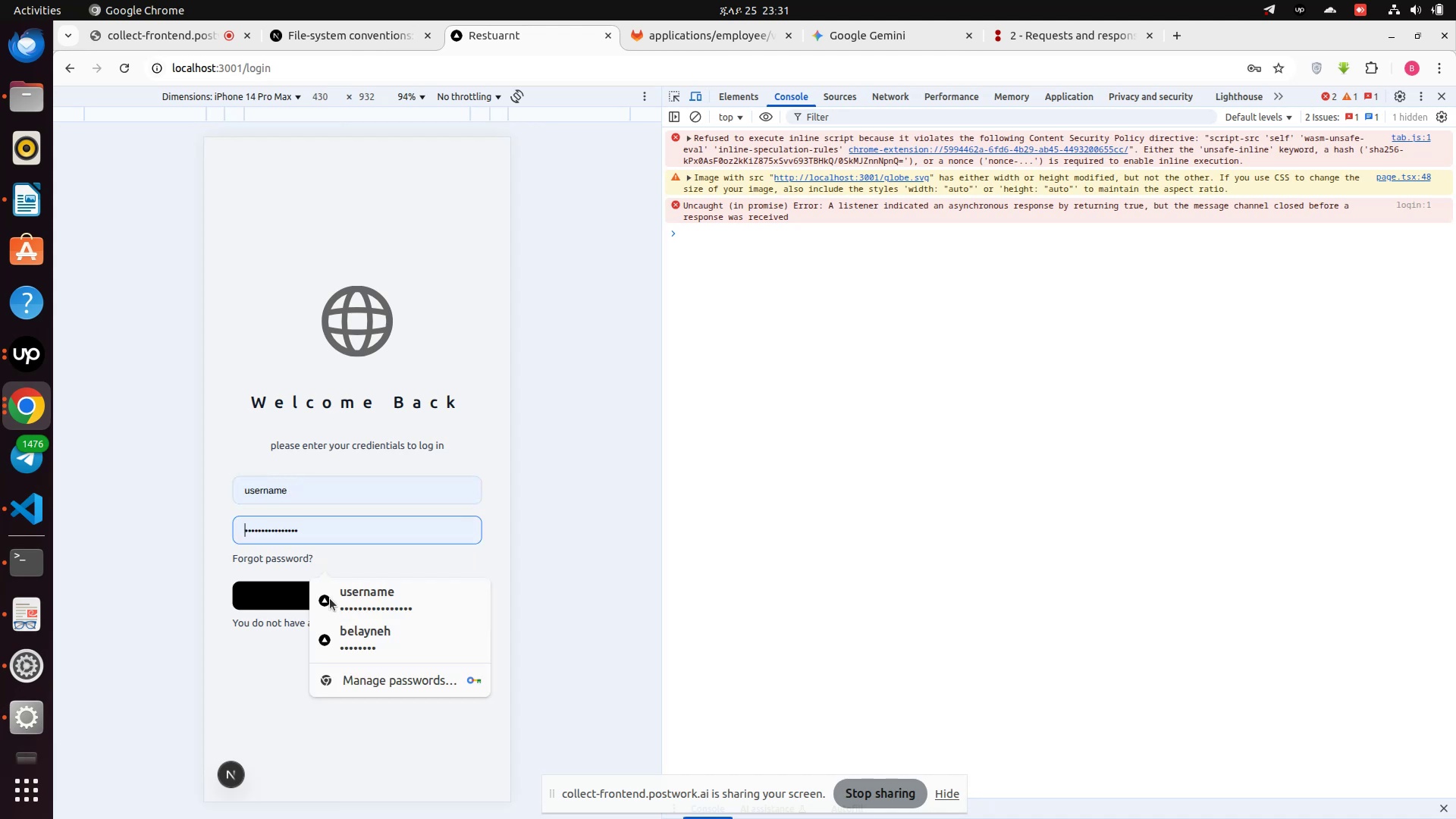 
type(!@QWASZXzxasqw12)
 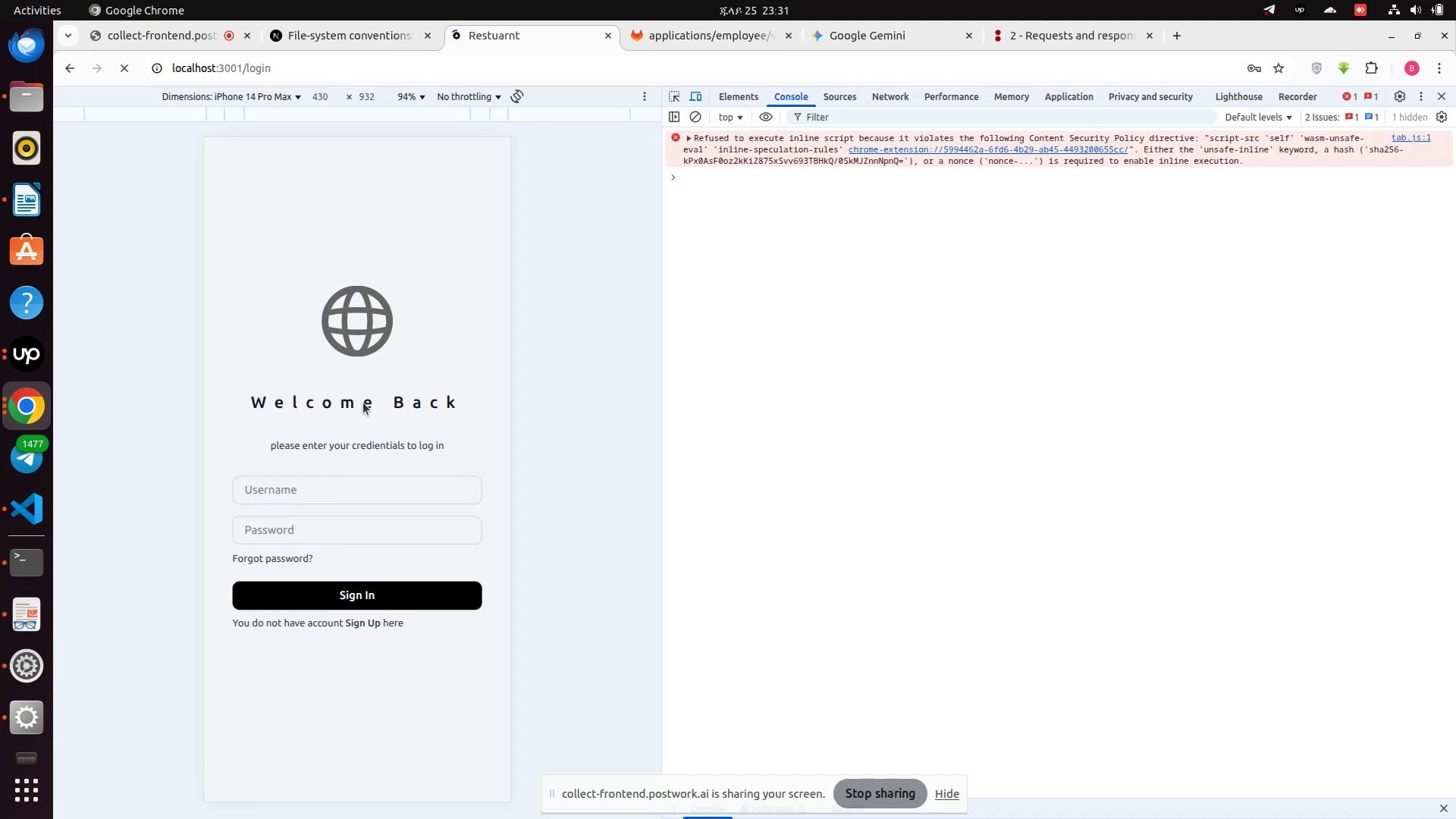 
wait(7.41)
 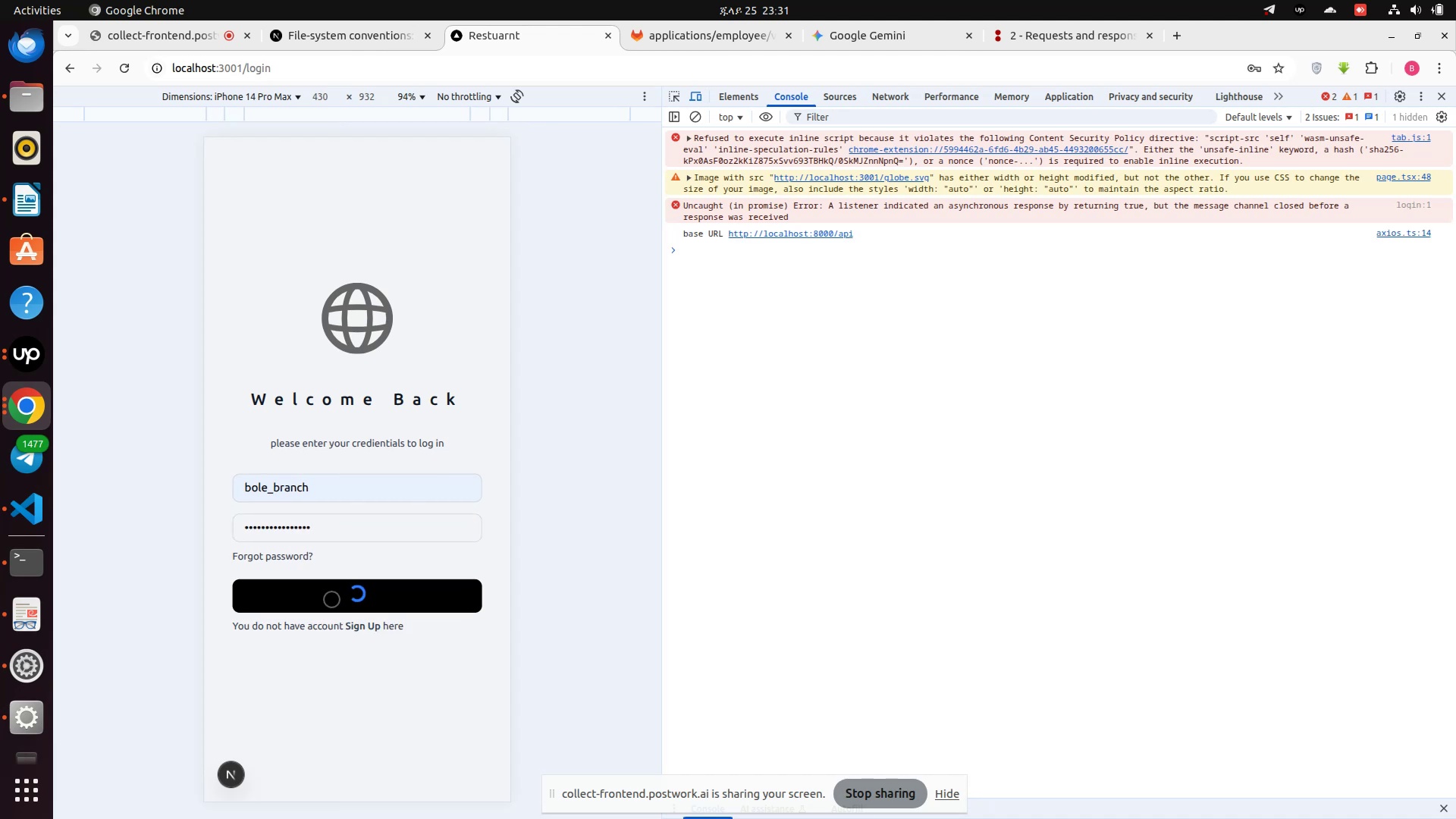 
left_click([289, 478])
 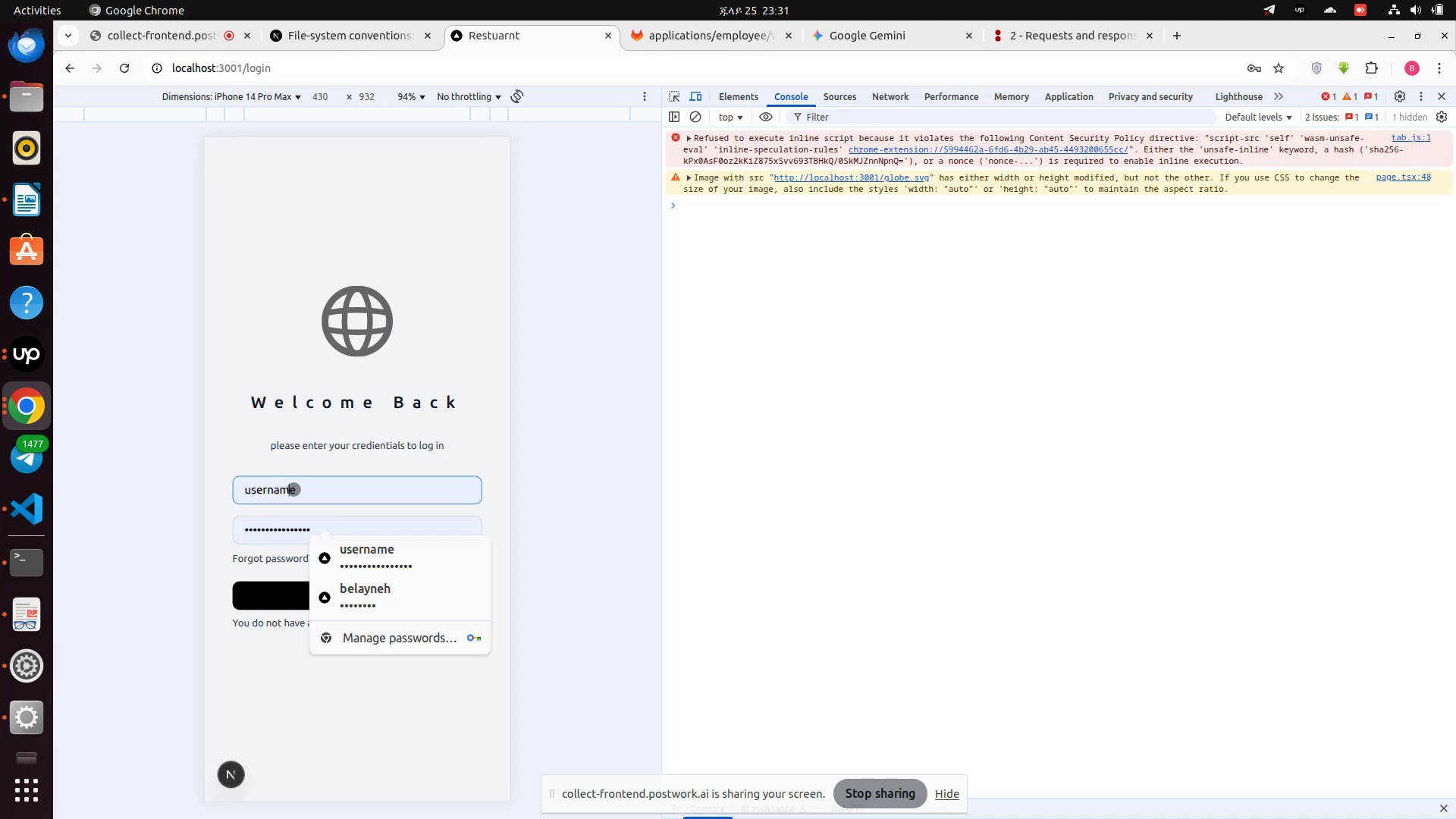 
hold_key(key=Backspace, duration=0.96)
 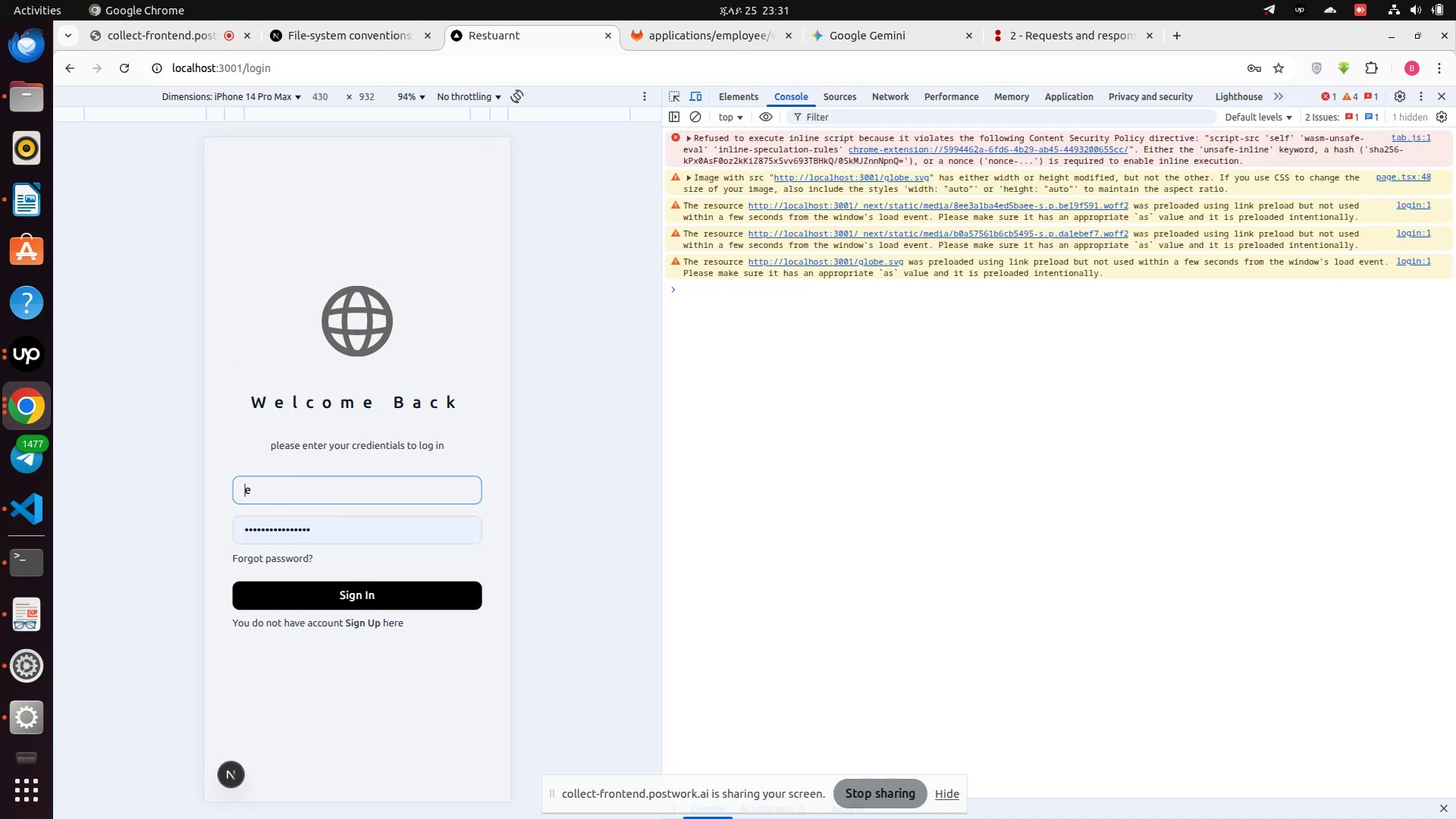 
key(ArrowRight)
 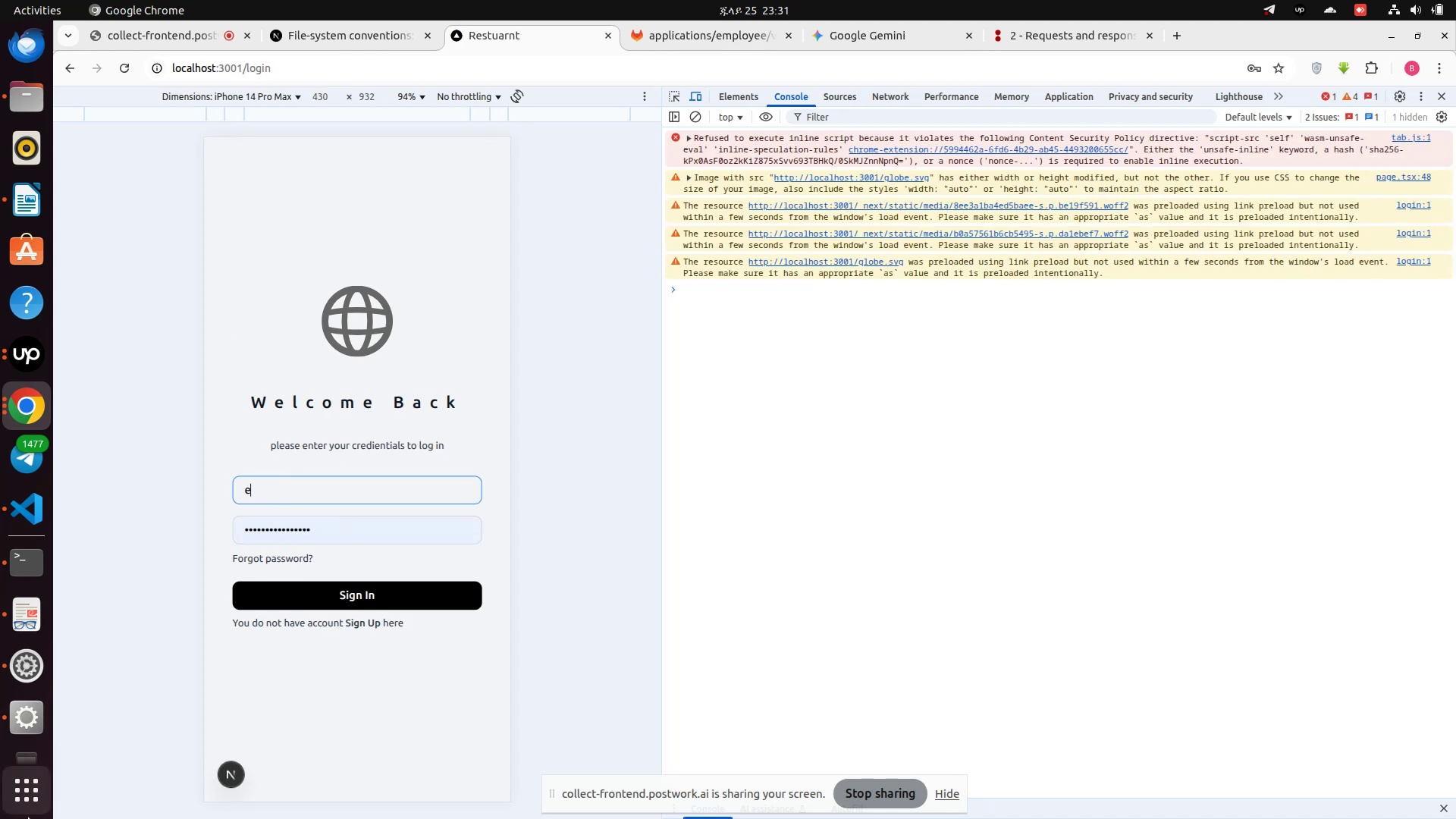 
key(Backspace)
type(!@)
key(Backspace)
key(Backspace)
type(bo)
 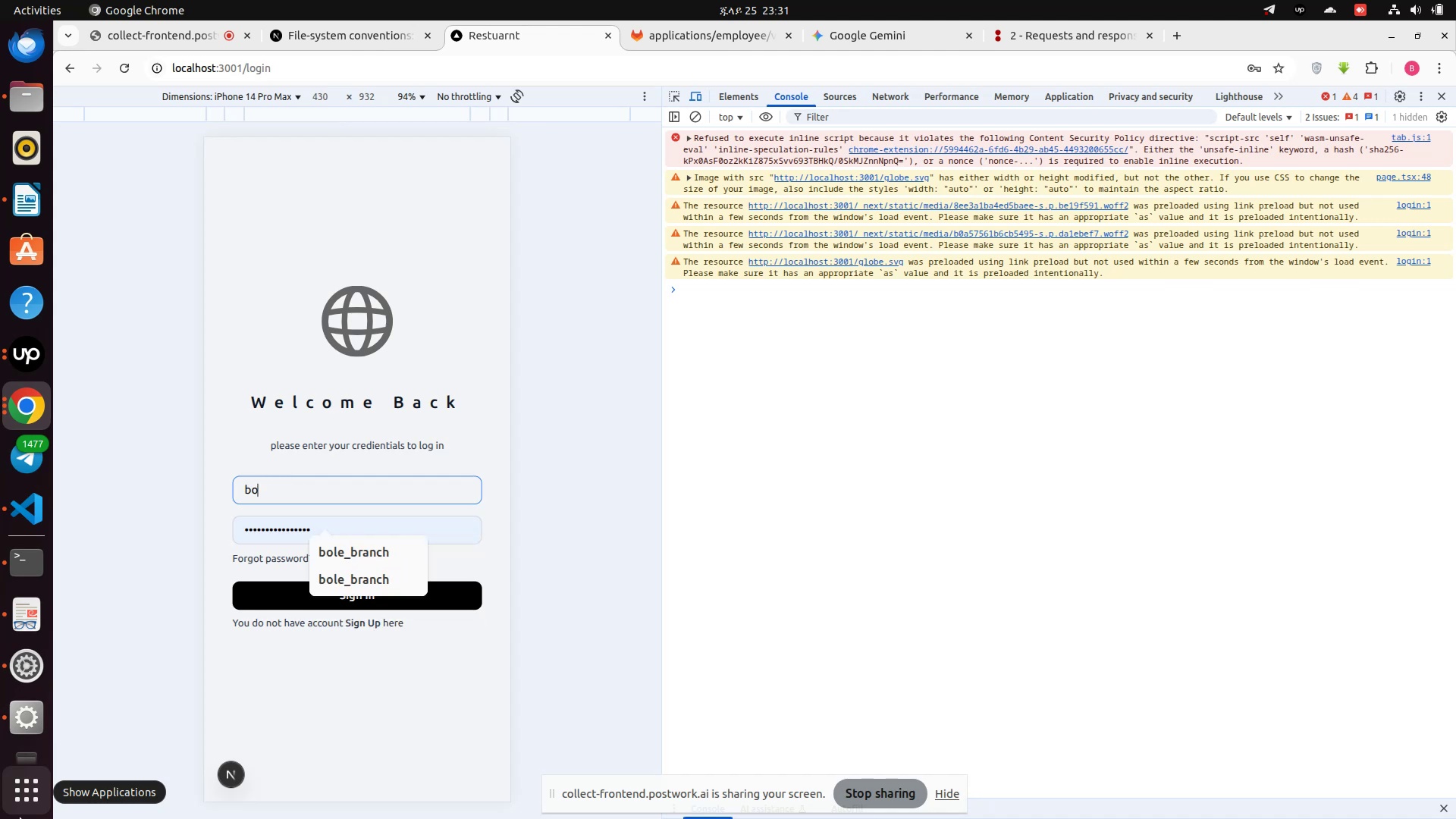 
left_click([360, 579])
 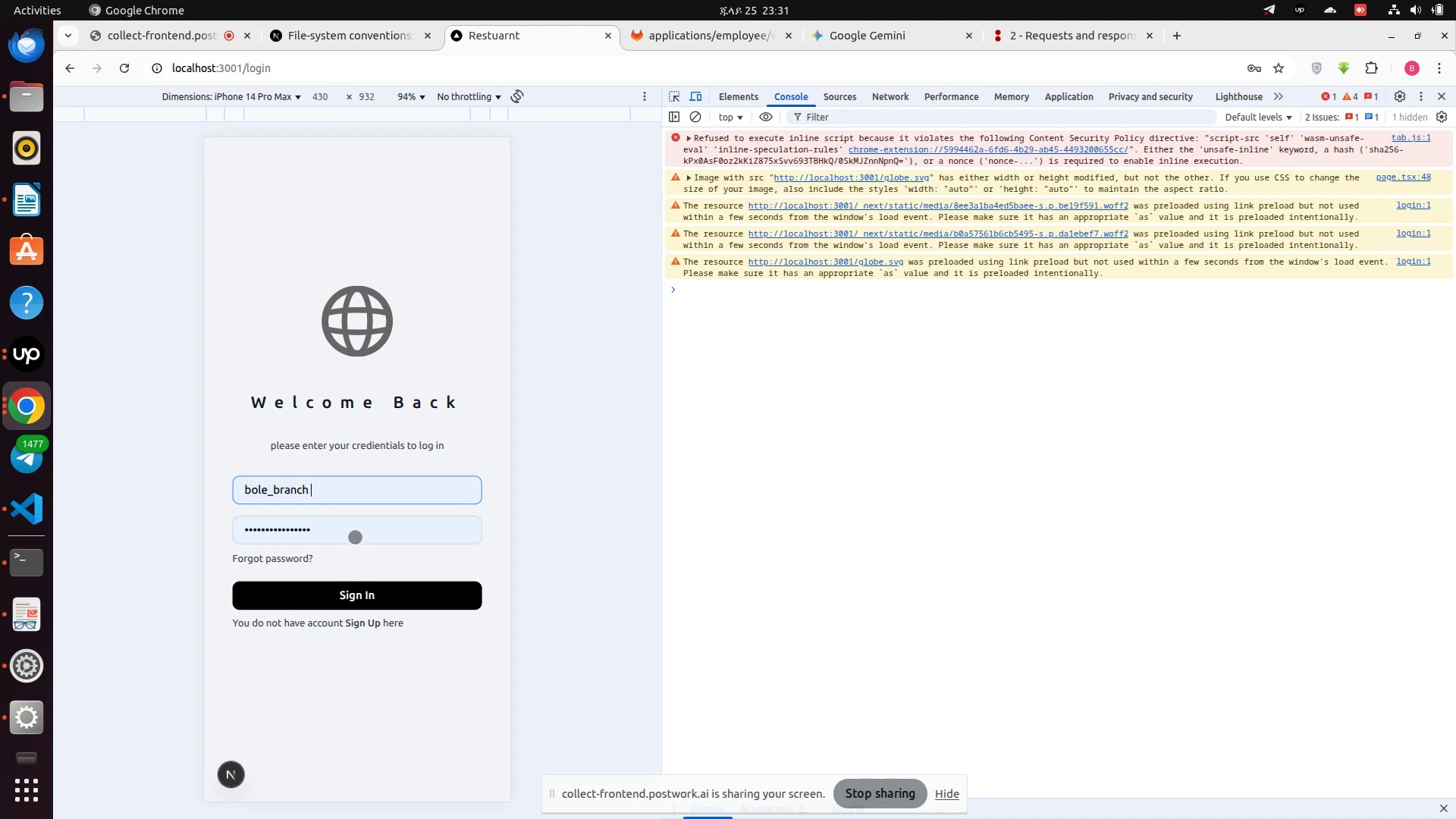 
left_click([355, 530])
 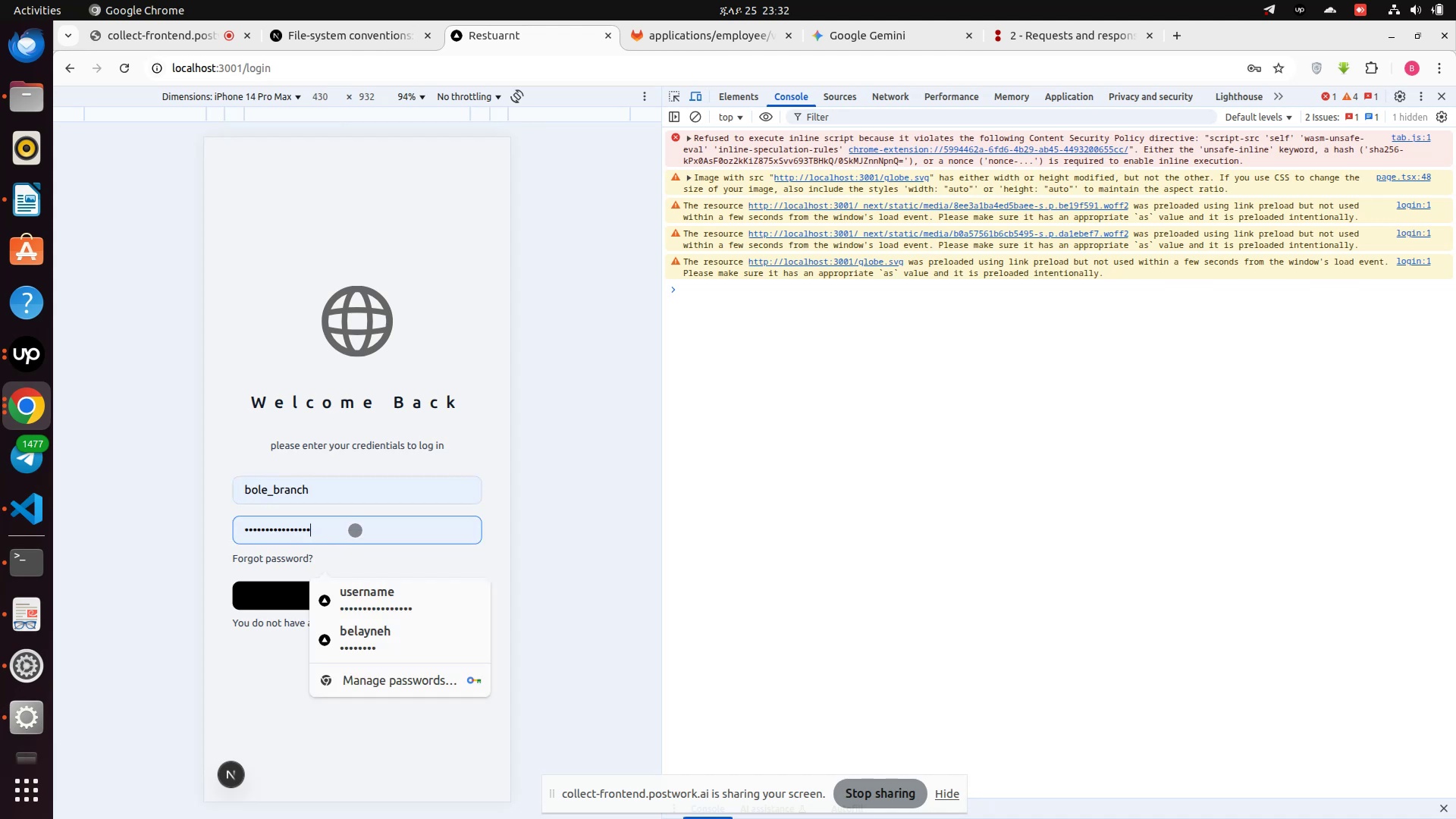 
hold_key(key=Backspace, duration=1.11)
 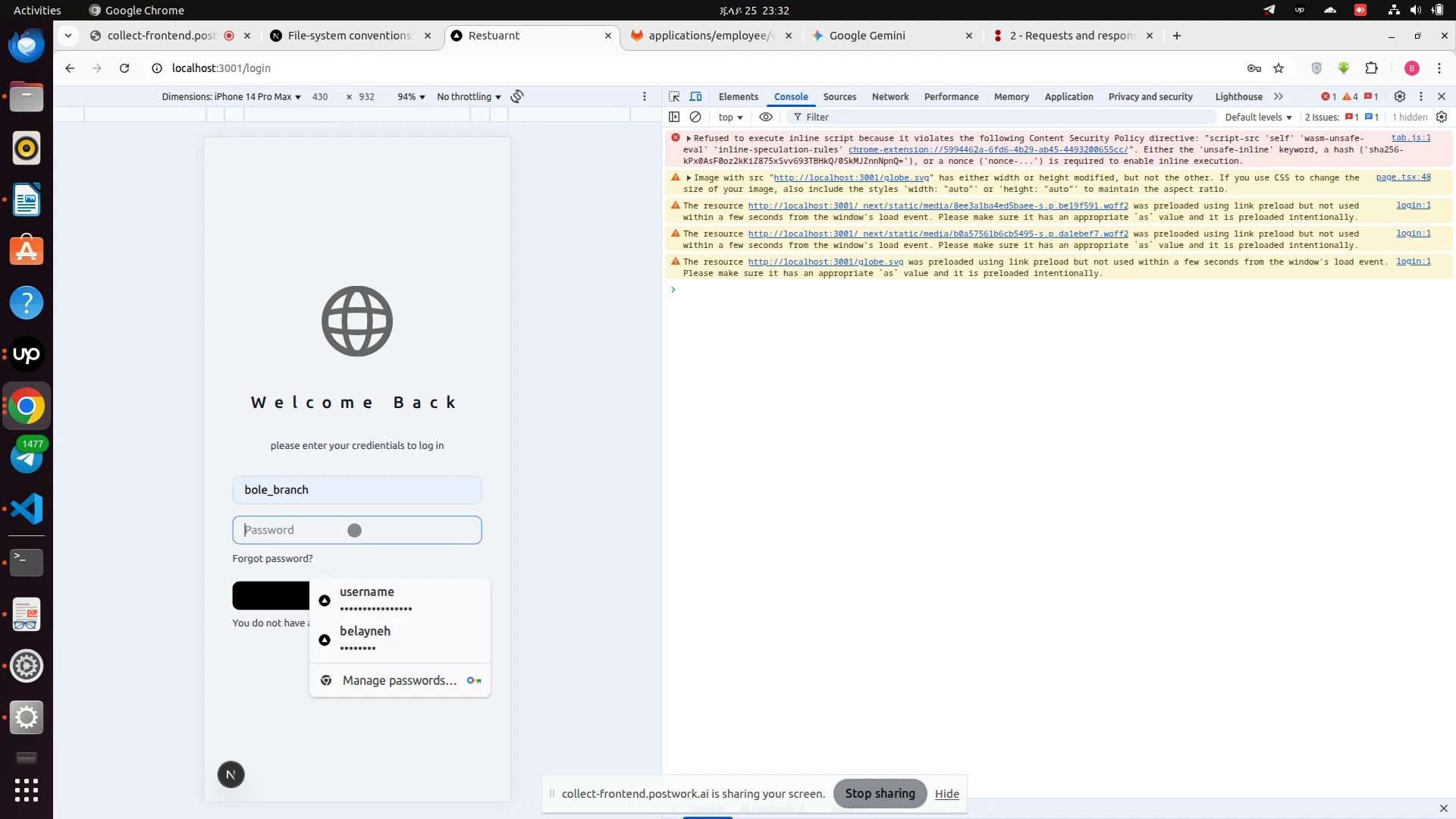 
type(!@QWASZX)
 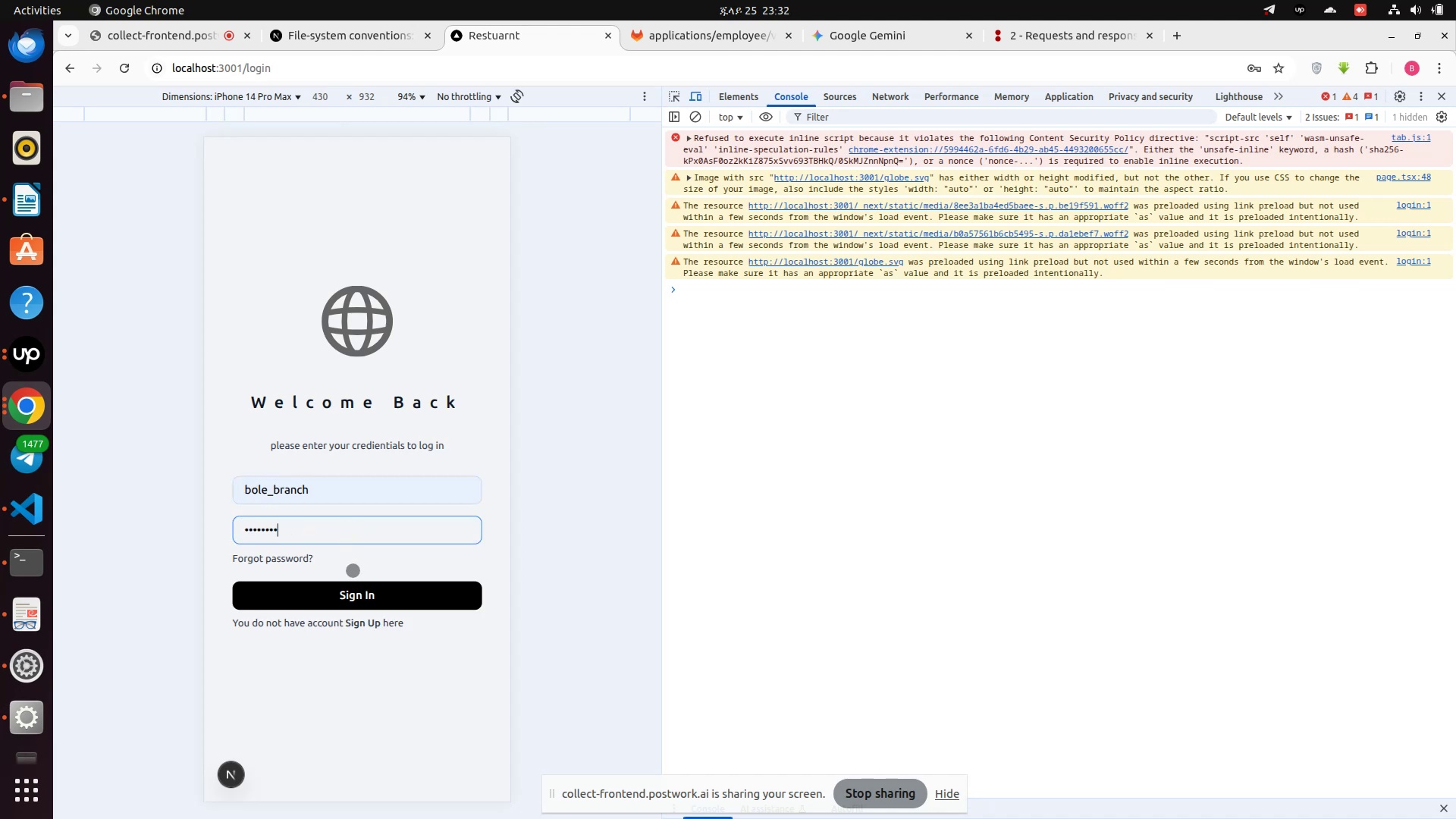 
left_click([352, 601])
 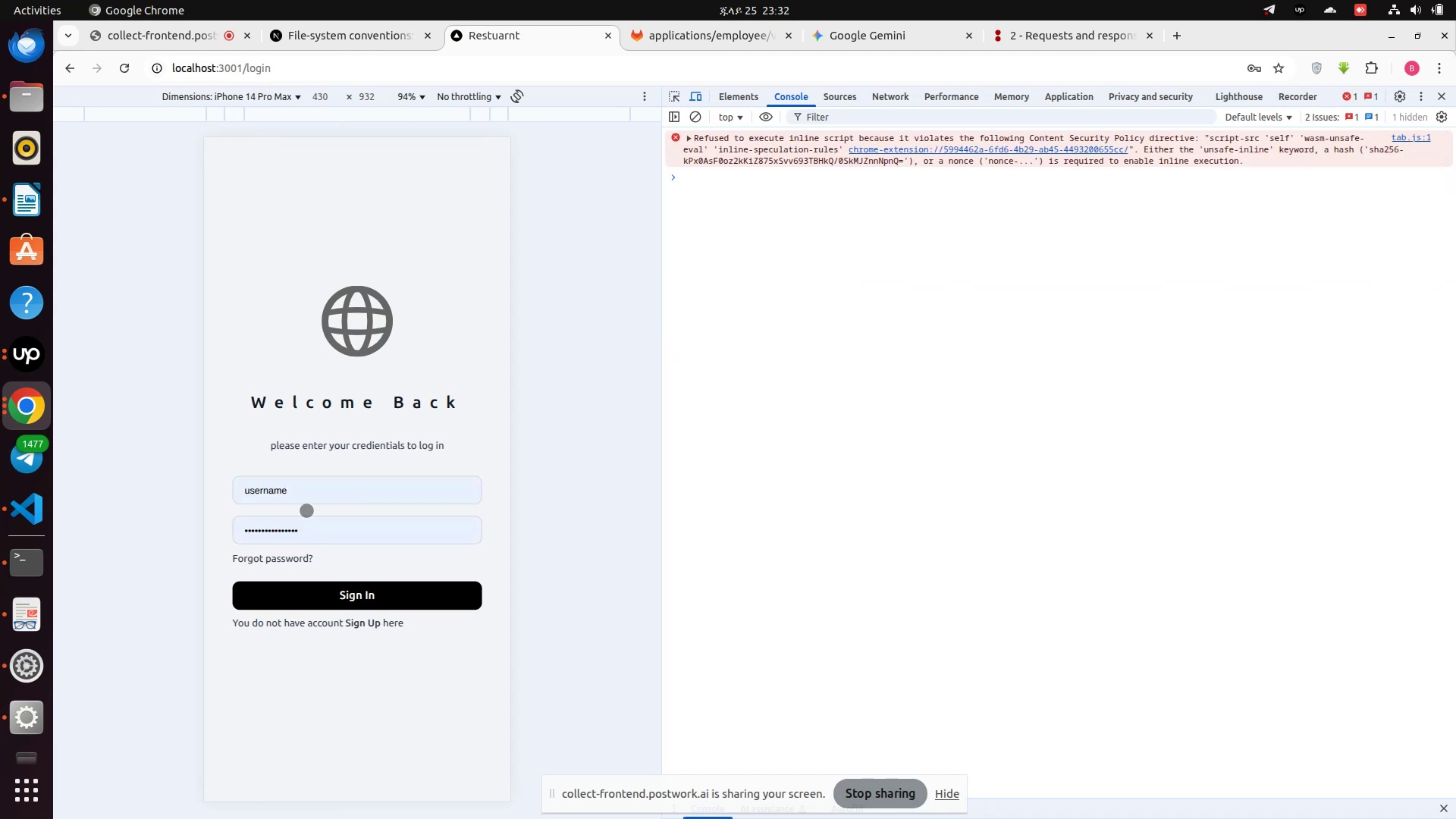 
wait(6.49)
 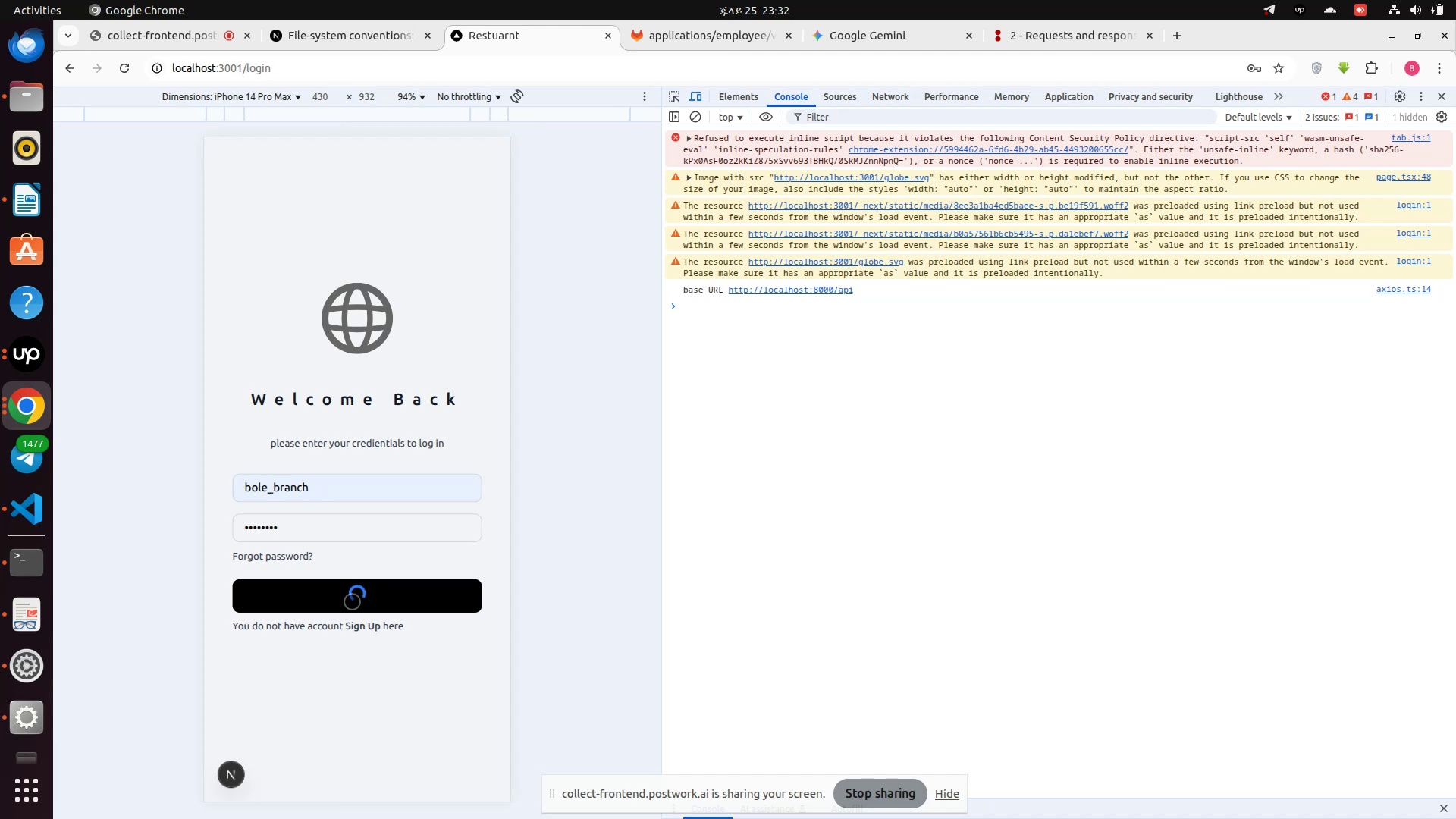 
left_click([338, 599])
 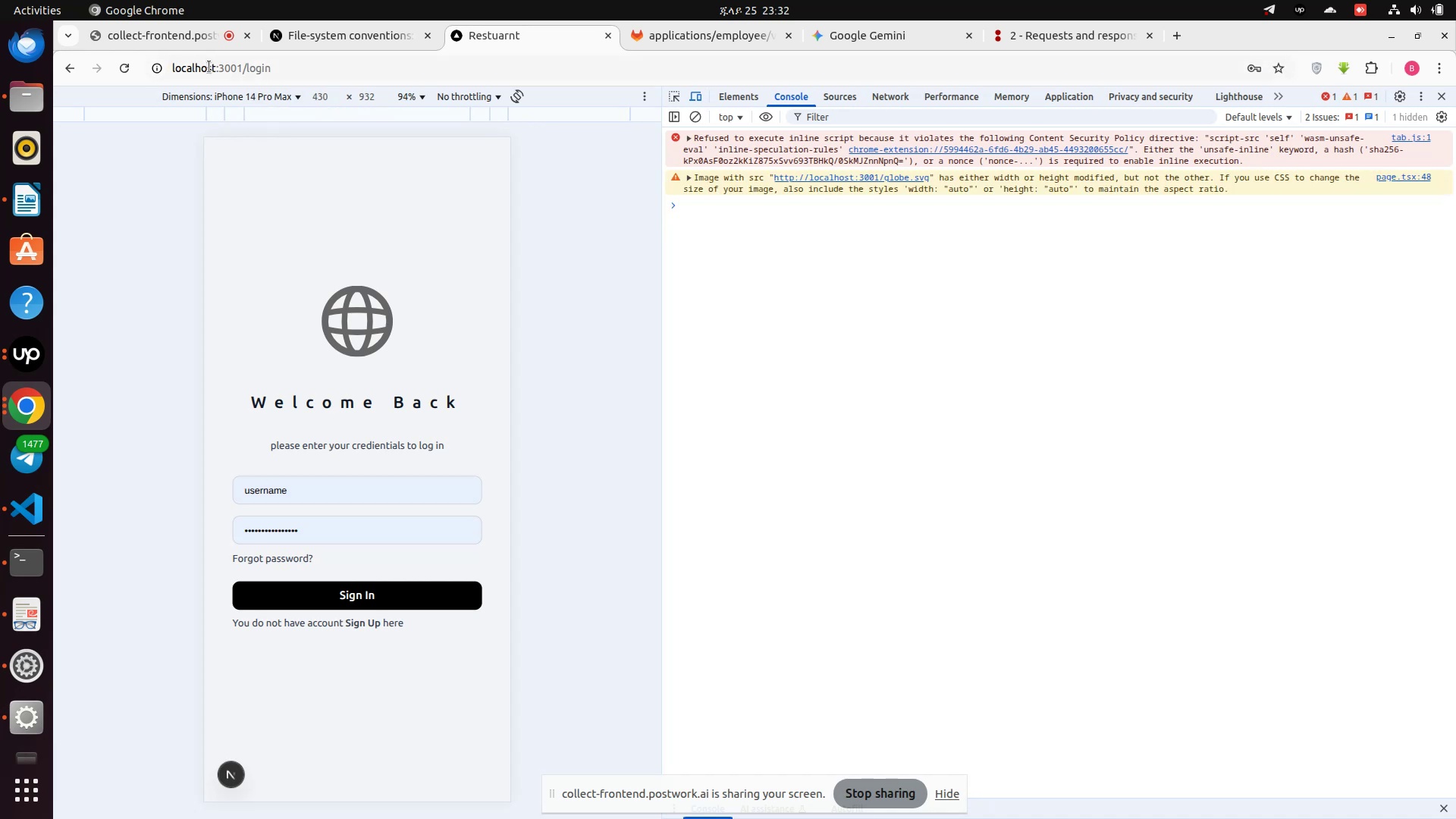 
wait(7.44)
 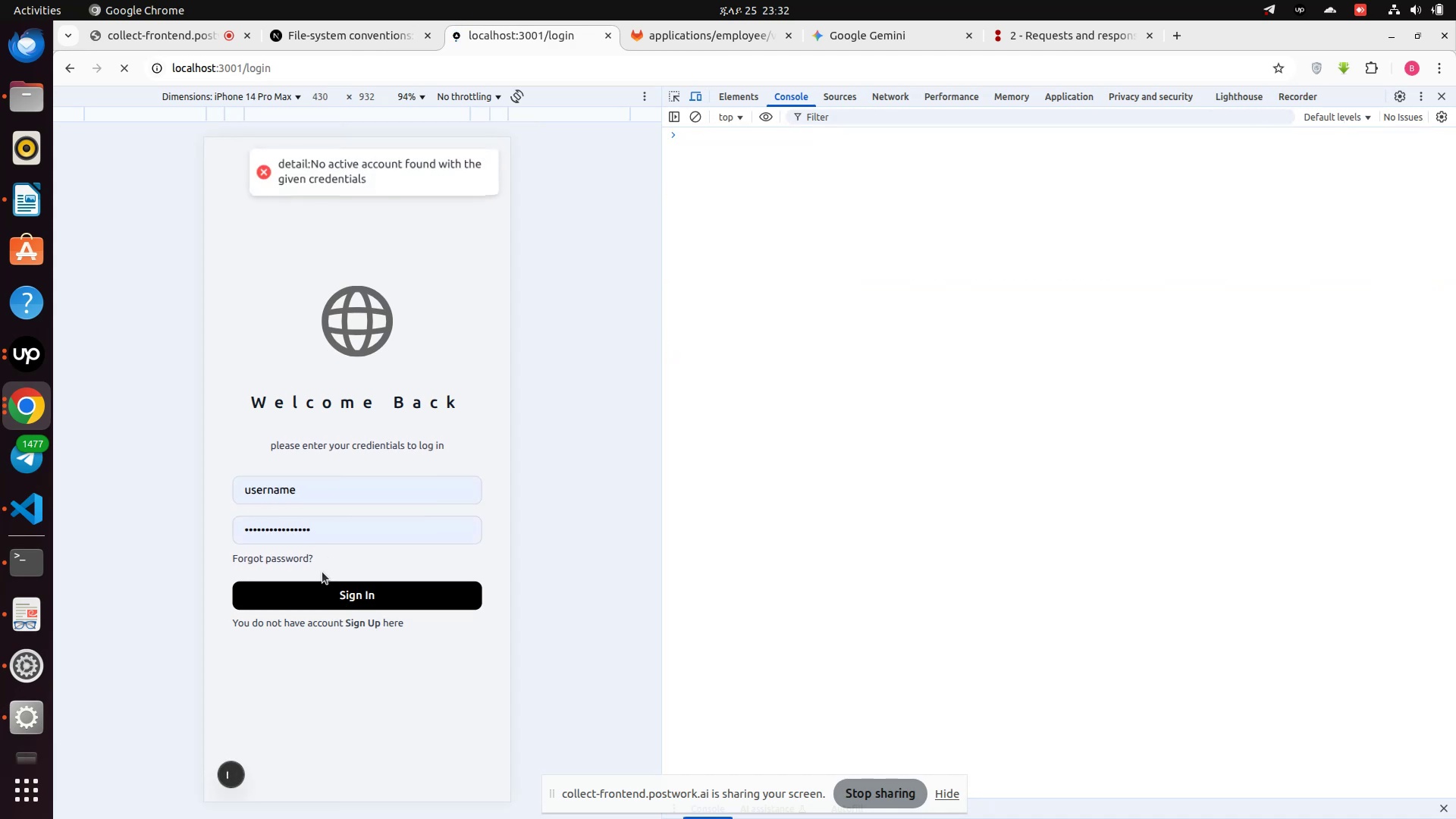 
scroll: coordinate [428, 265], scroll_direction: up, amount: 1.0
 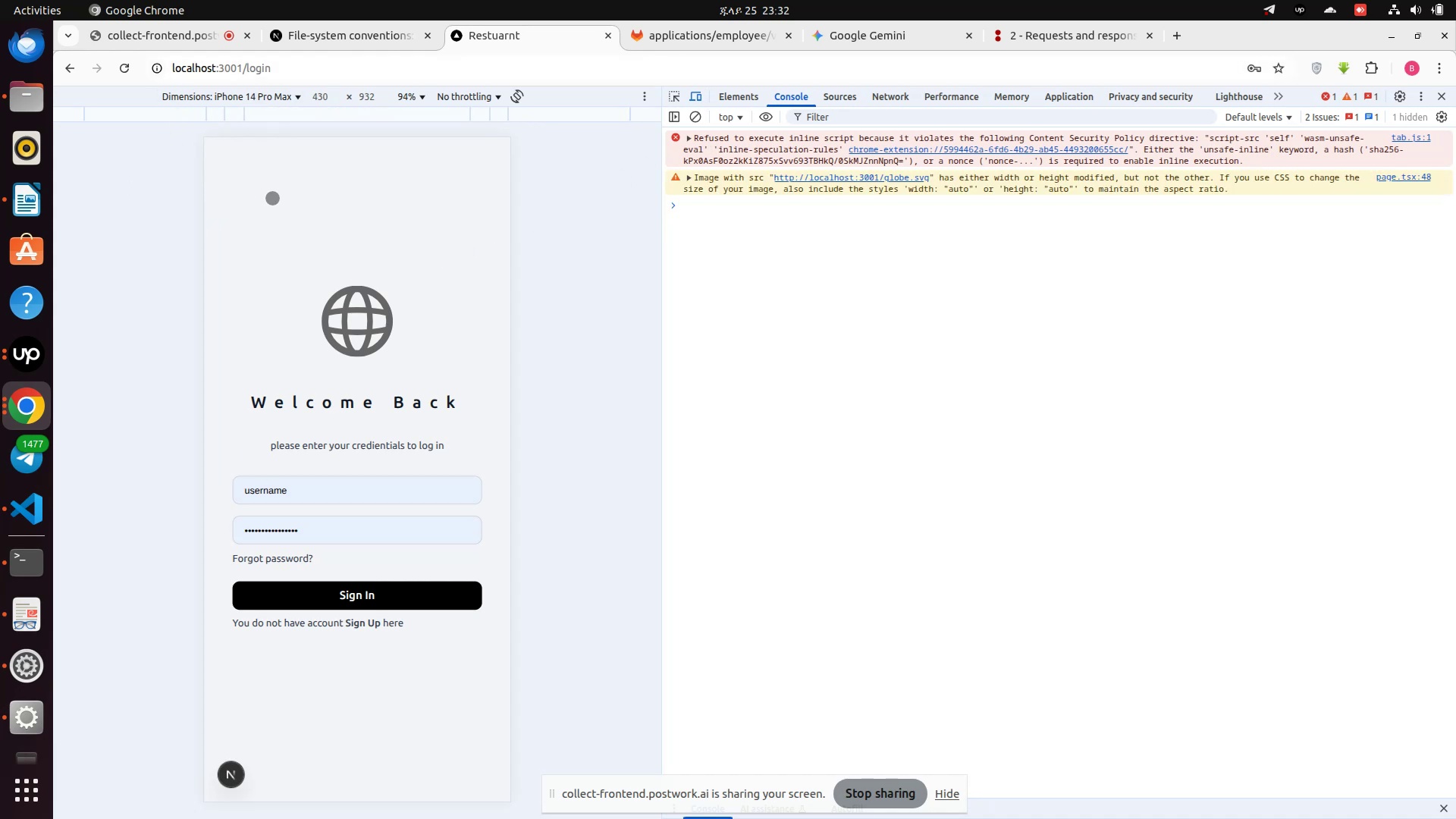 
wait(9.7)
 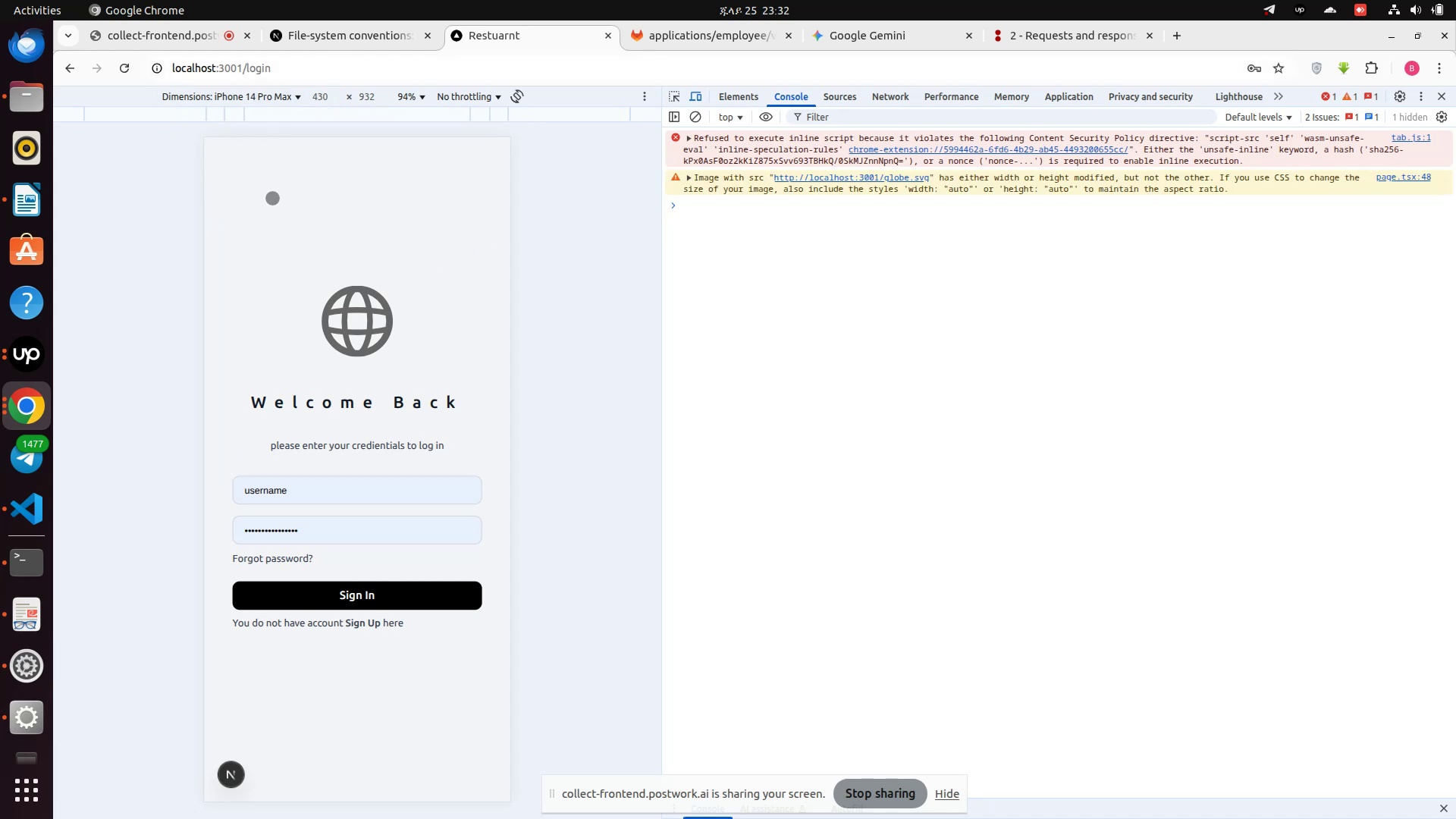 
left_click([328, 490])
 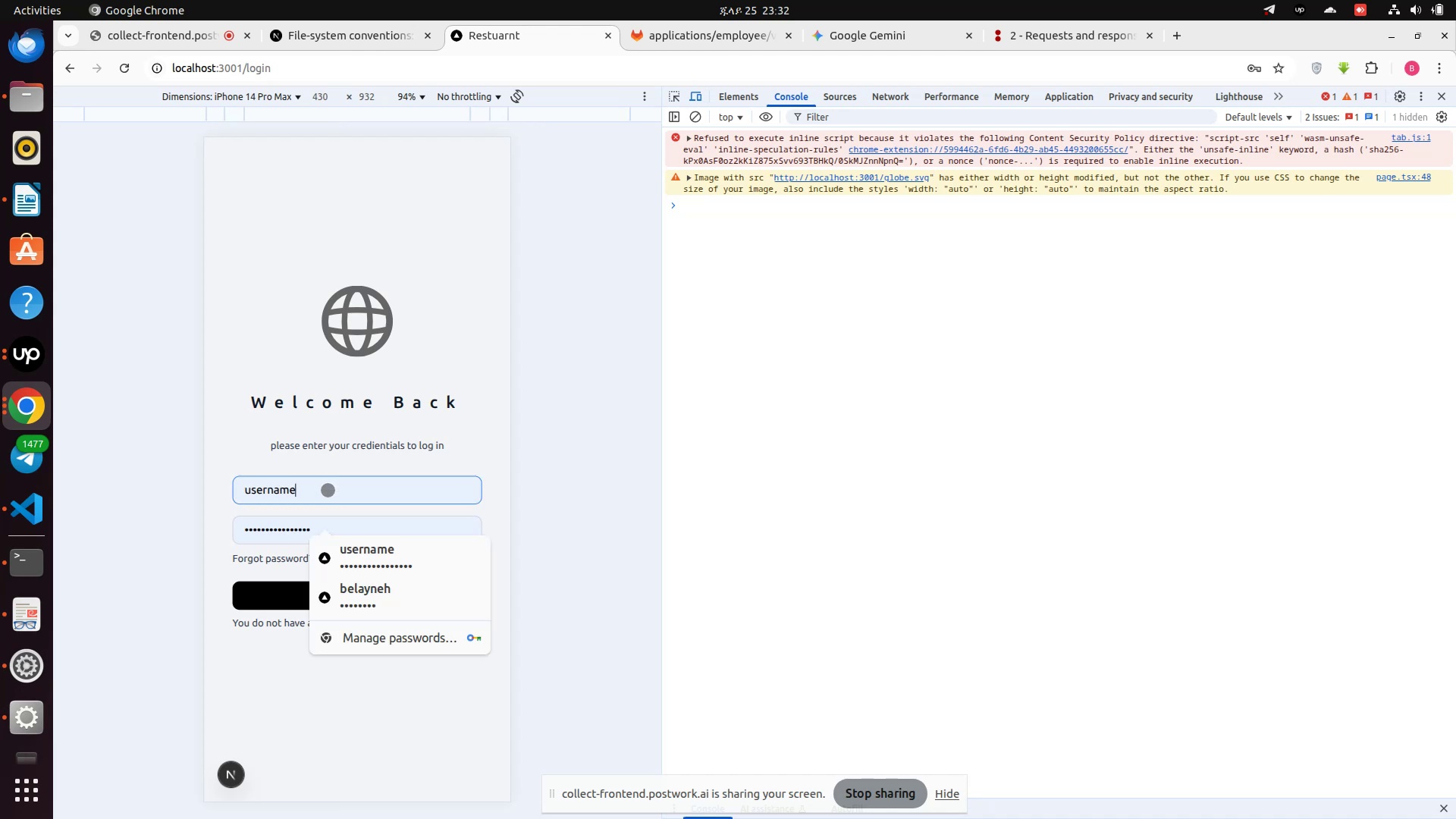 
hold_key(key=Backspace, duration=0.9)
 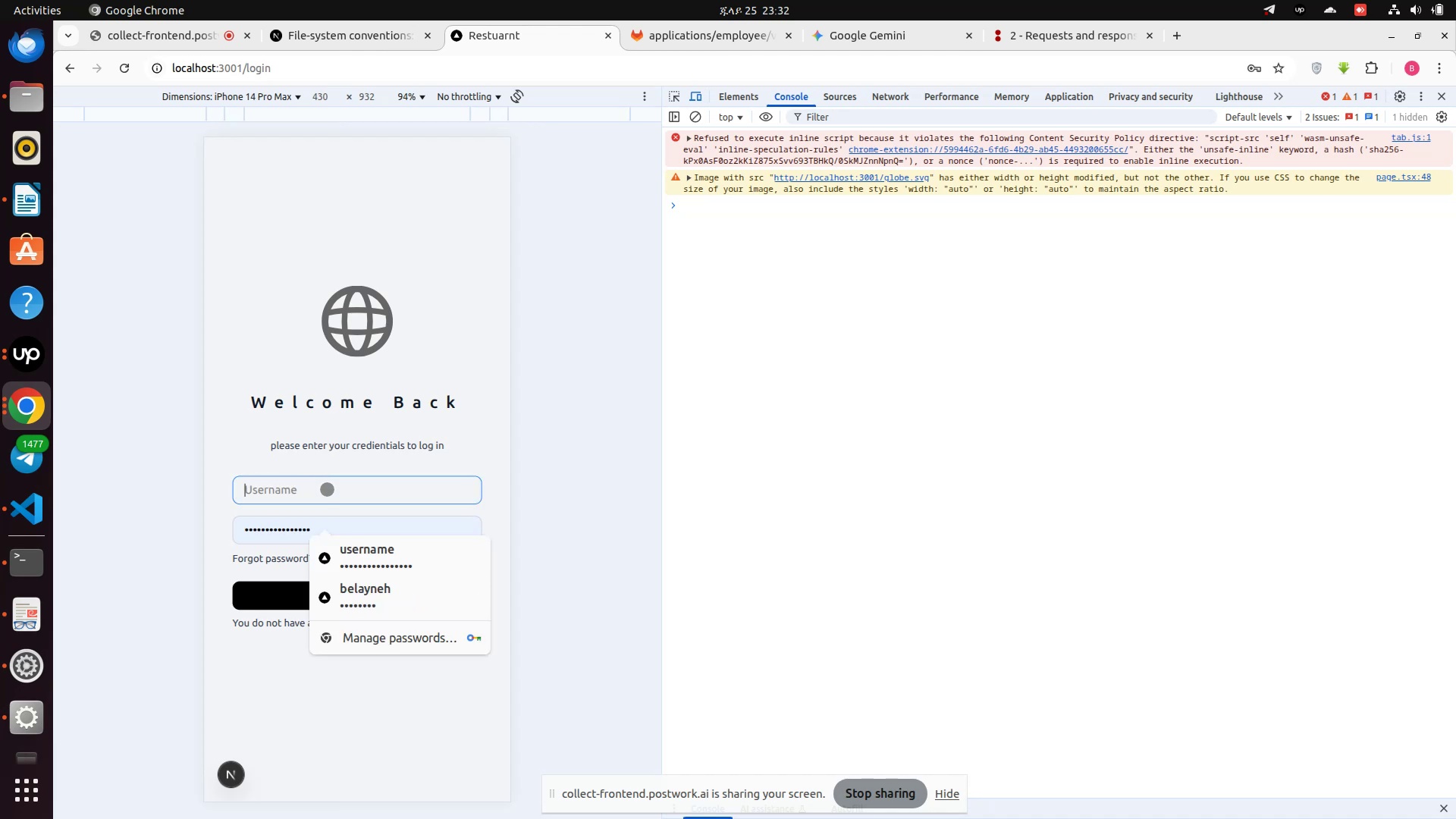 
type(gt)
 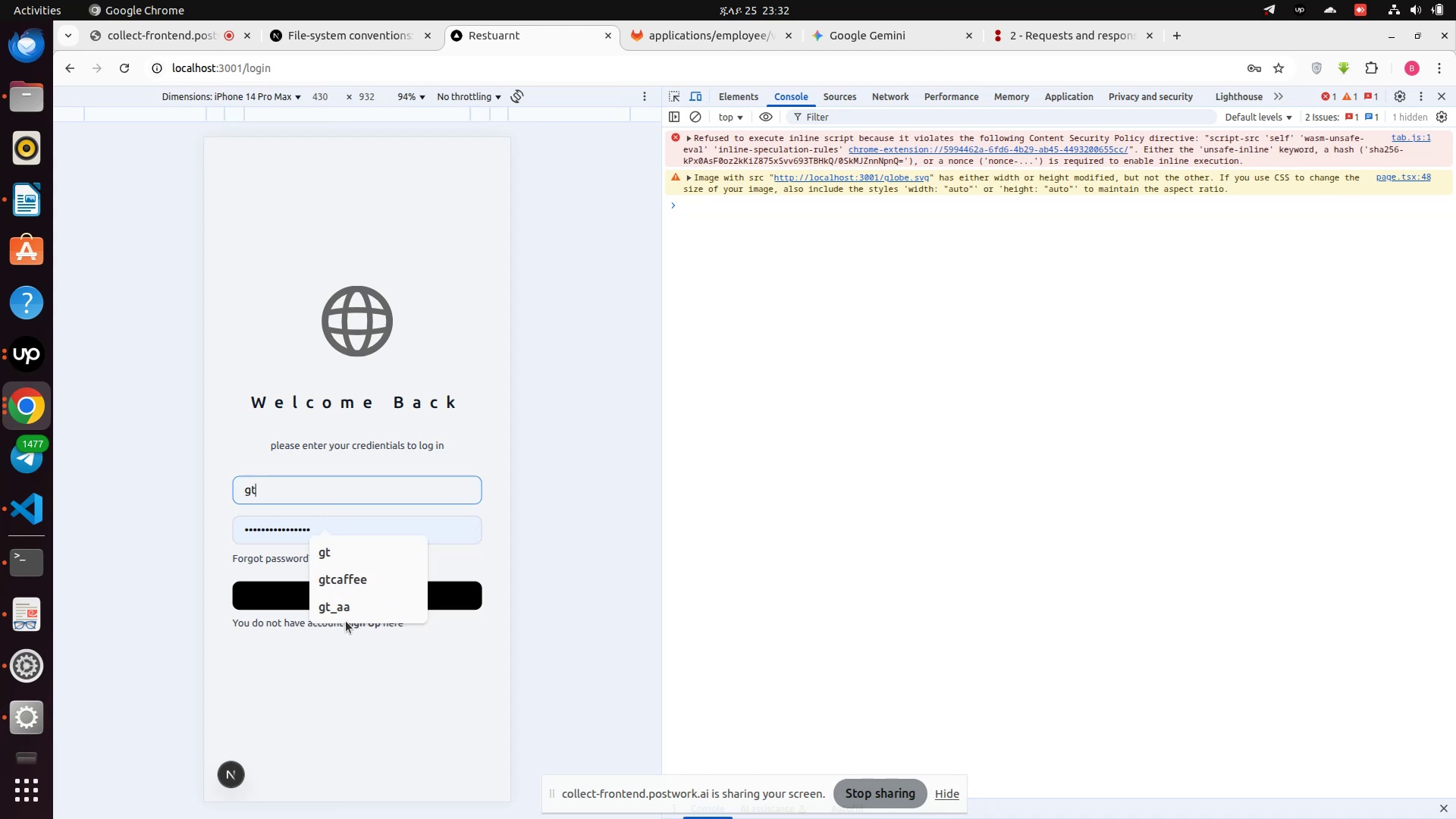 
left_click([343, 612])
 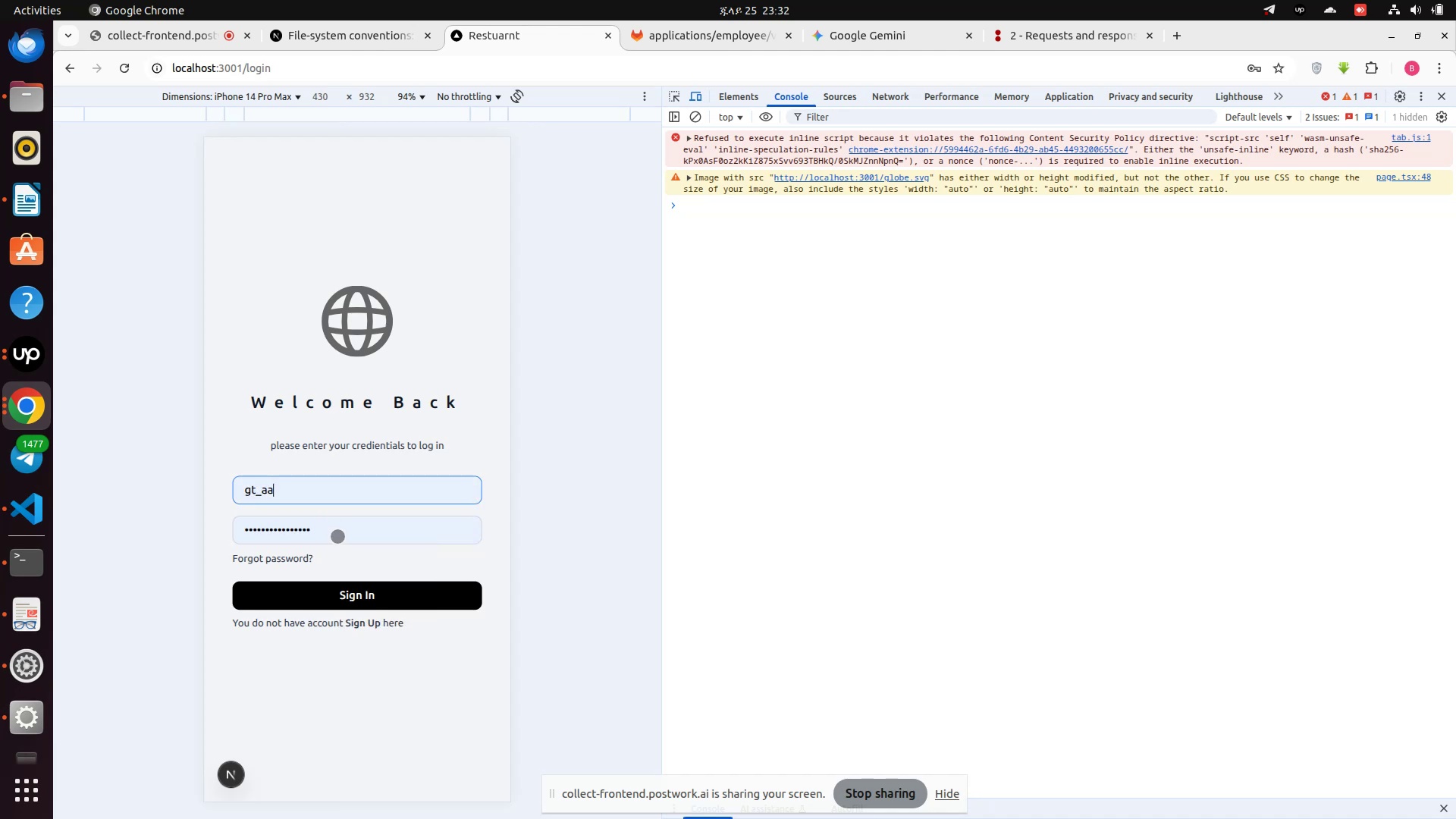 
left_click([337, 536])
 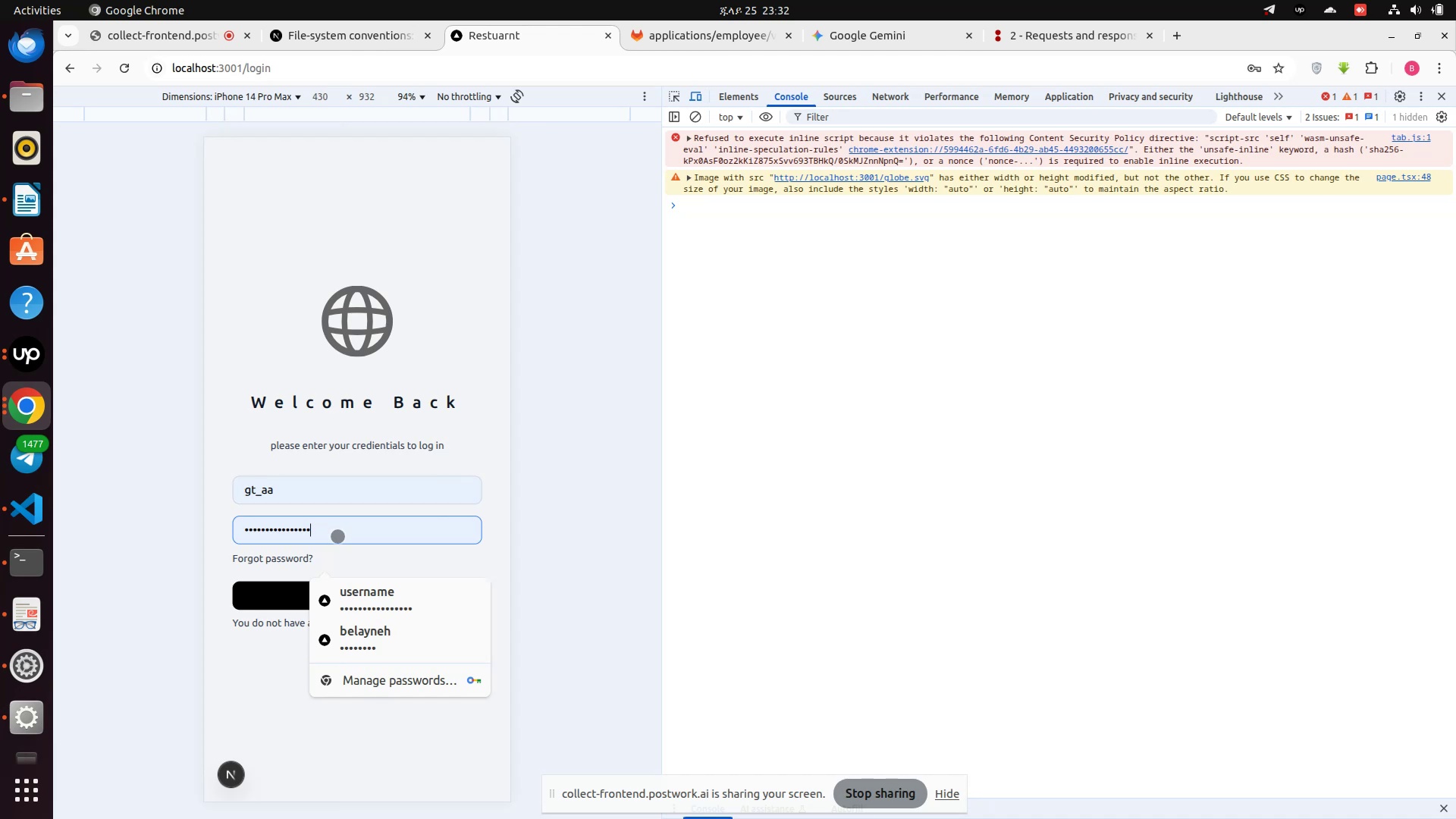 
hold_key(key=Backspace, duration=1.33)
 